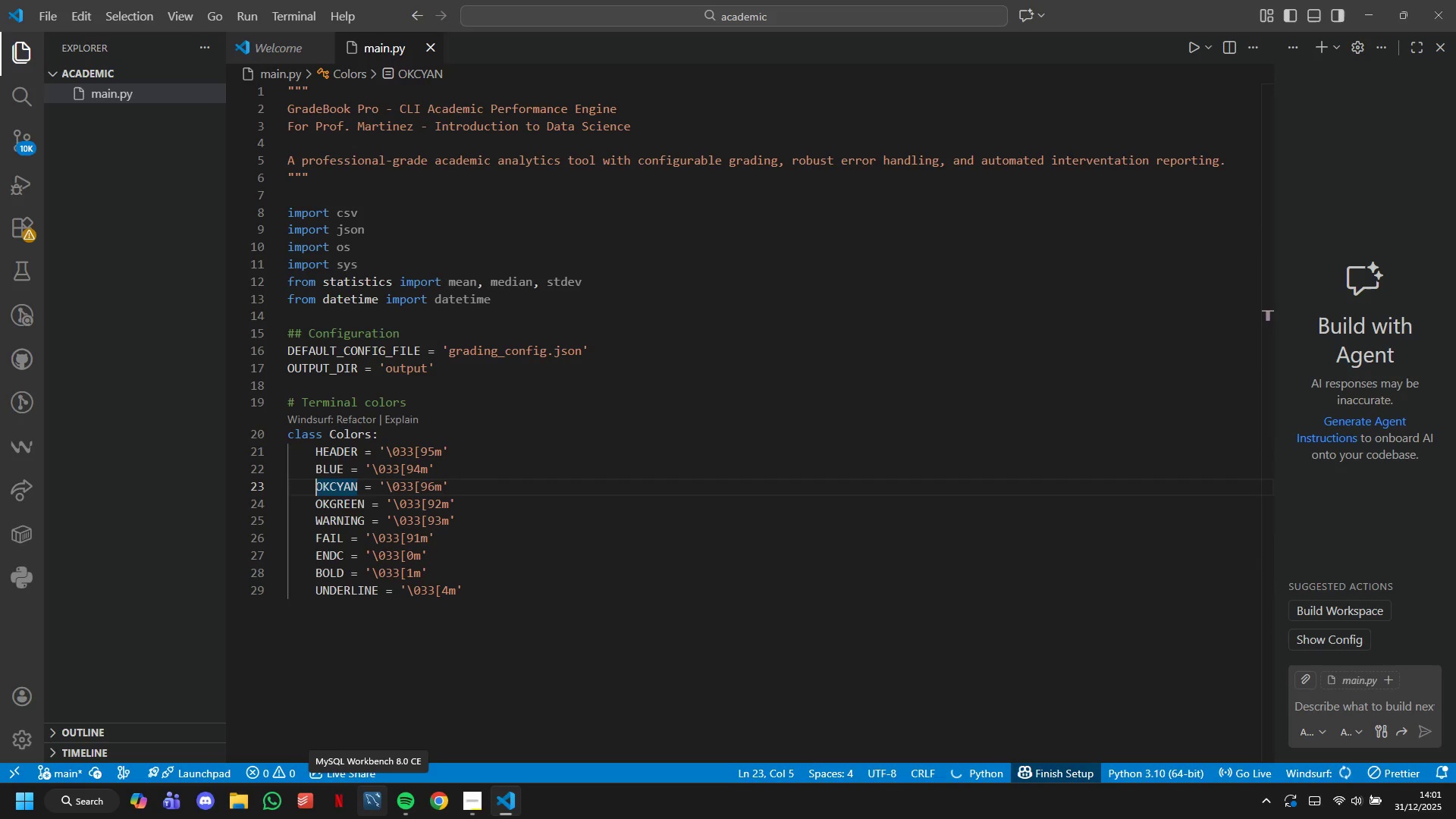 
key(ArrowRight)
 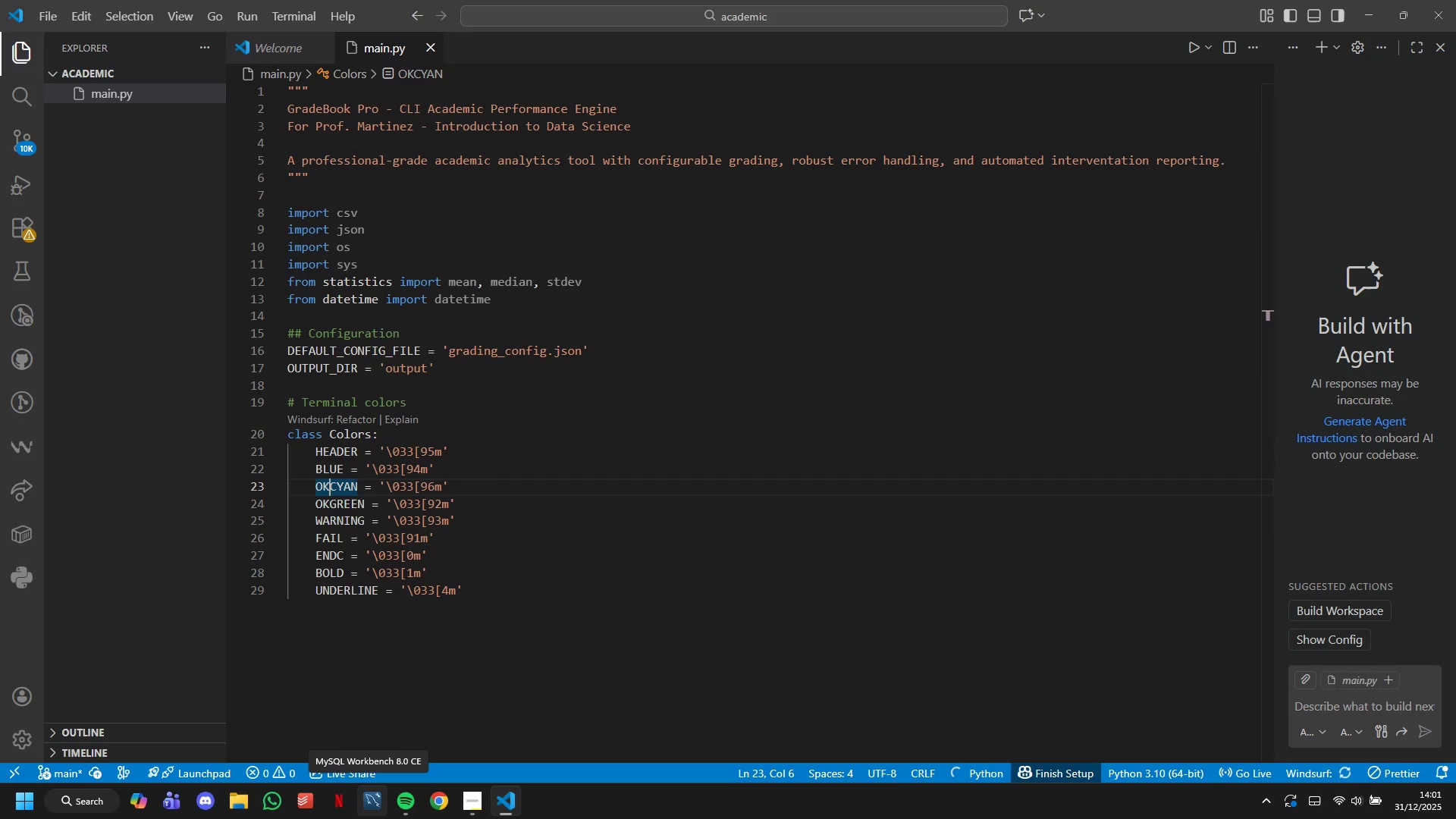 
key(ArrowRight)
 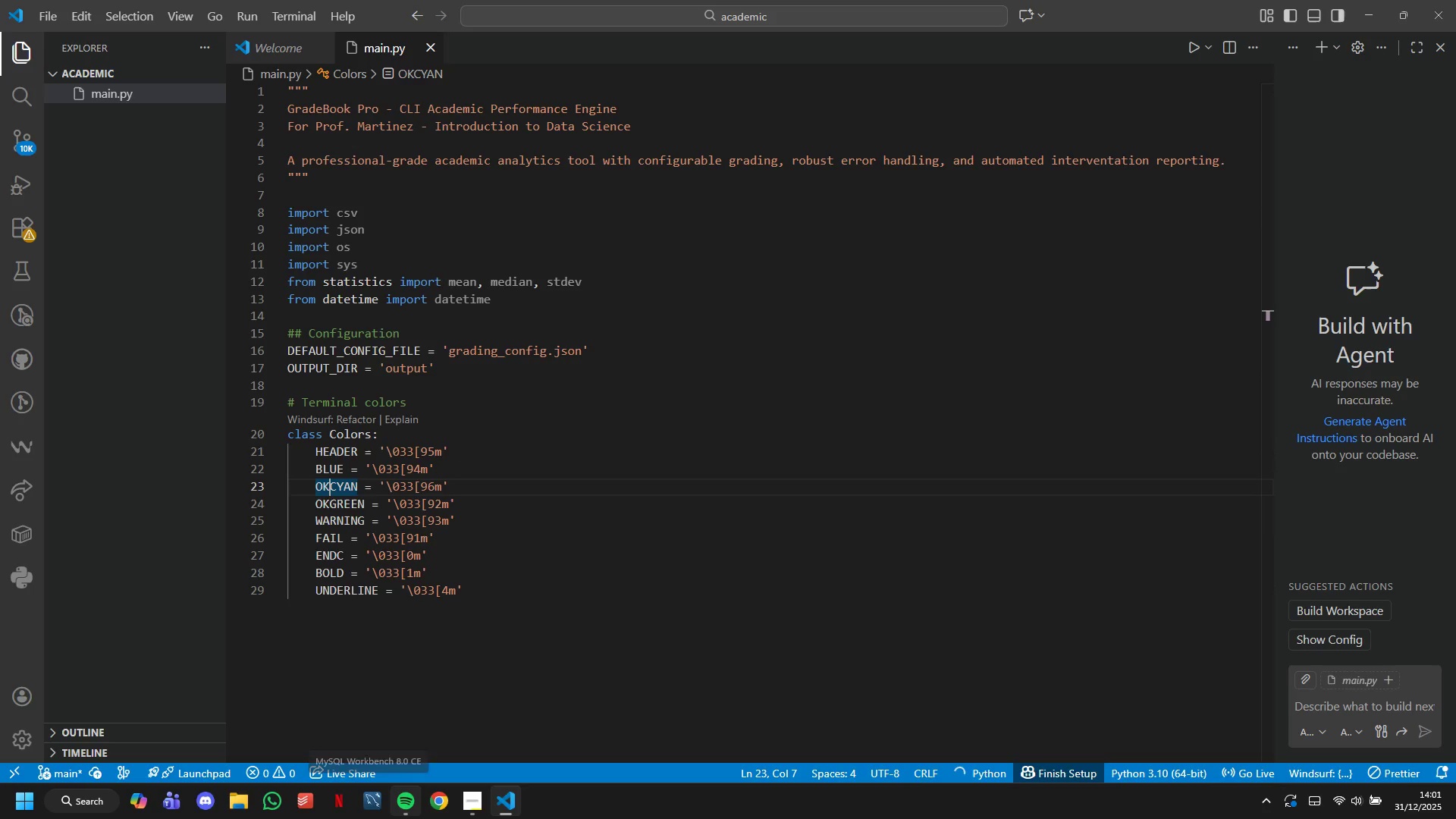 
key(Backspace)
 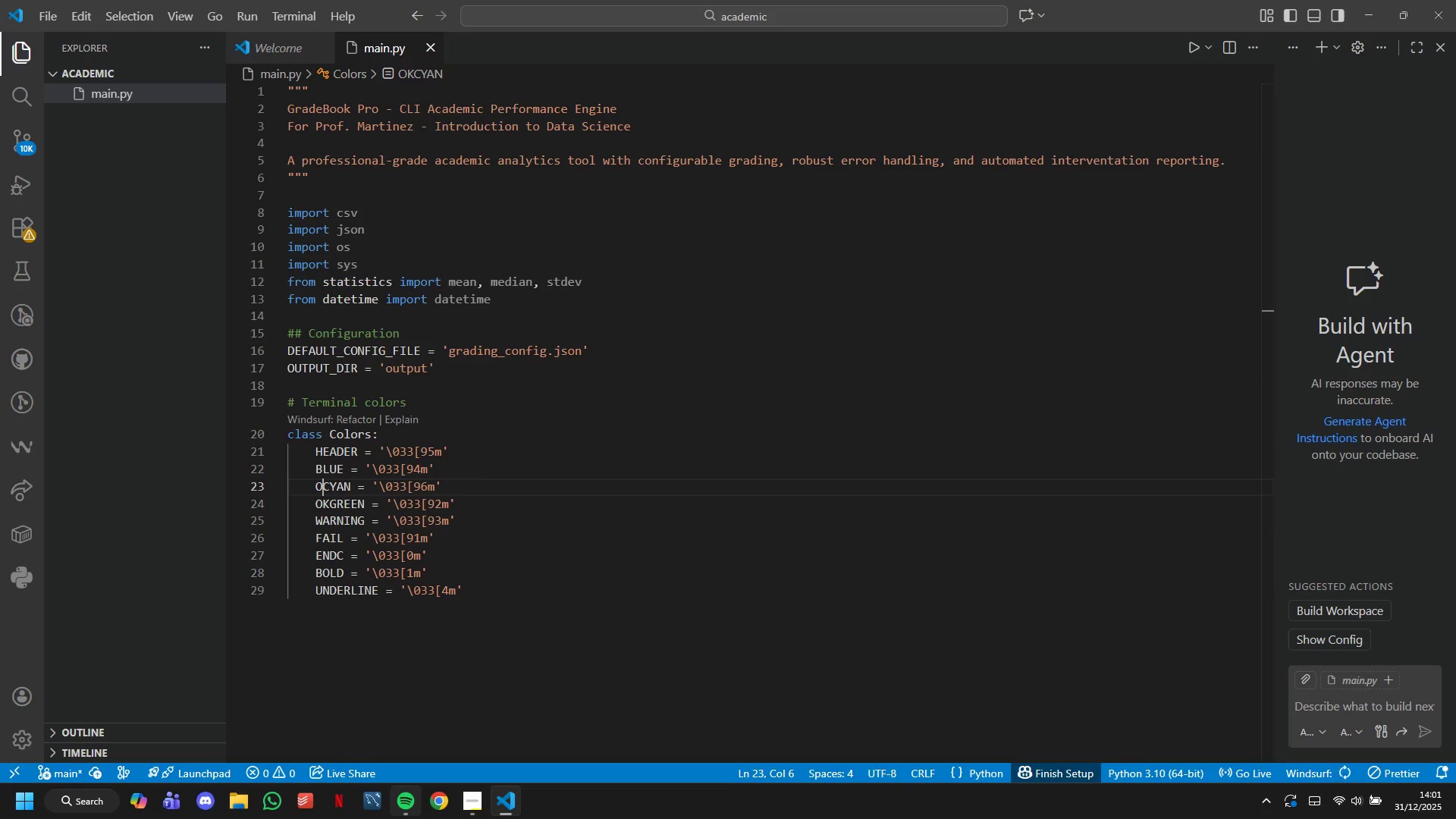 
key(Backspace)
 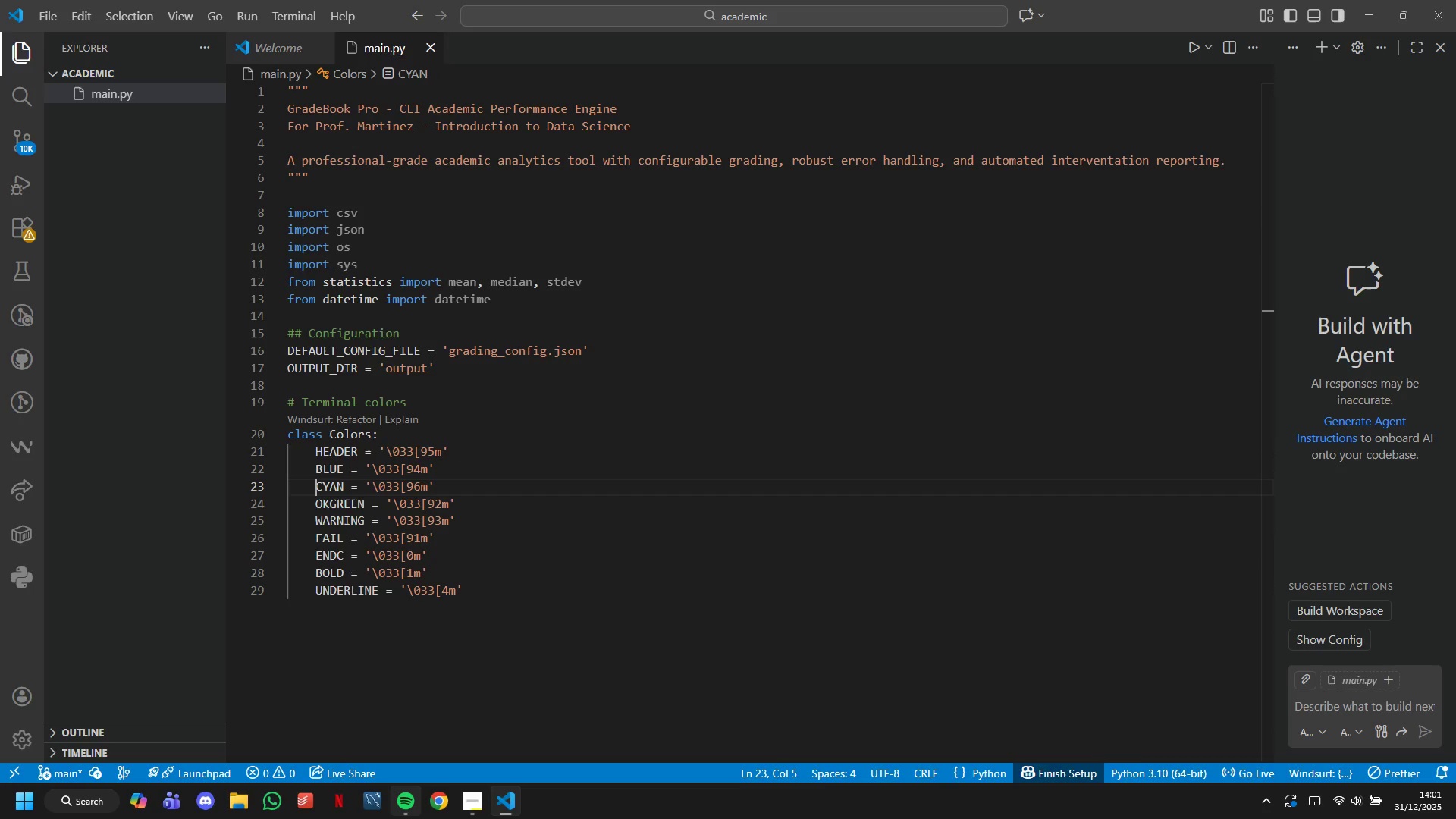 
key(ArrowDown)
 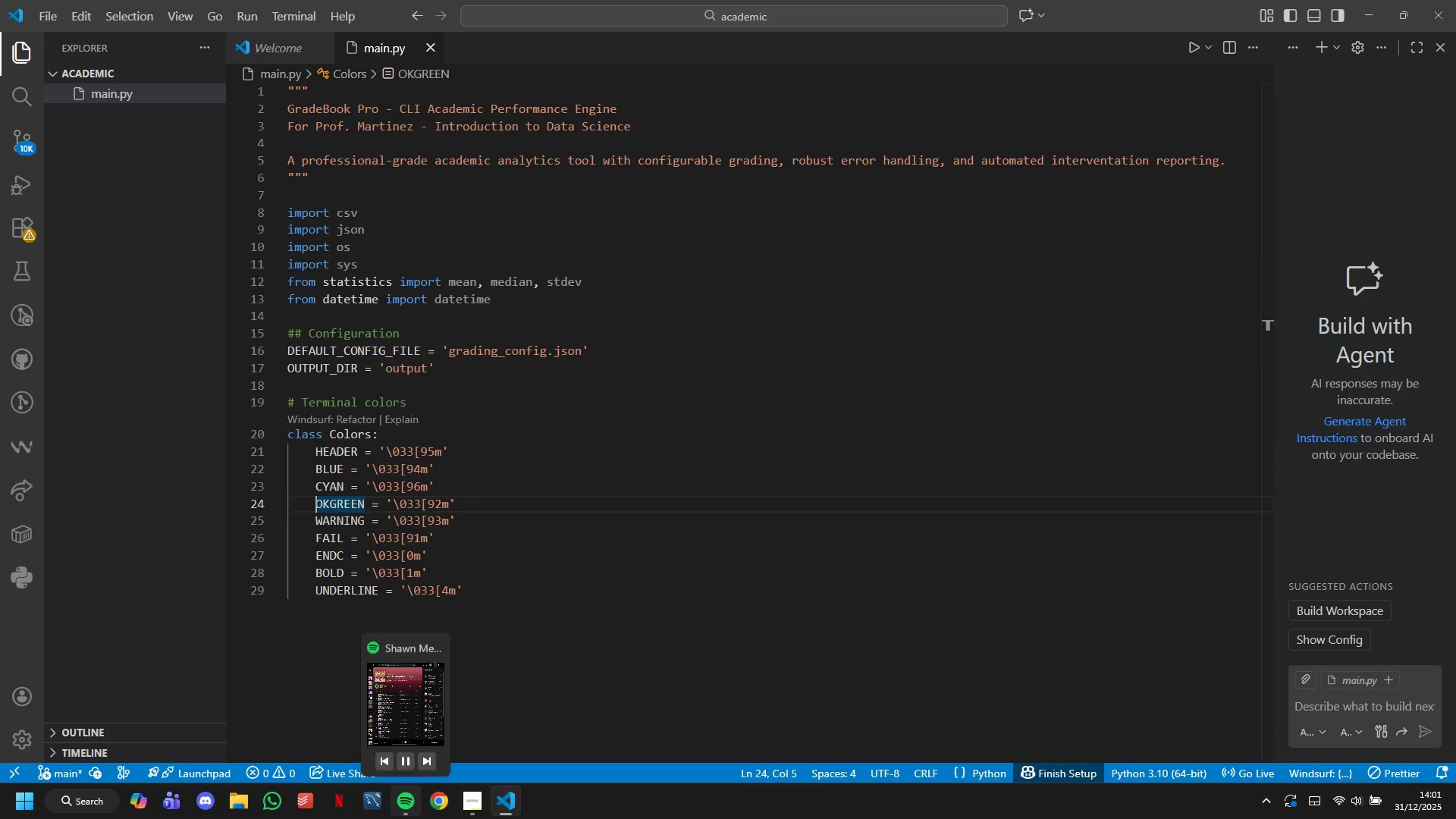 
key(ArrowRight)
 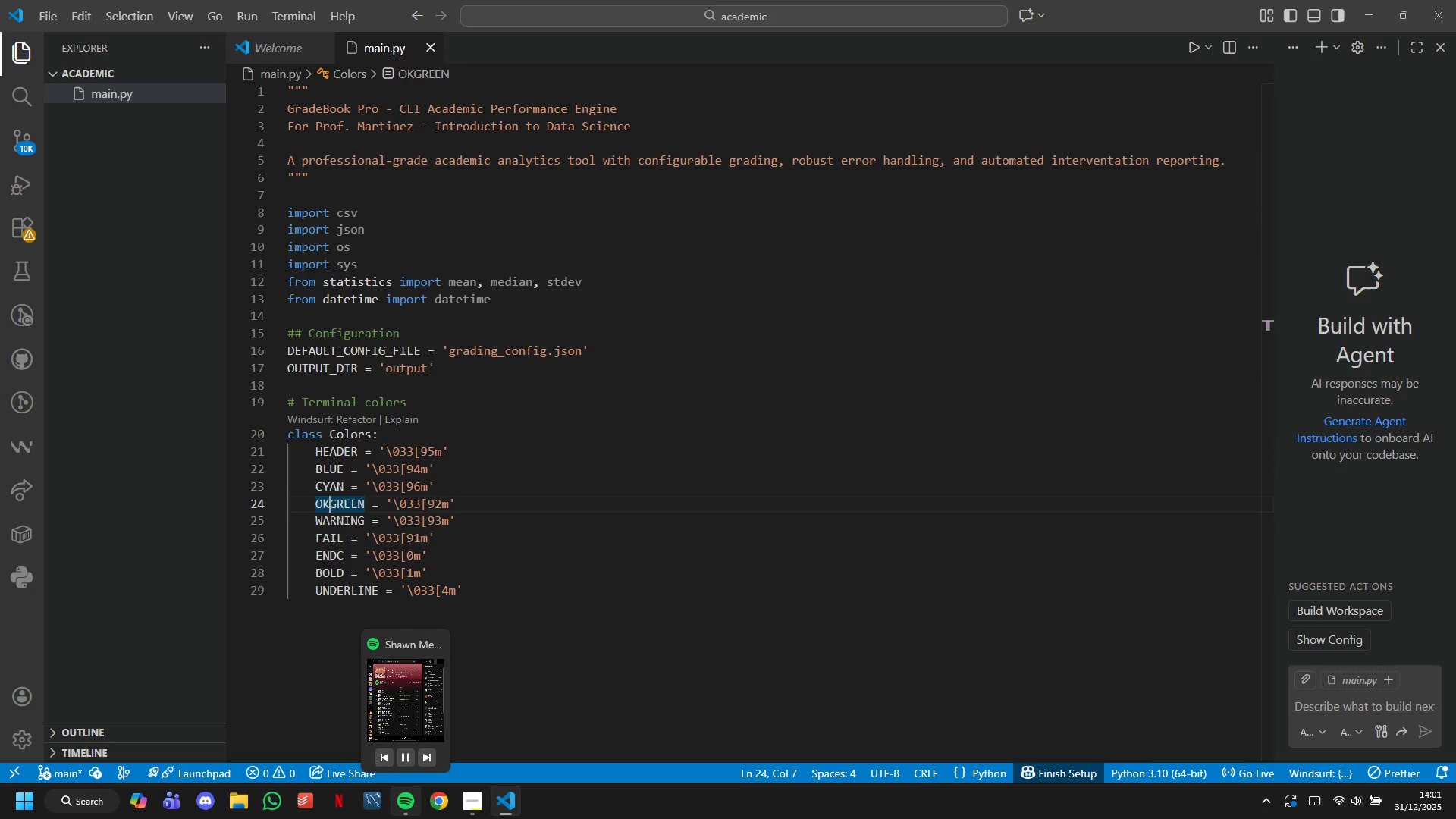 
key(ArrowRight)
 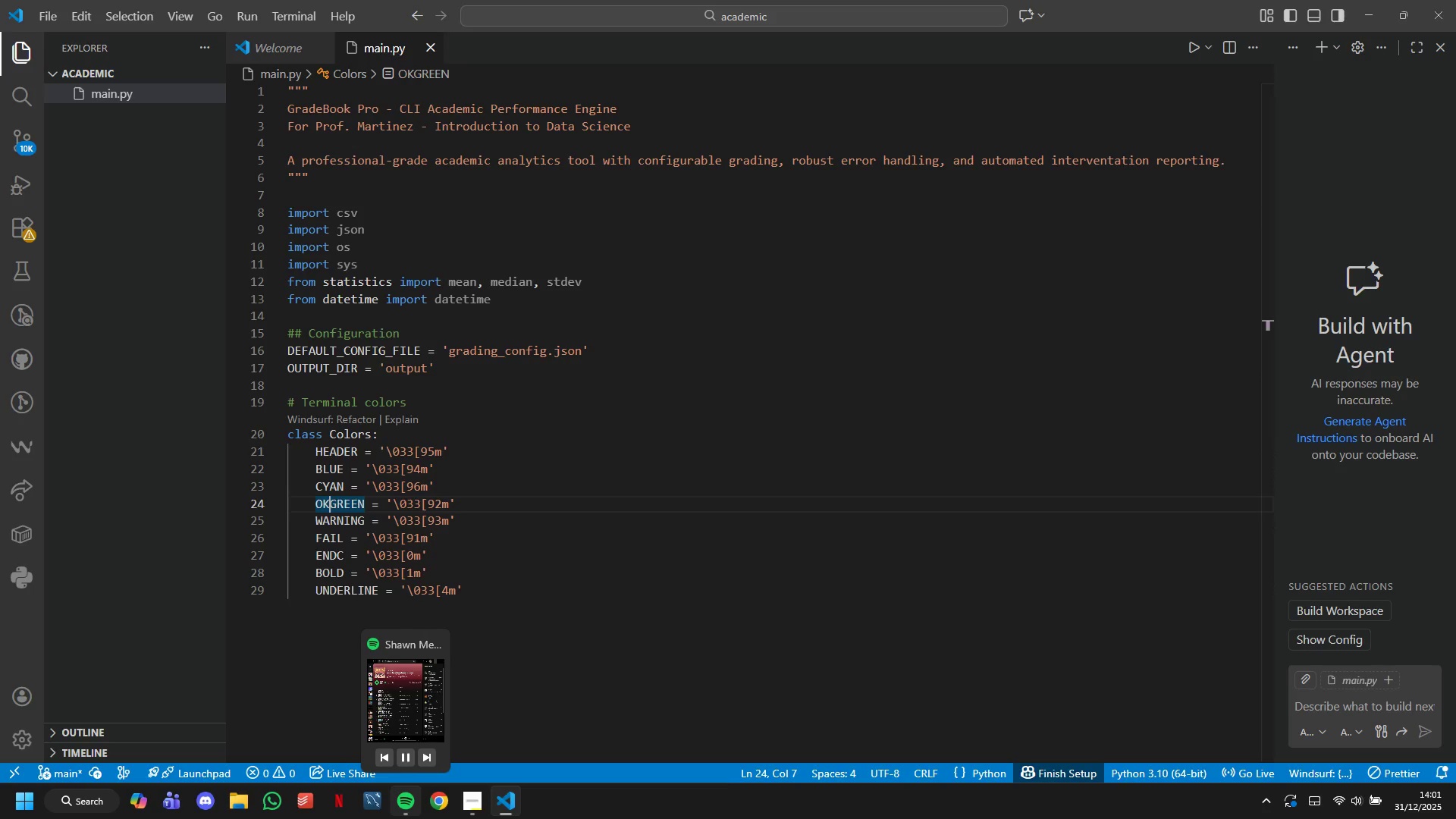 
key(Backspace)
 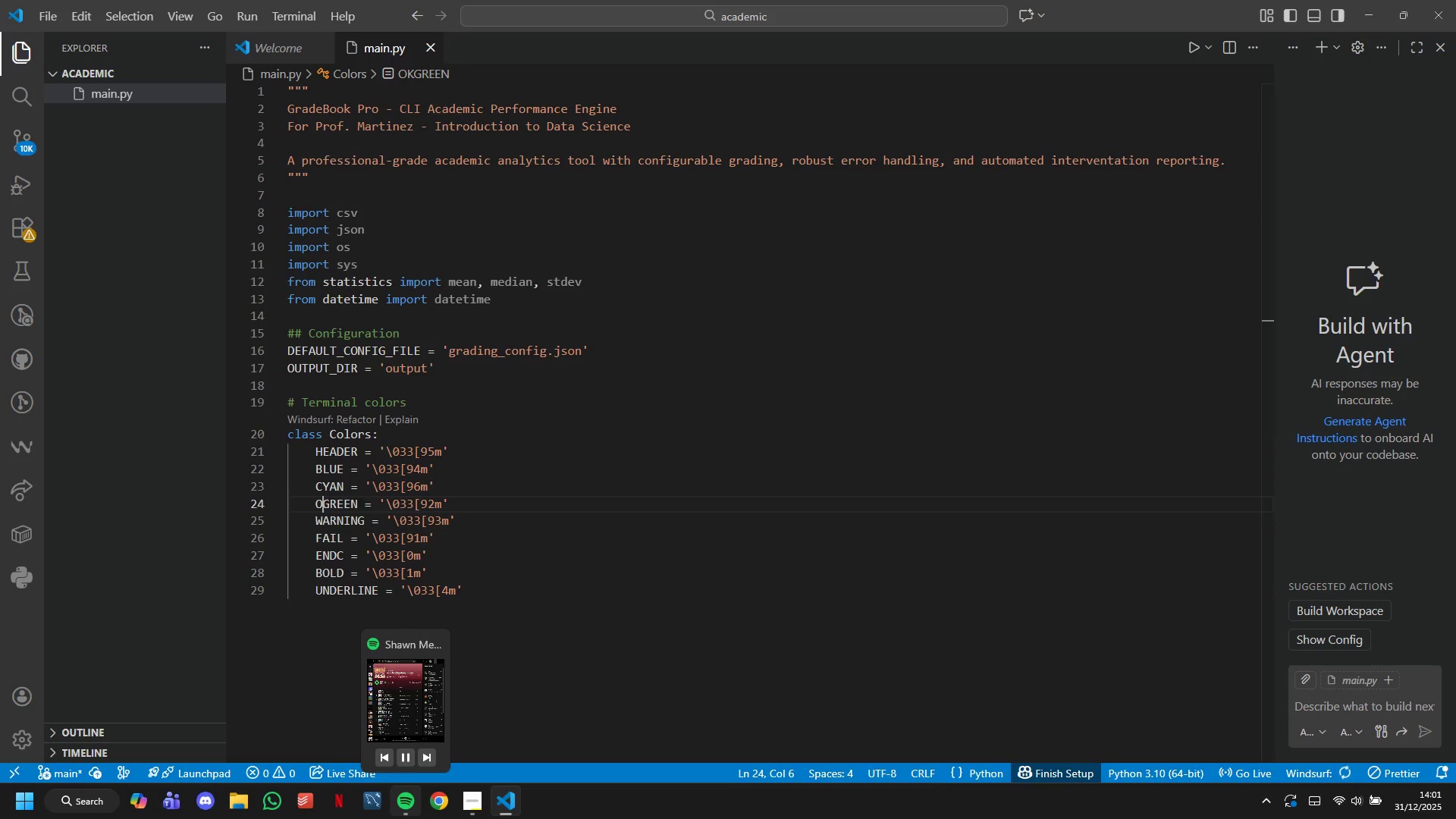 
key(Backspace)
 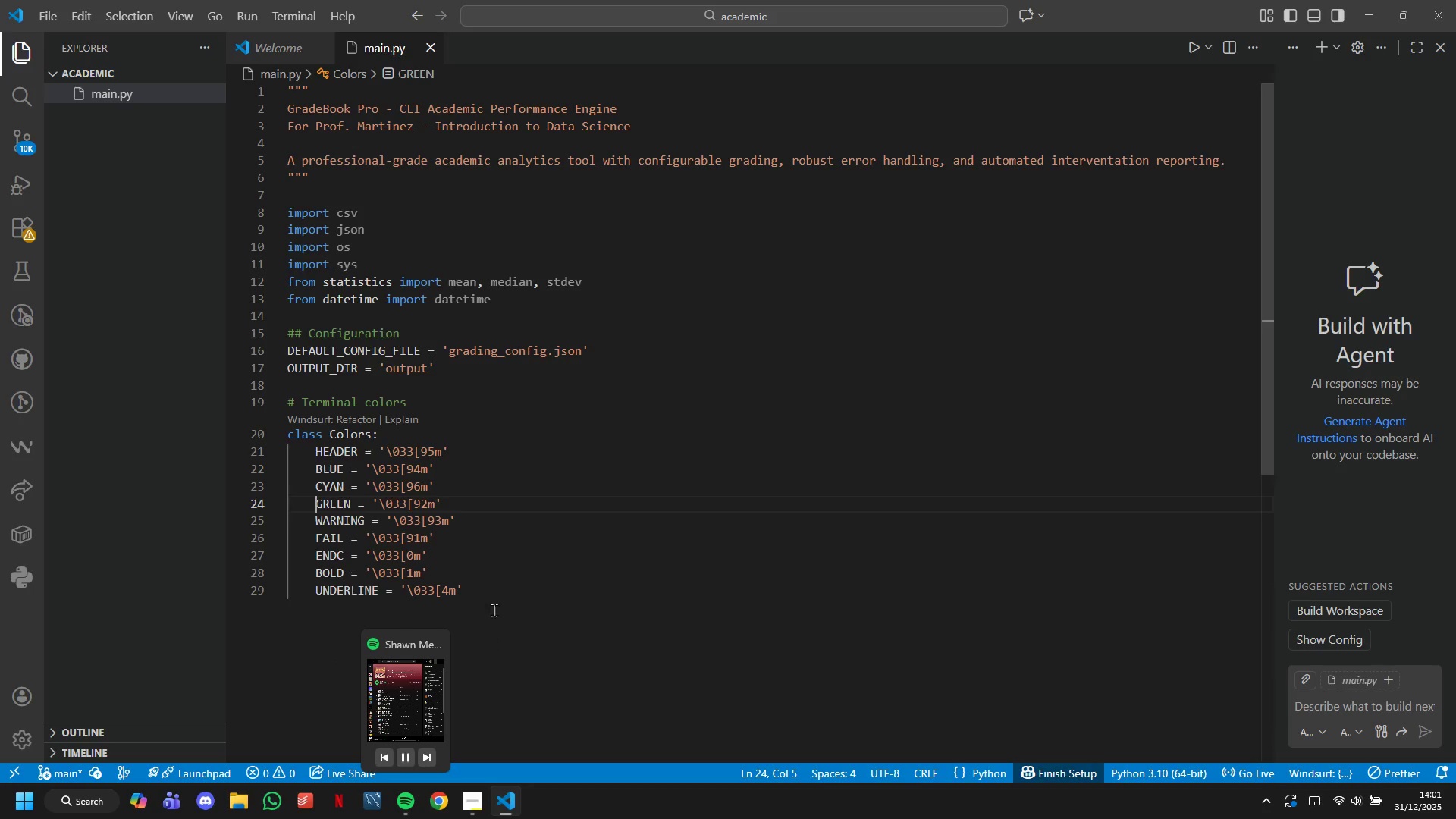 
left_click([488, 566])
 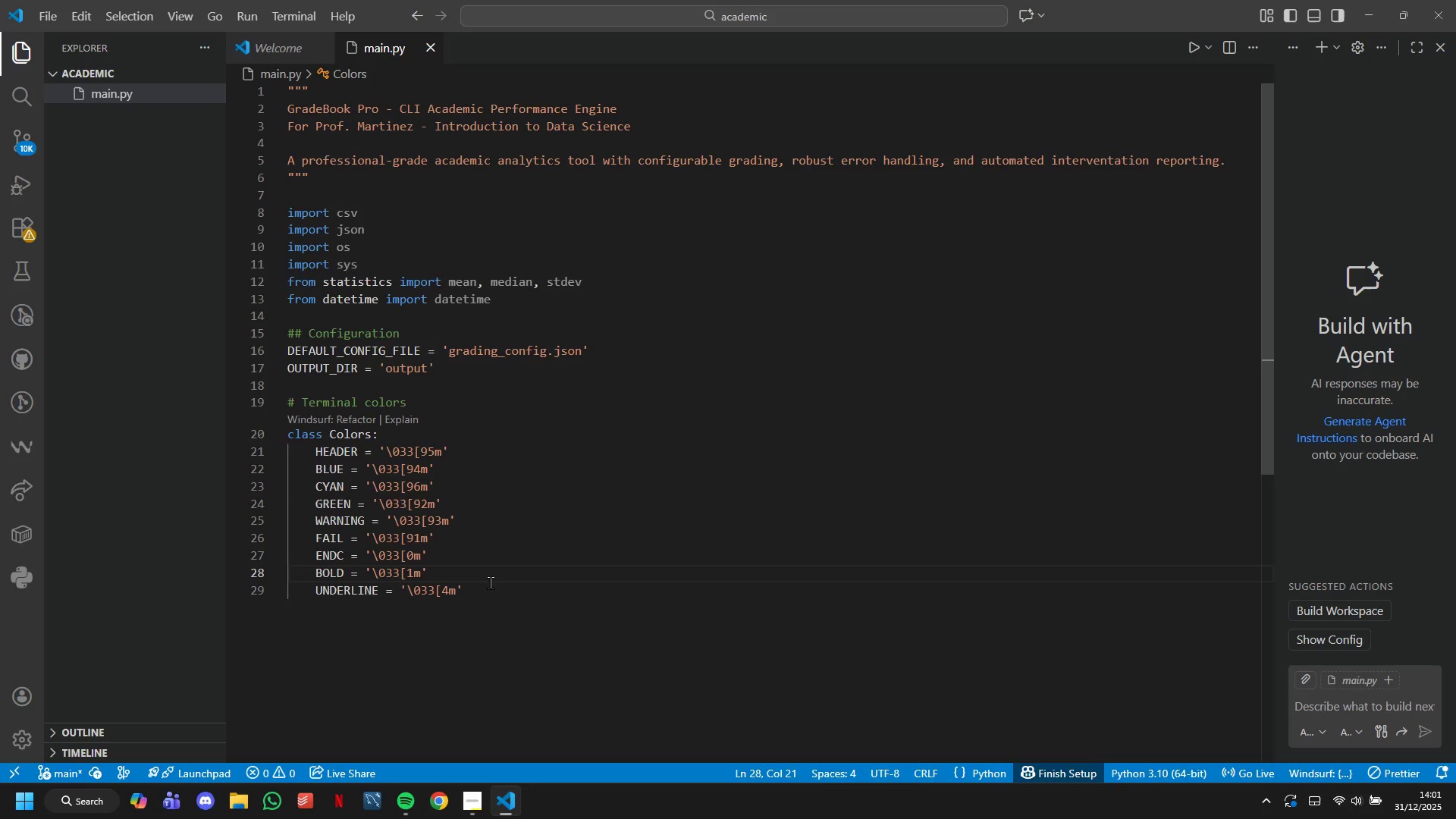 
mouse_move([334, 825])
 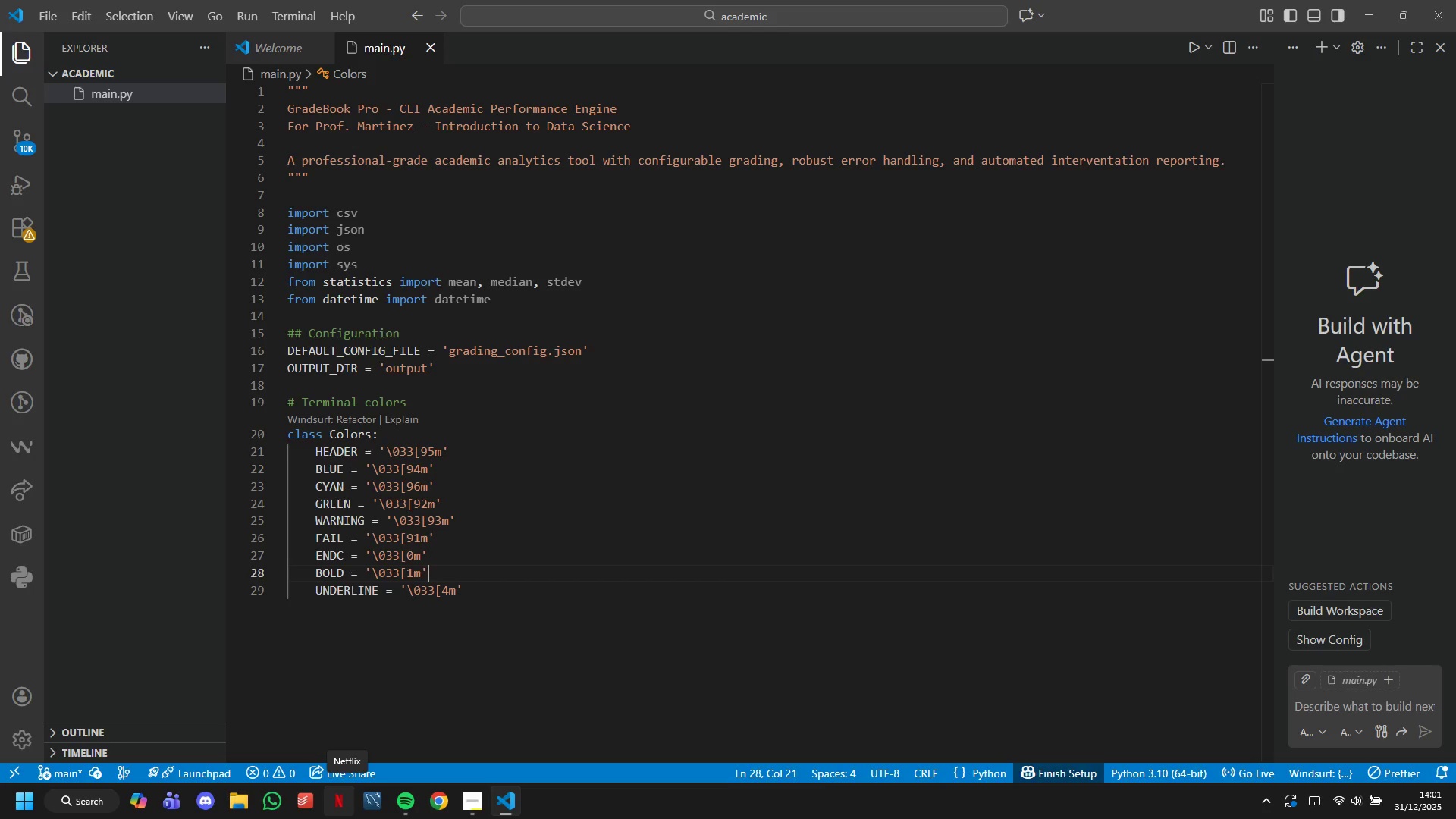 
key(ArrowUp)
 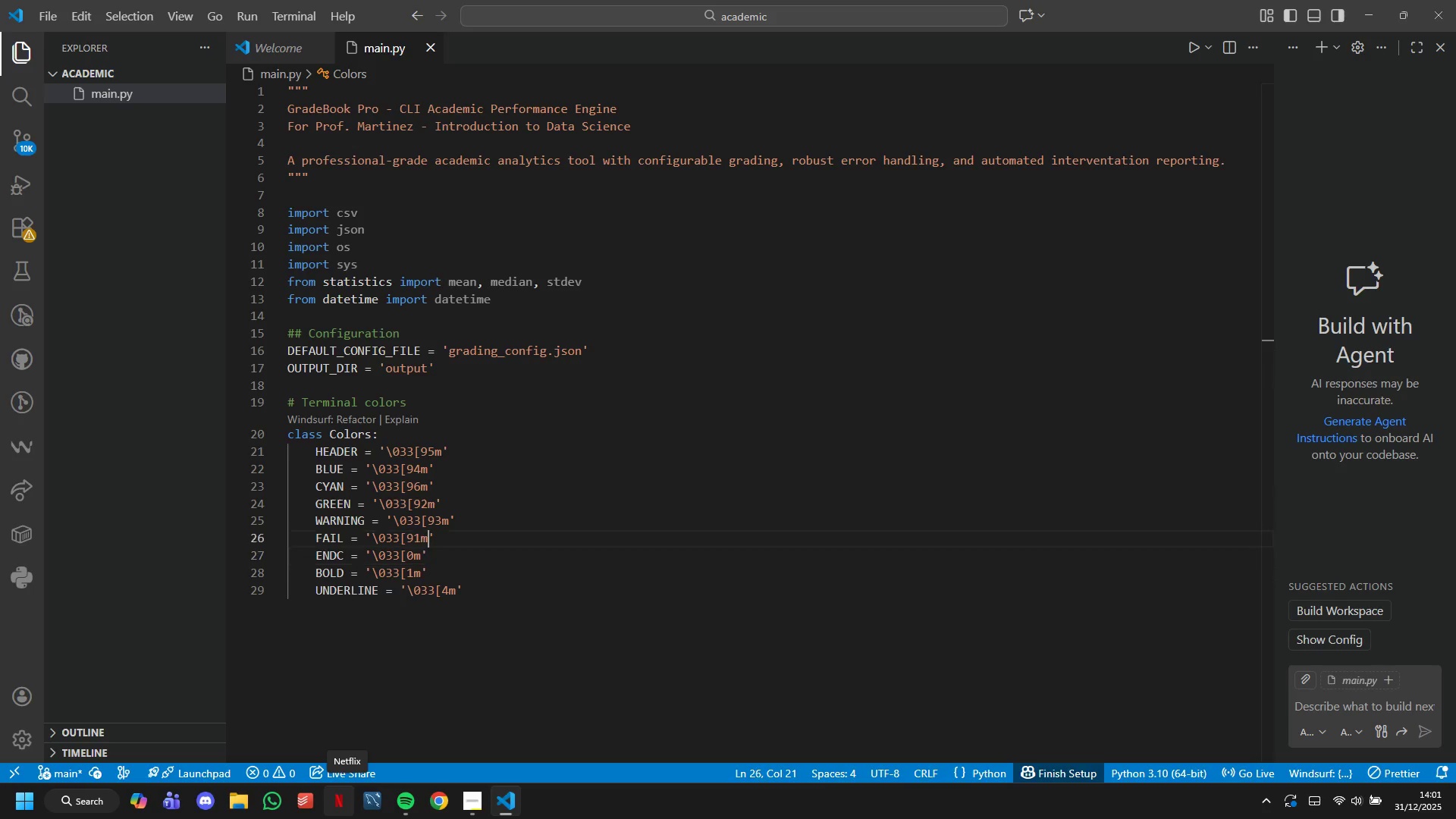 
key(ArrowUp)
 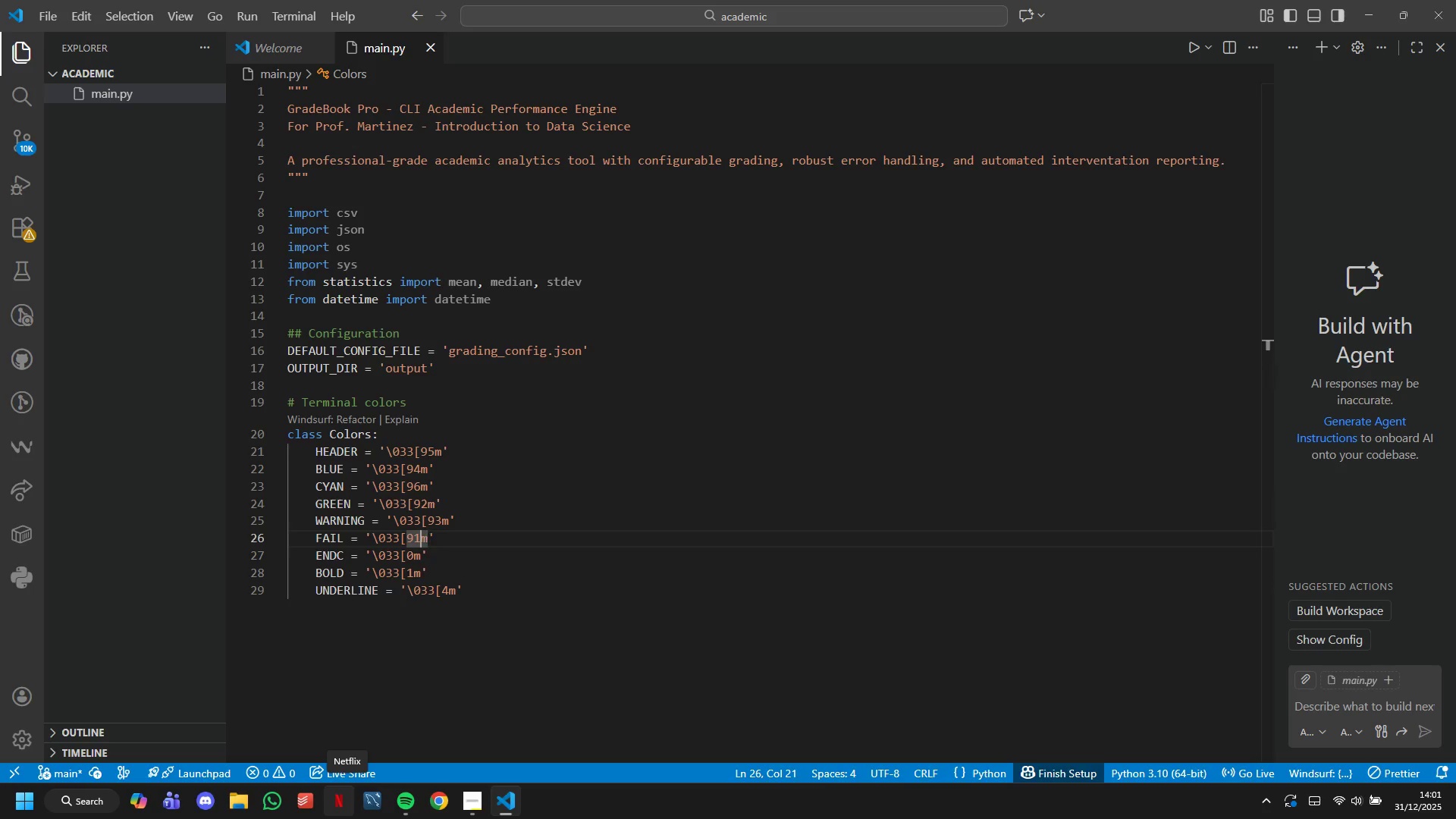 
hold_key(key=ArrowLeft, duration=0.36)
 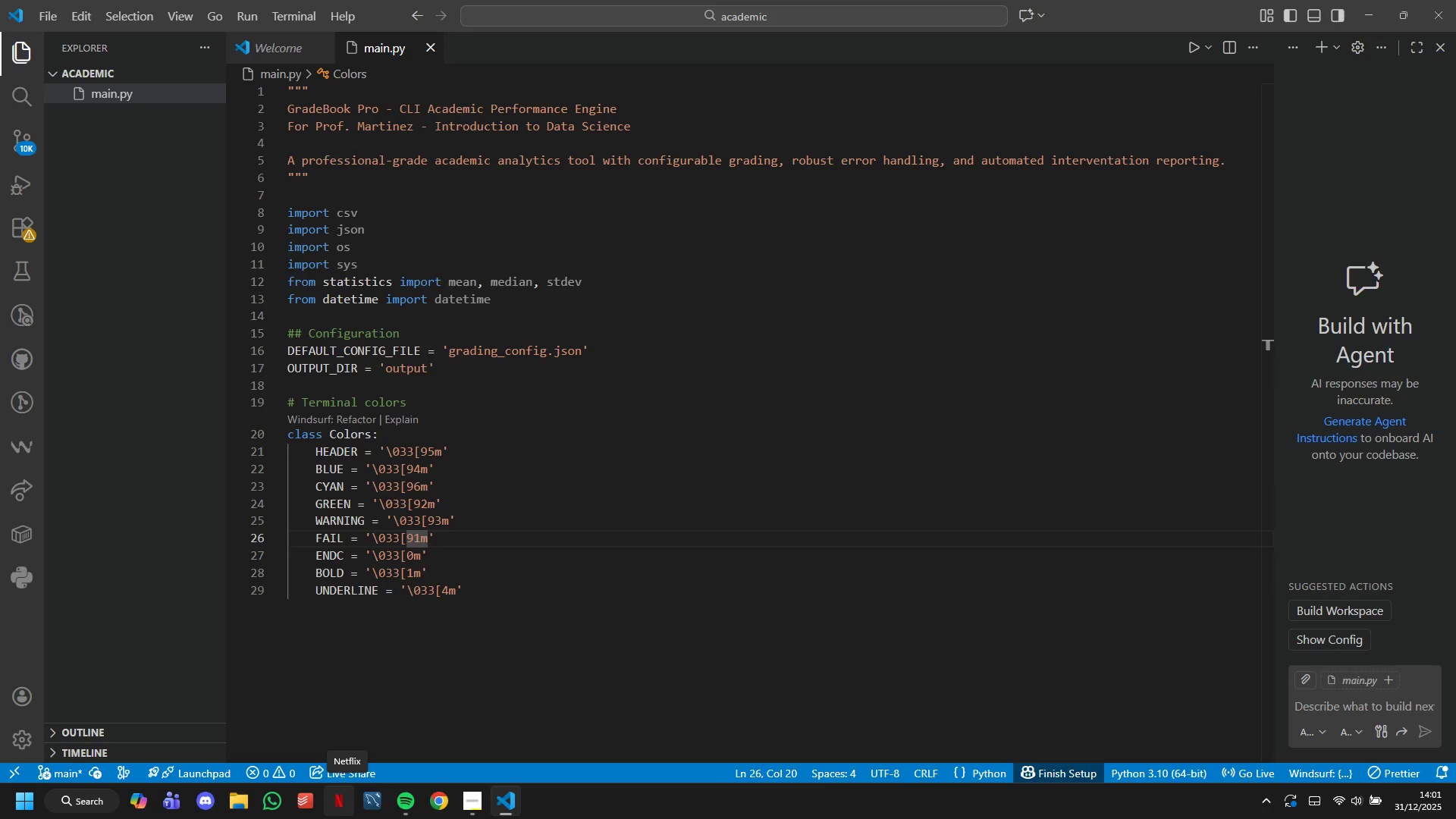 
key(ArrowDown)
 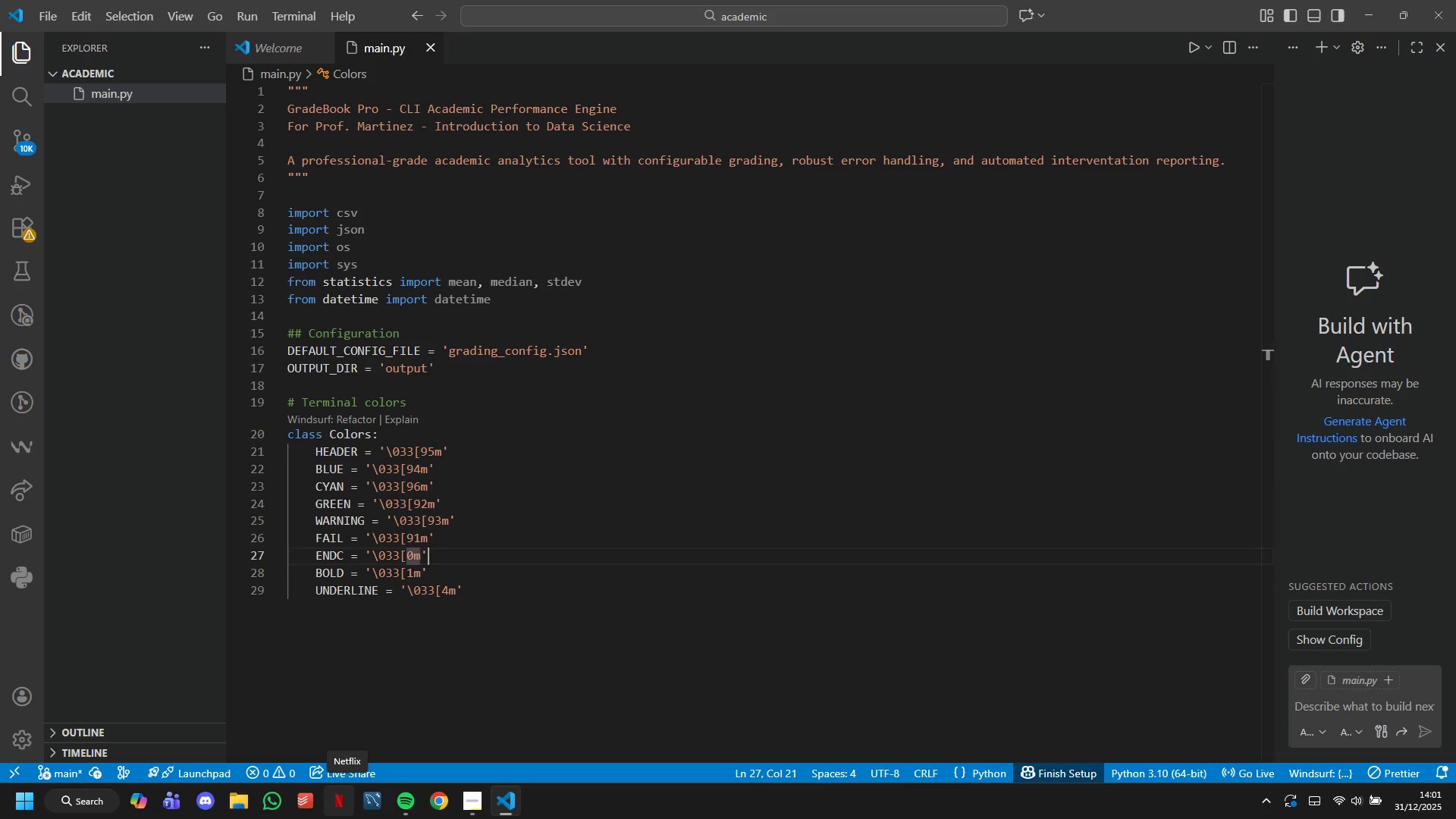 
key(ArrowRight)
 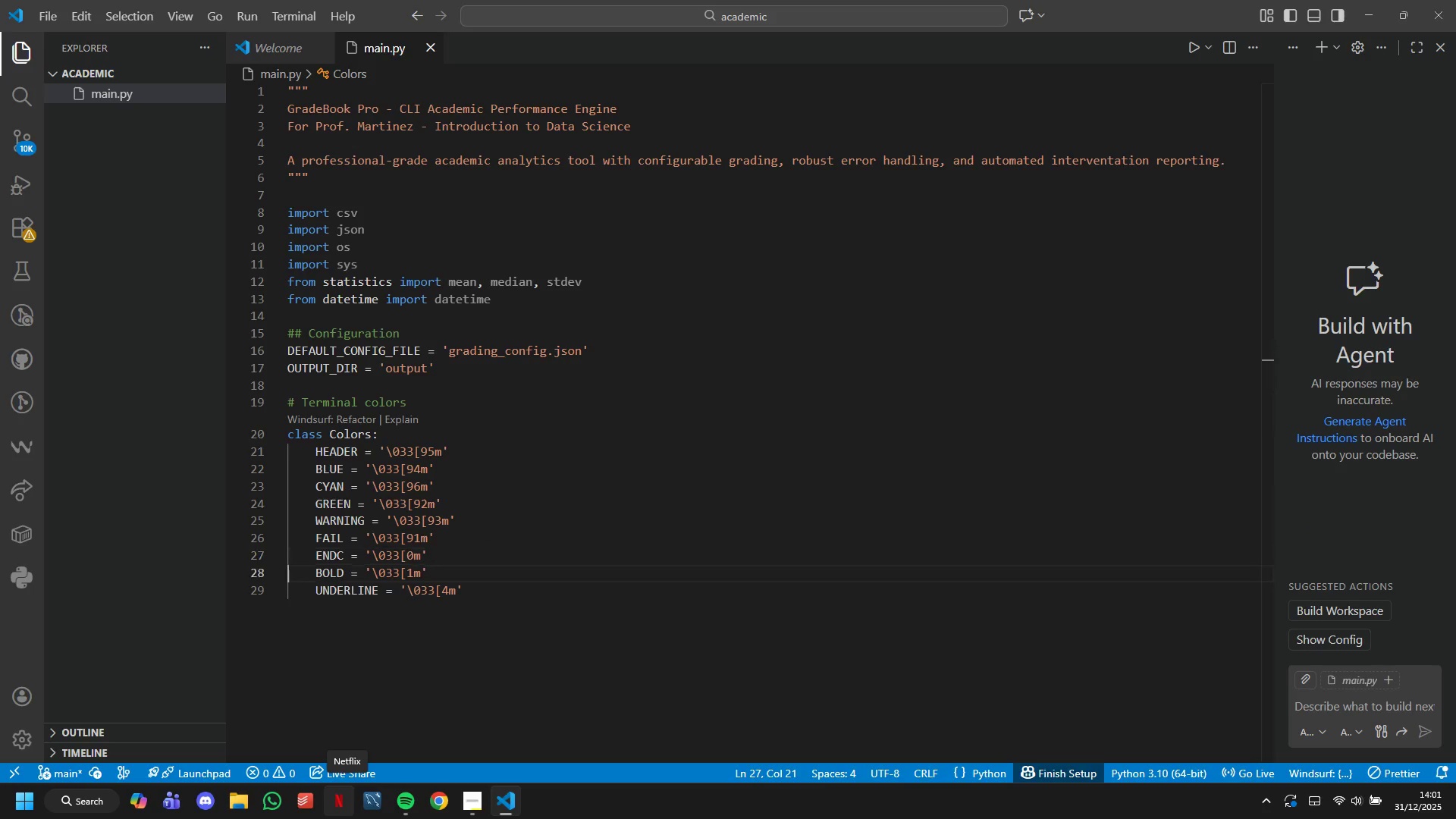 
key(ArrowRight)
 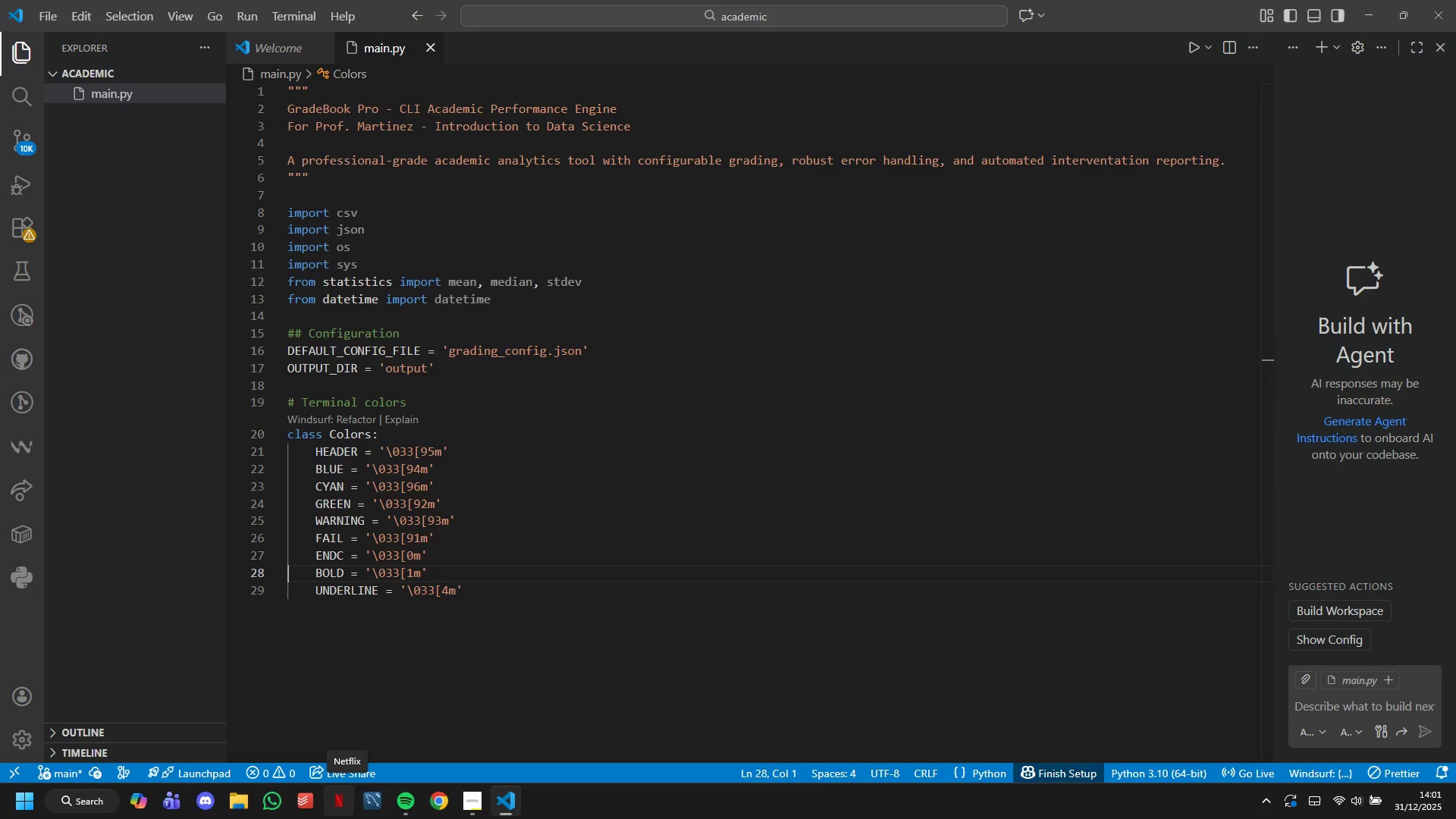 
key(ArrowDown)
 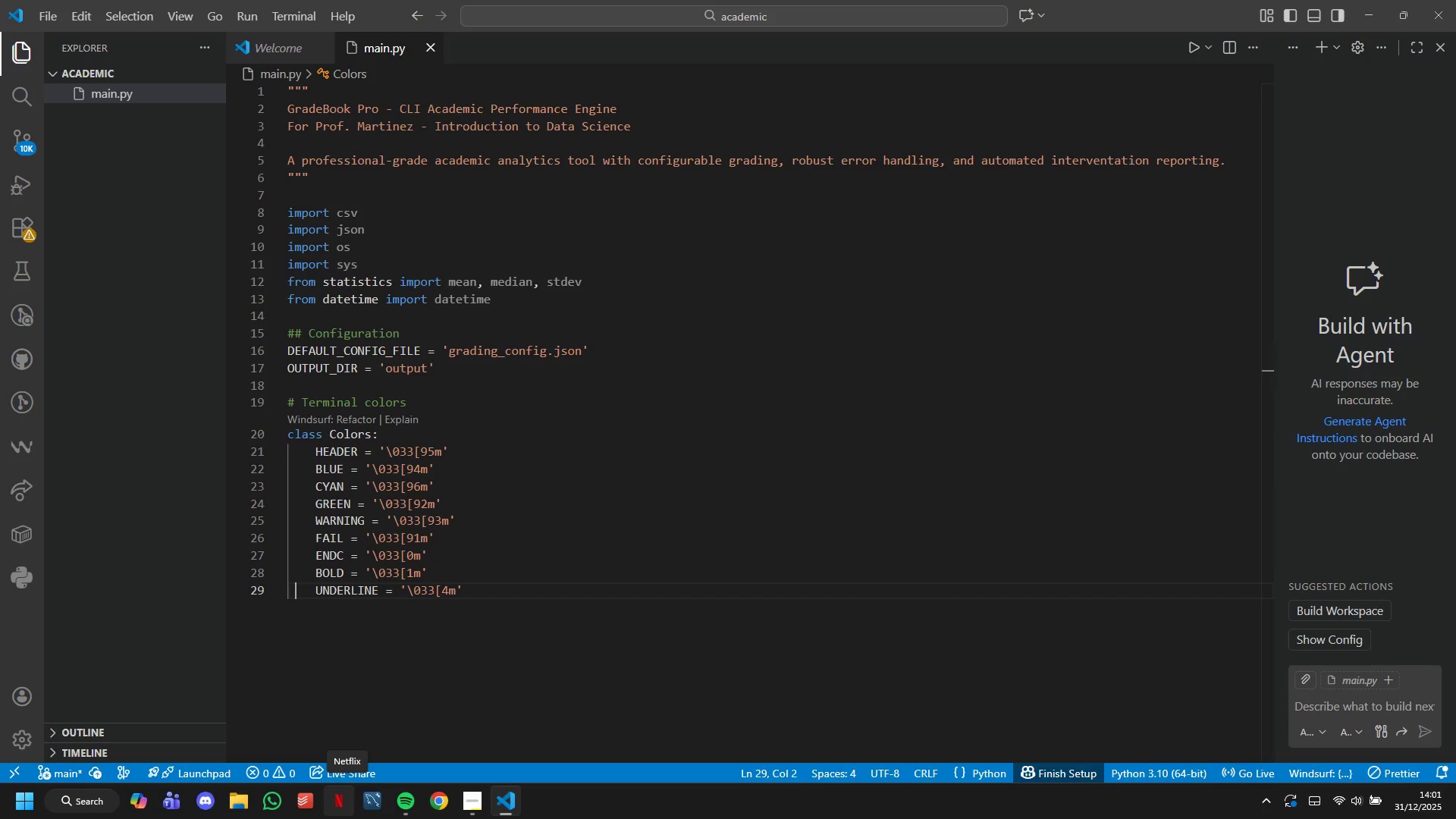 
key(ArrowRight)
 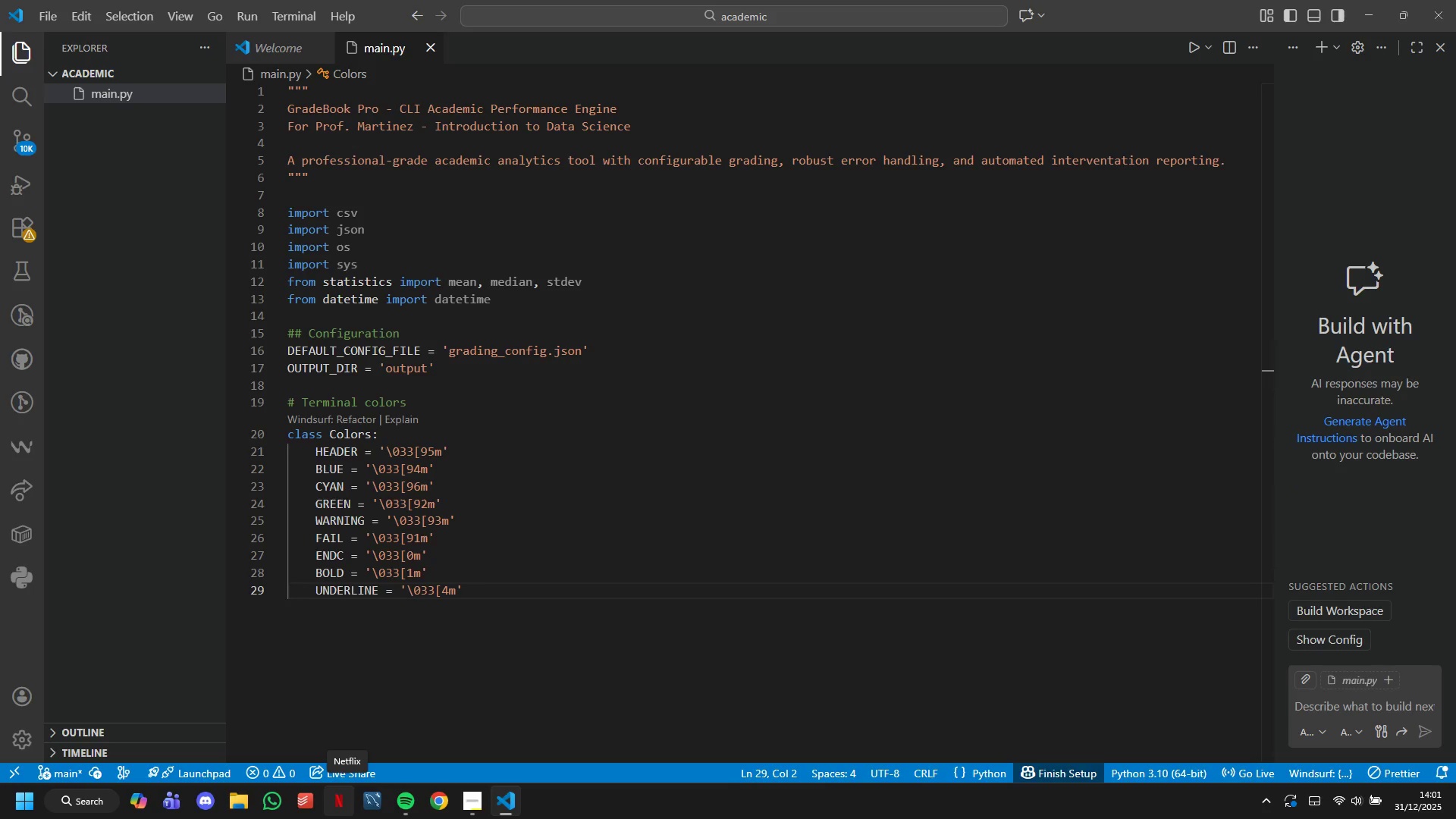 
key(ArrowDown)
 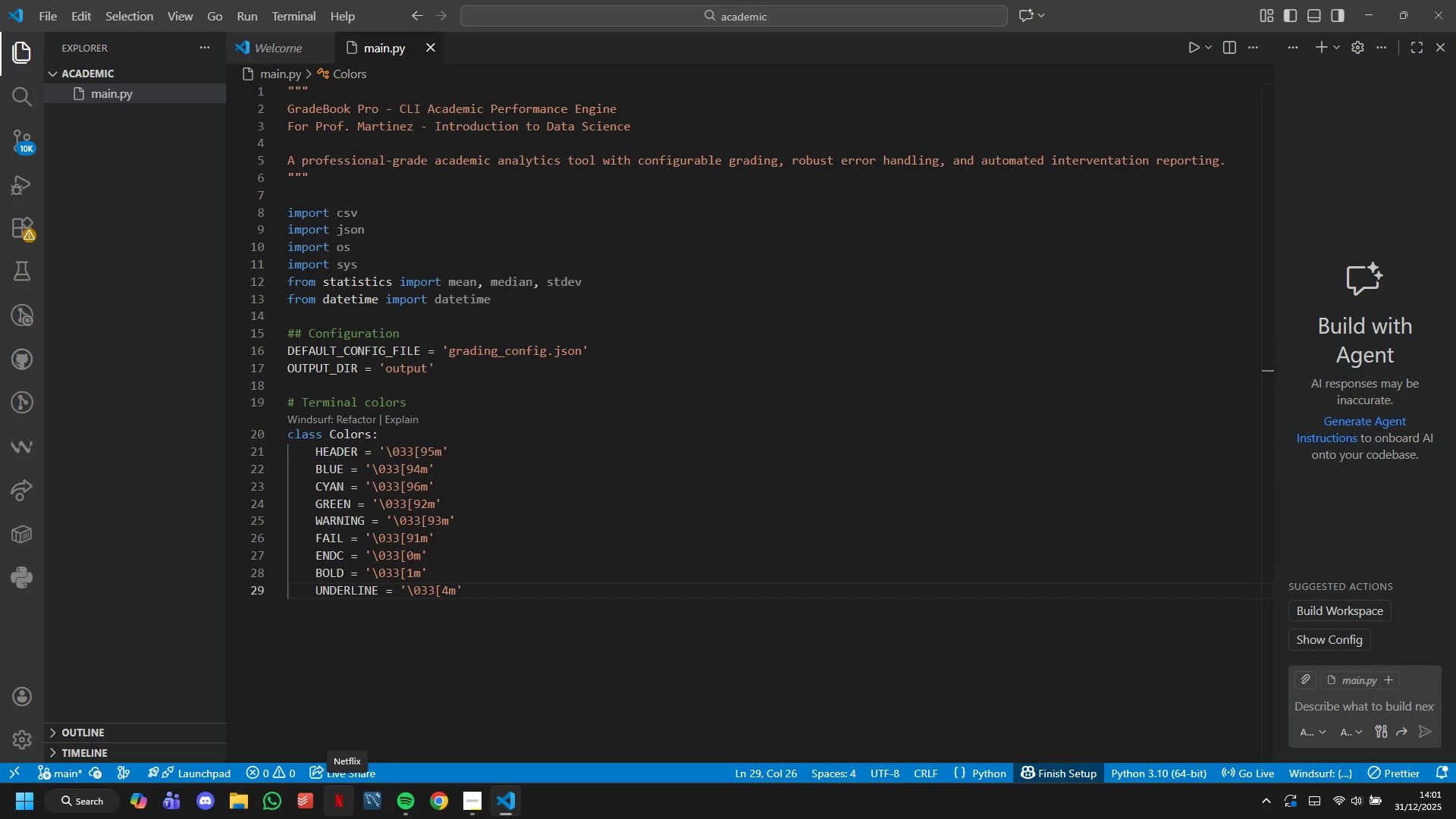 
hold_key(key=Backspace, duration=1.52)
 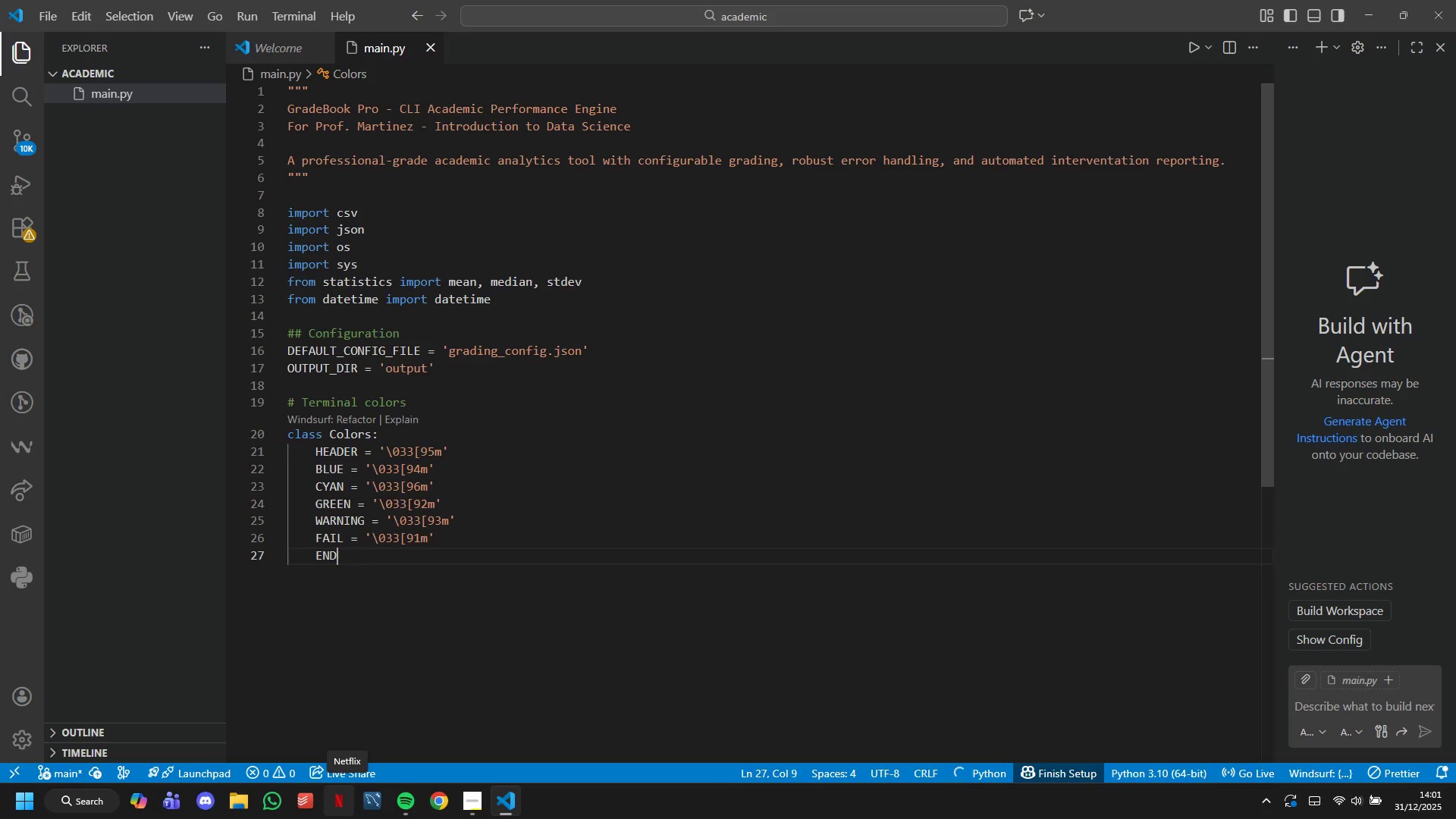 
hold_key(key=Backspace, duration=1.5)
 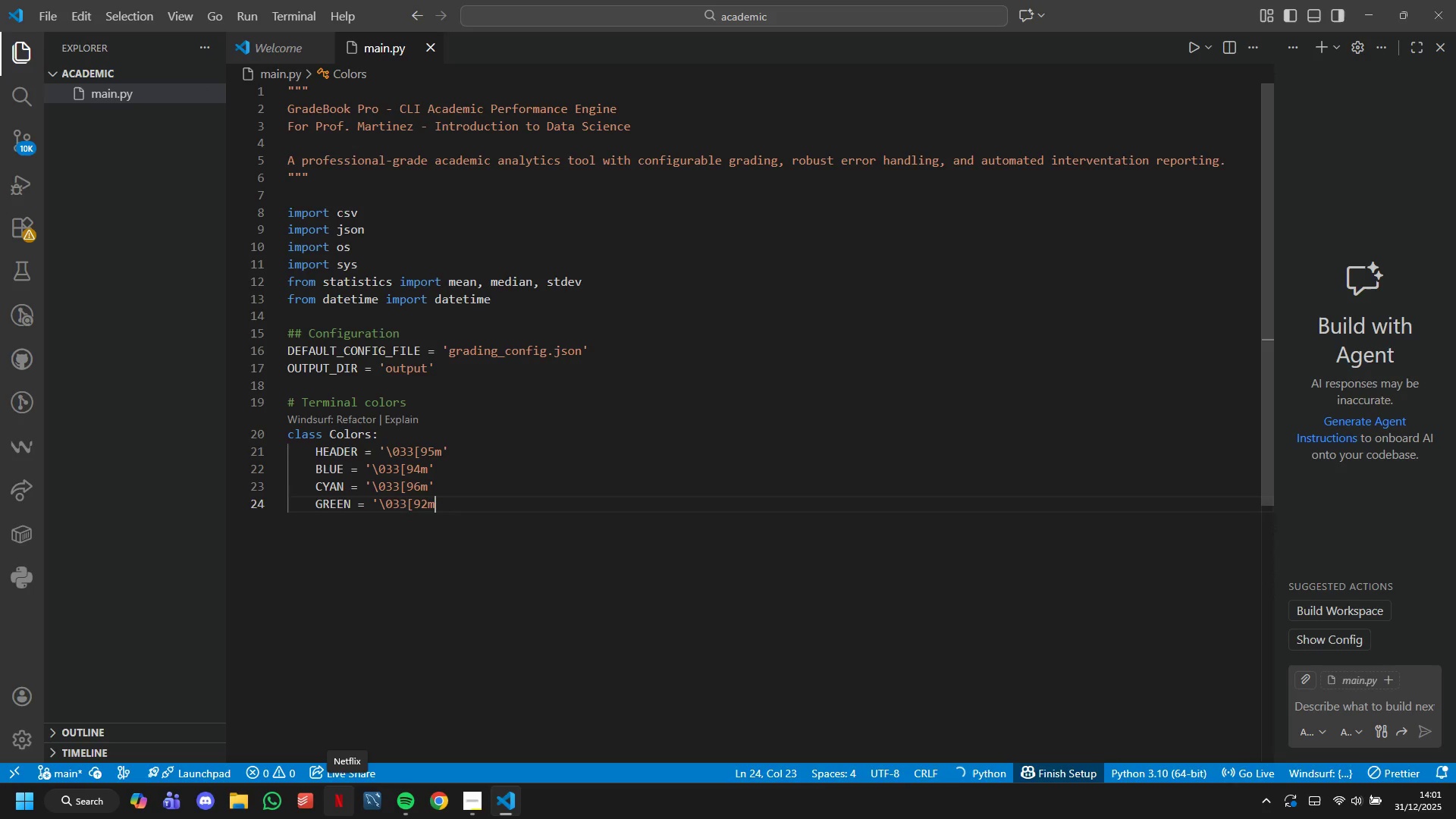 
hold_key(key=Backspace, duration=0.52)
 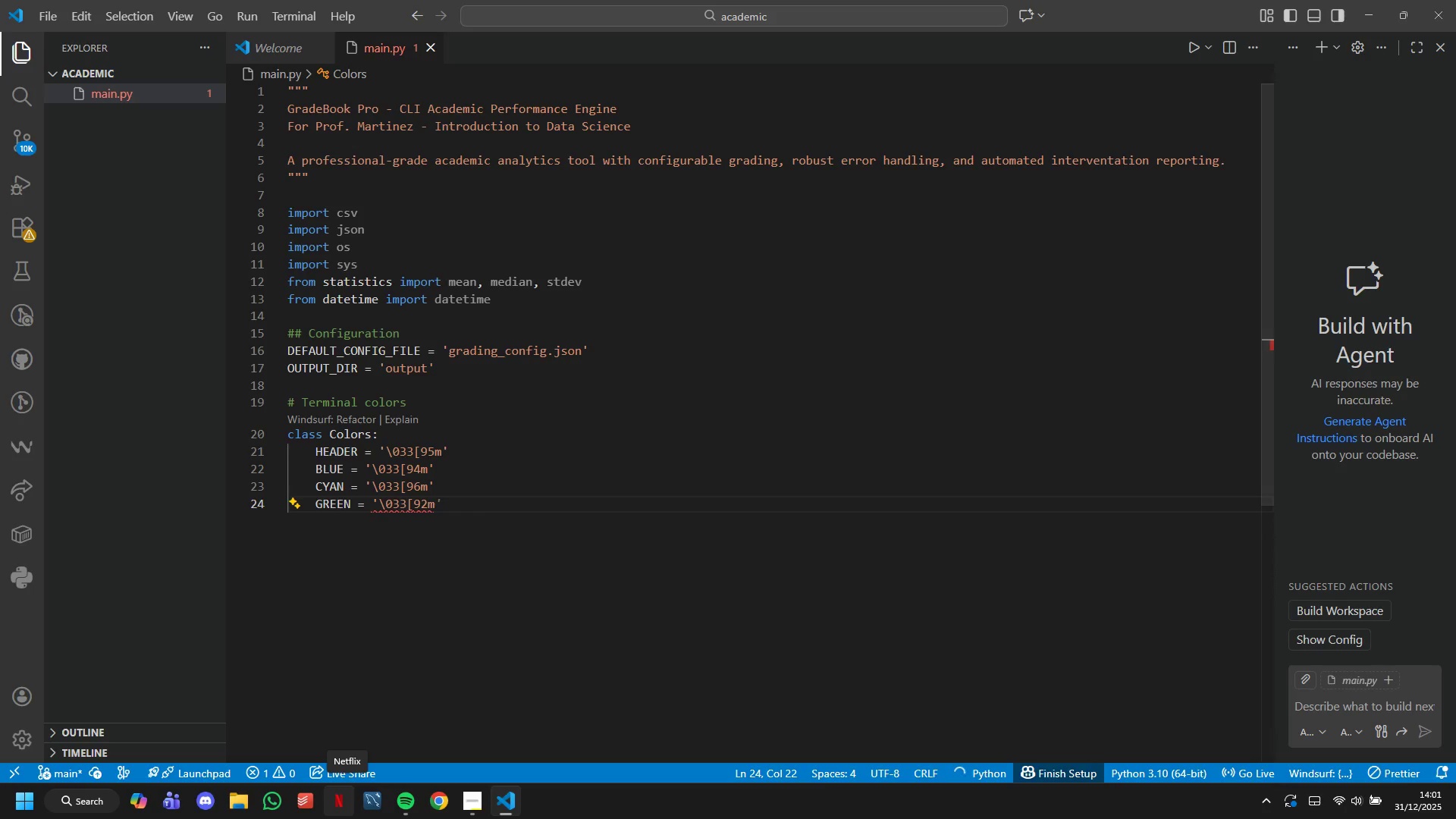 
hold_key(key=Backspace, duration=0.67)
 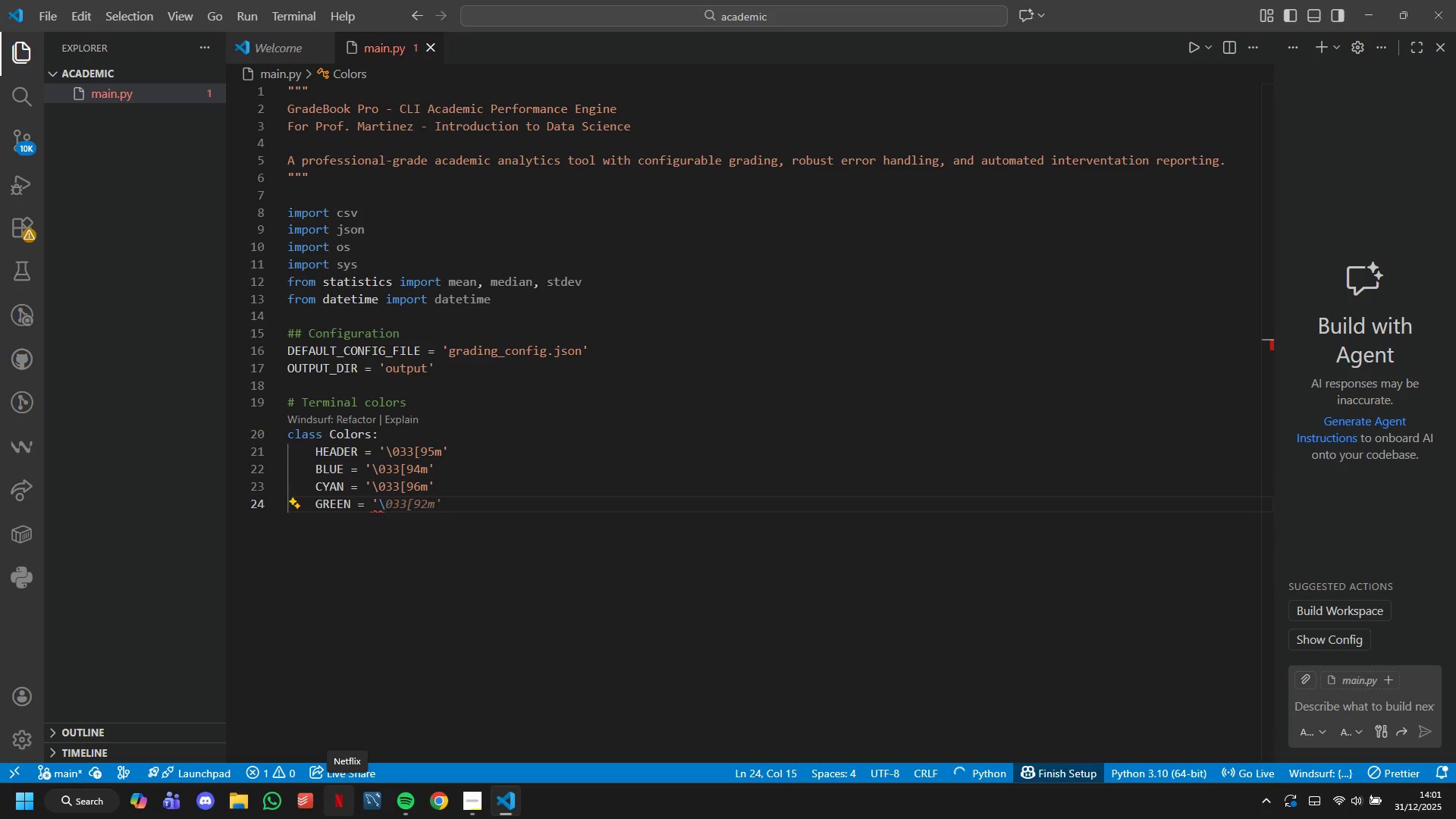 
key(Control+Z)
 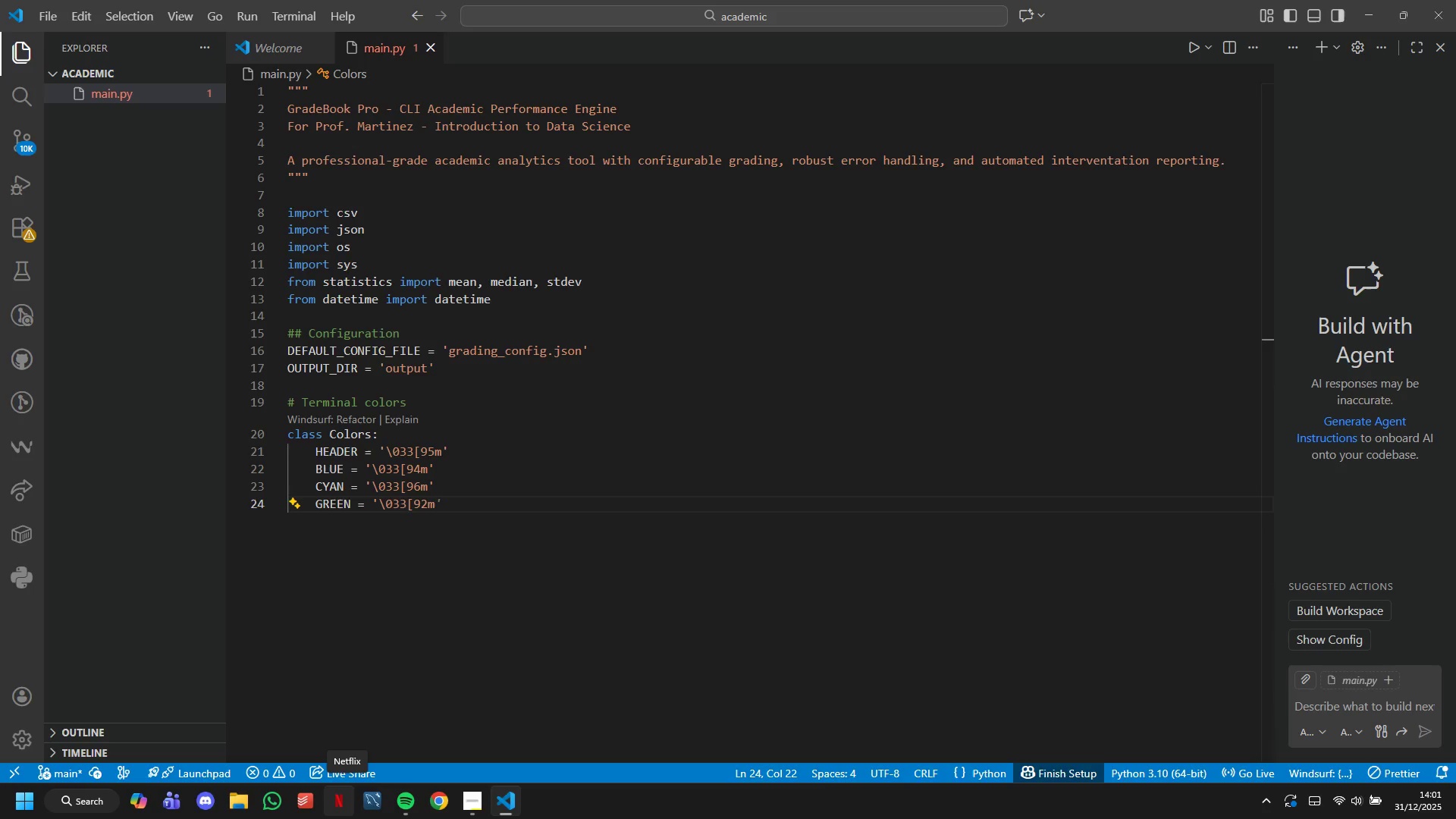 
key(ArrowRight)
 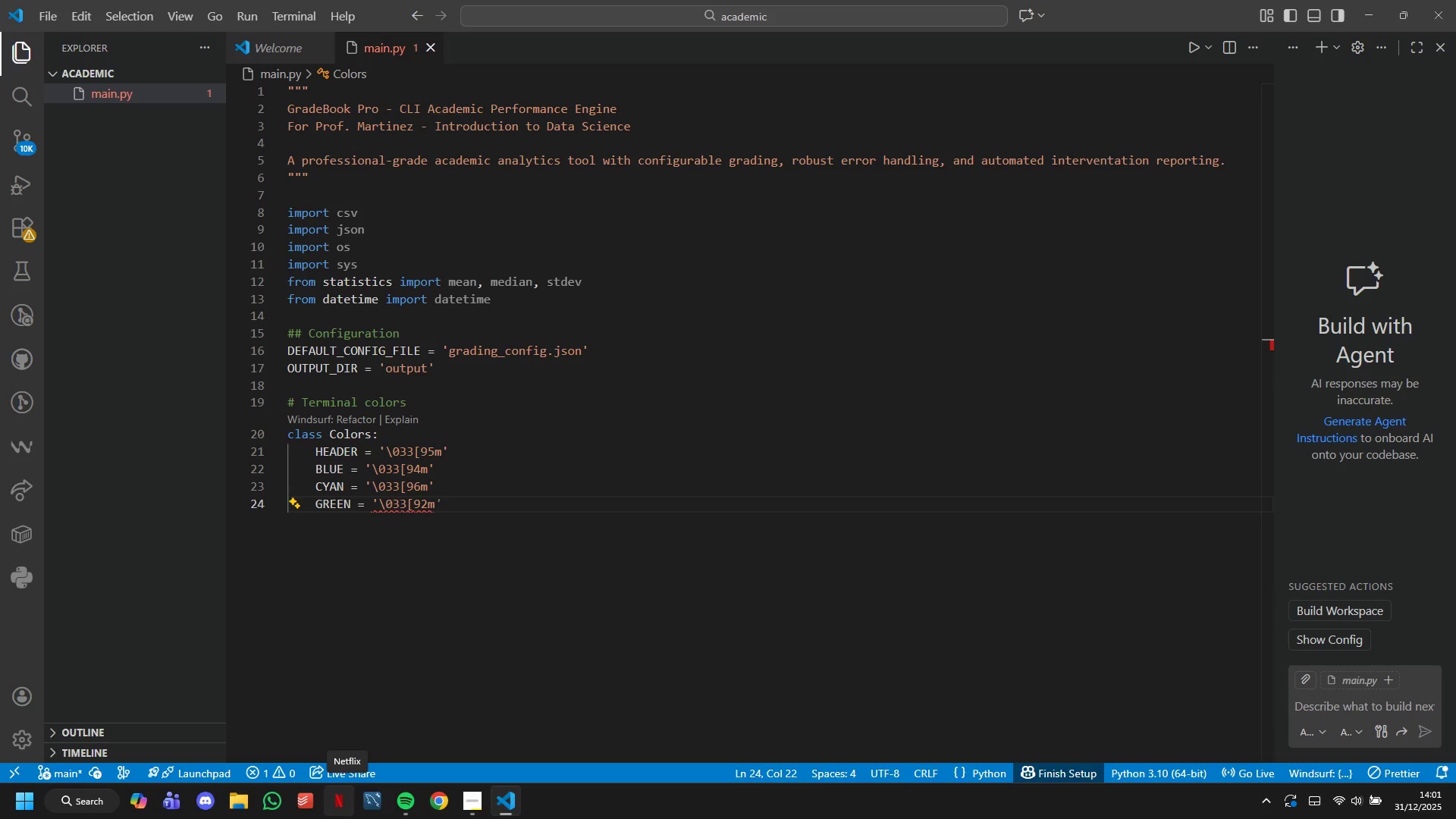 
key(Enter)
 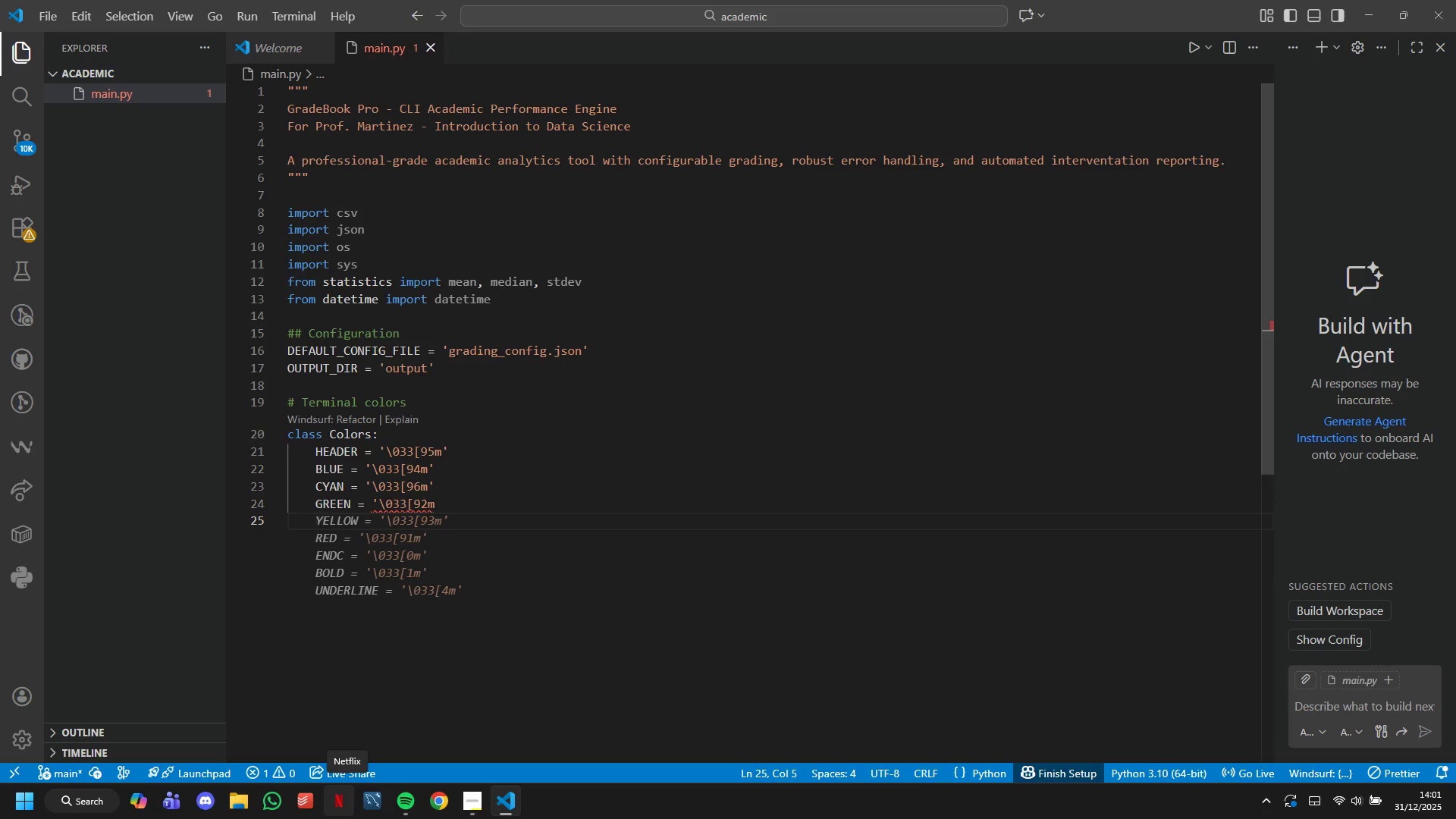 
key(CapsLock)
 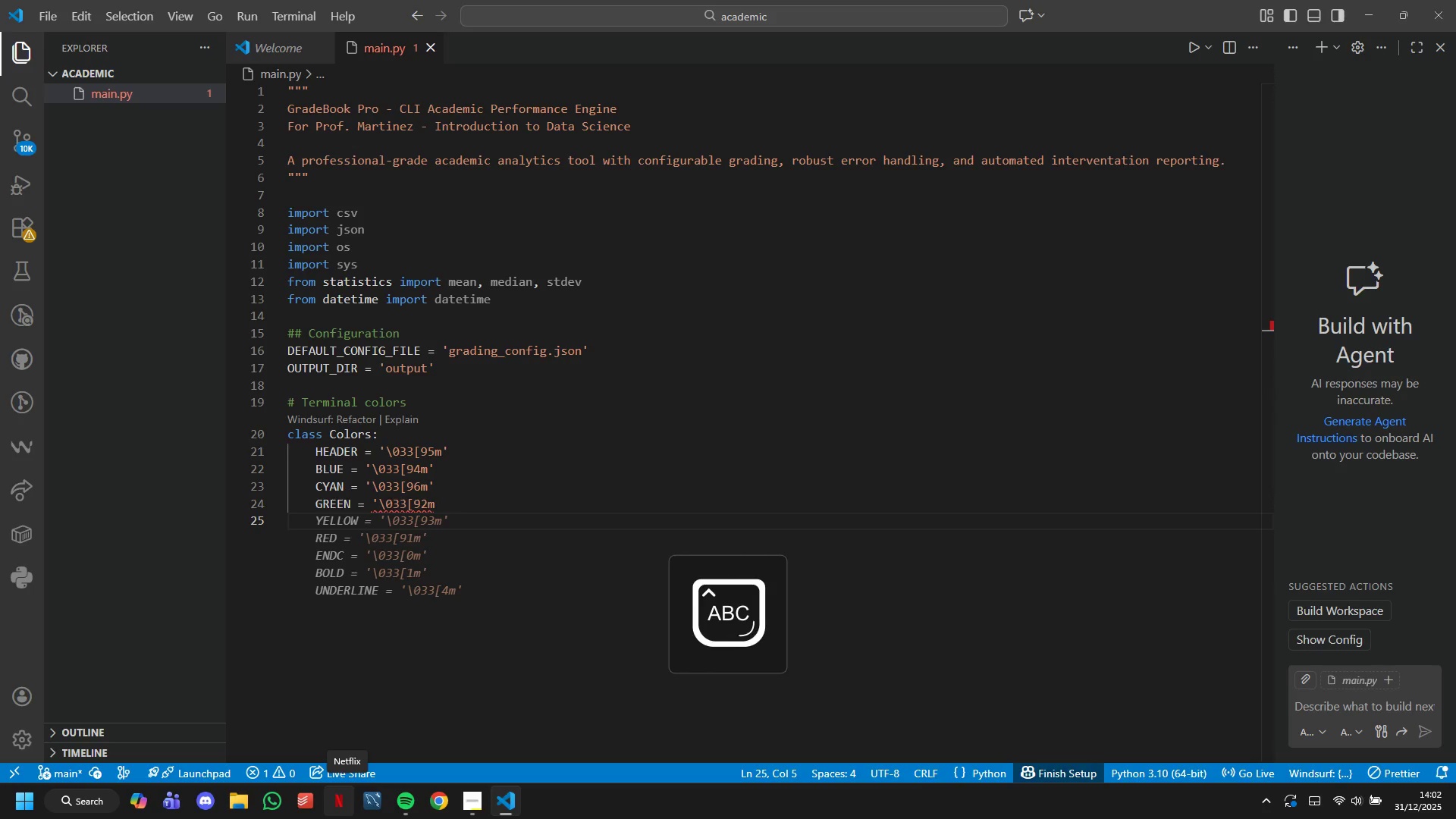 
type(YELLOW)
key(Tab)
 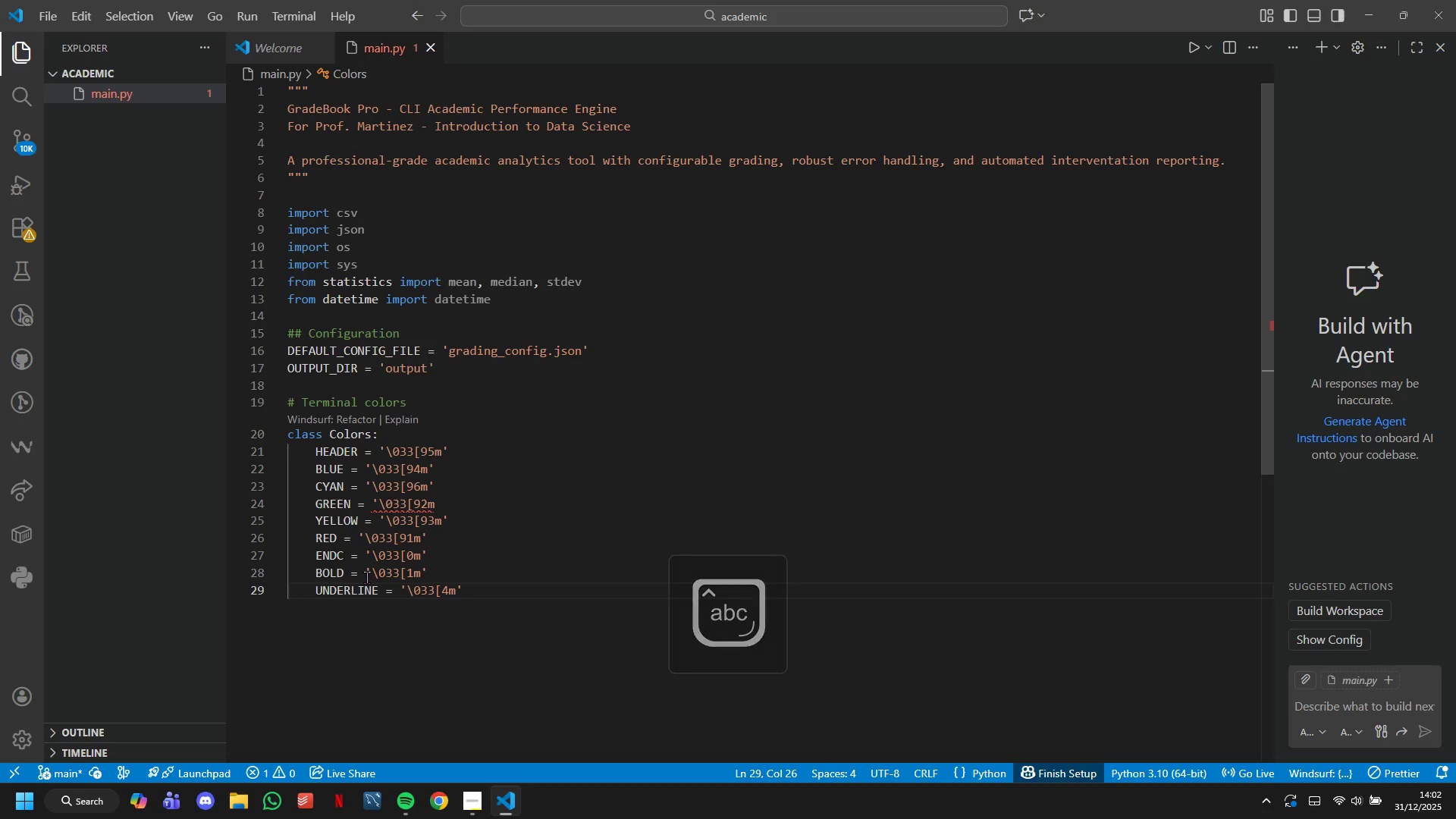 
left_click([353, 564])
 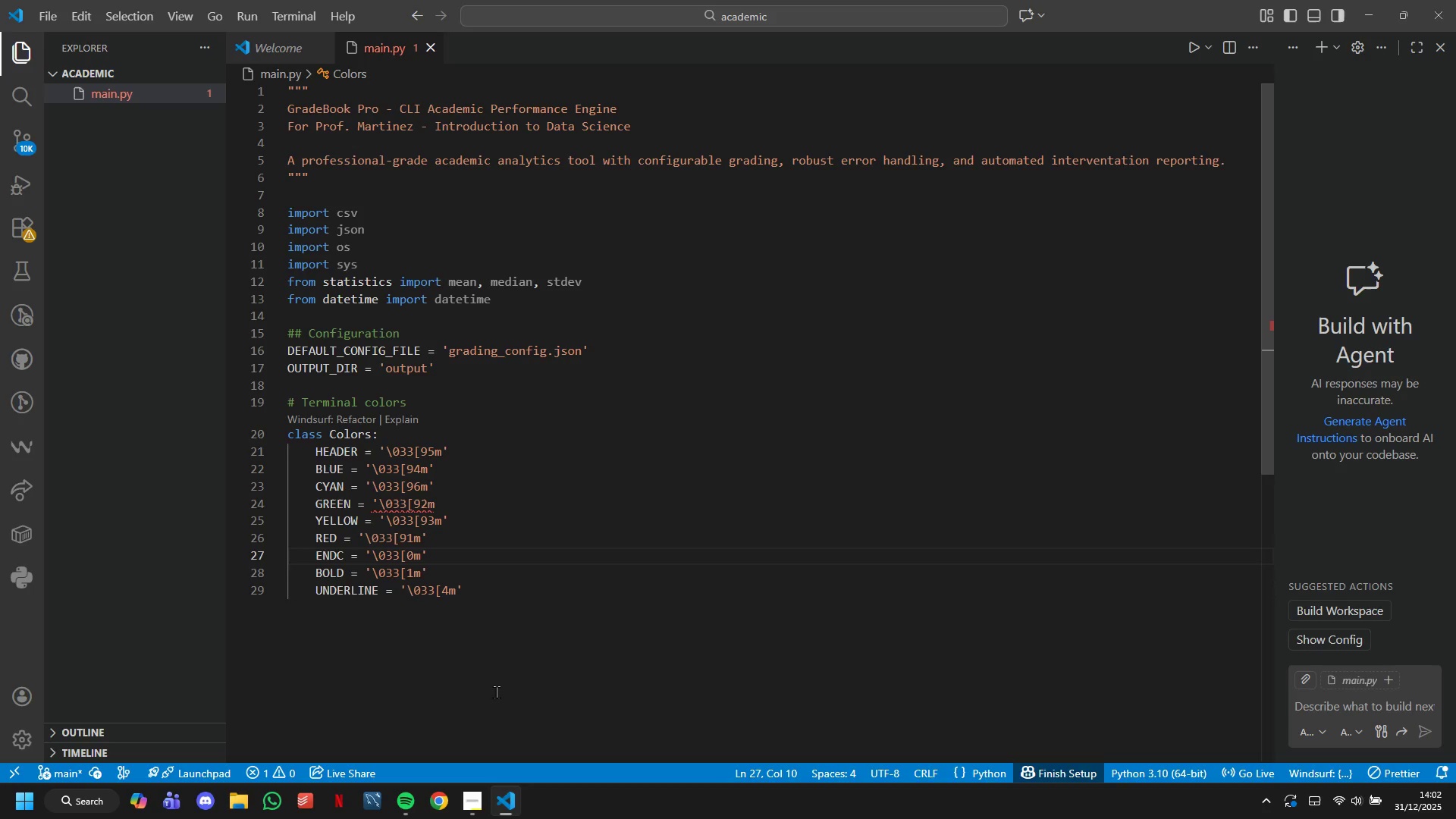 
key(ArrowLeft)
 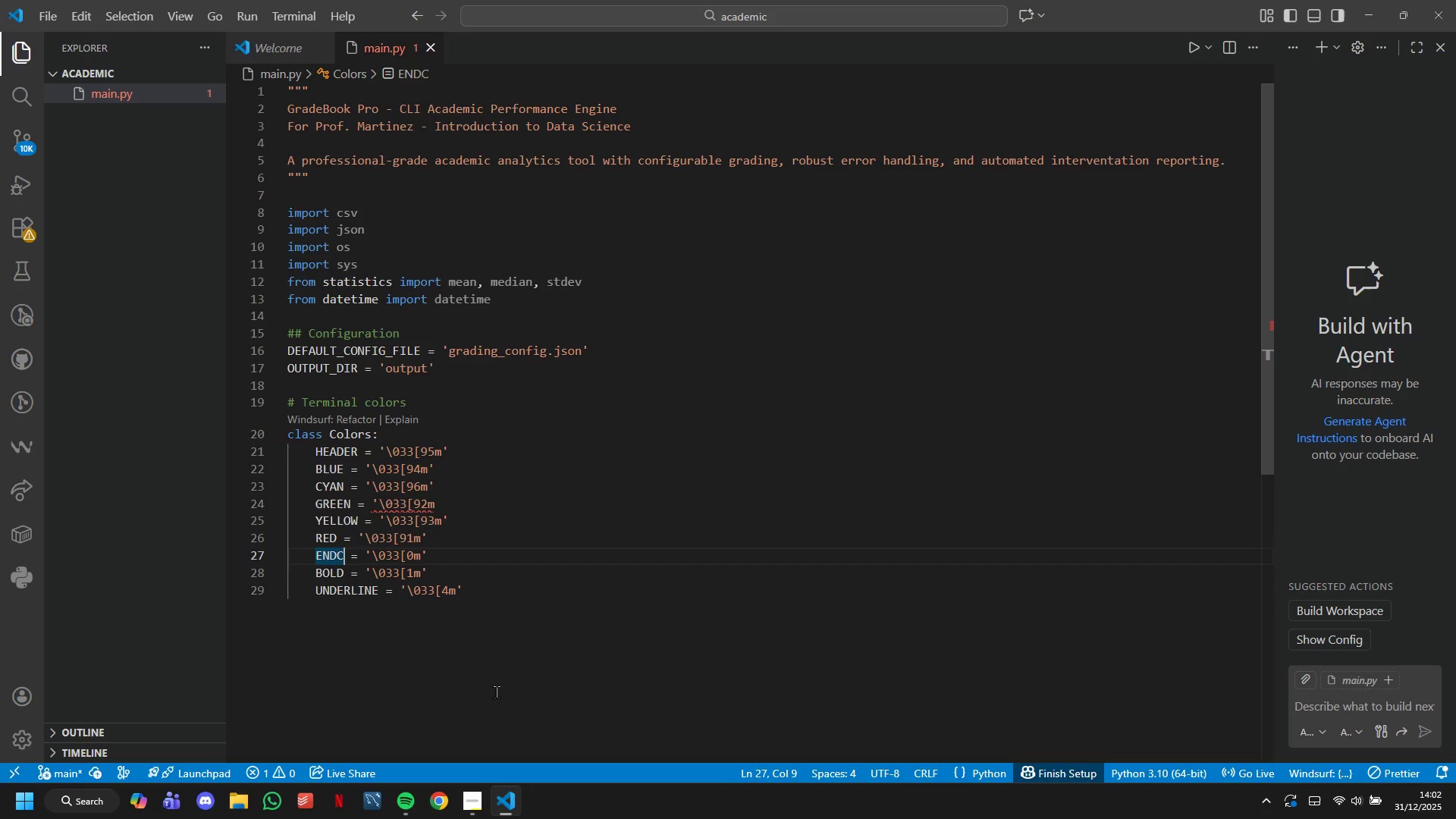 
key(Backspace)
 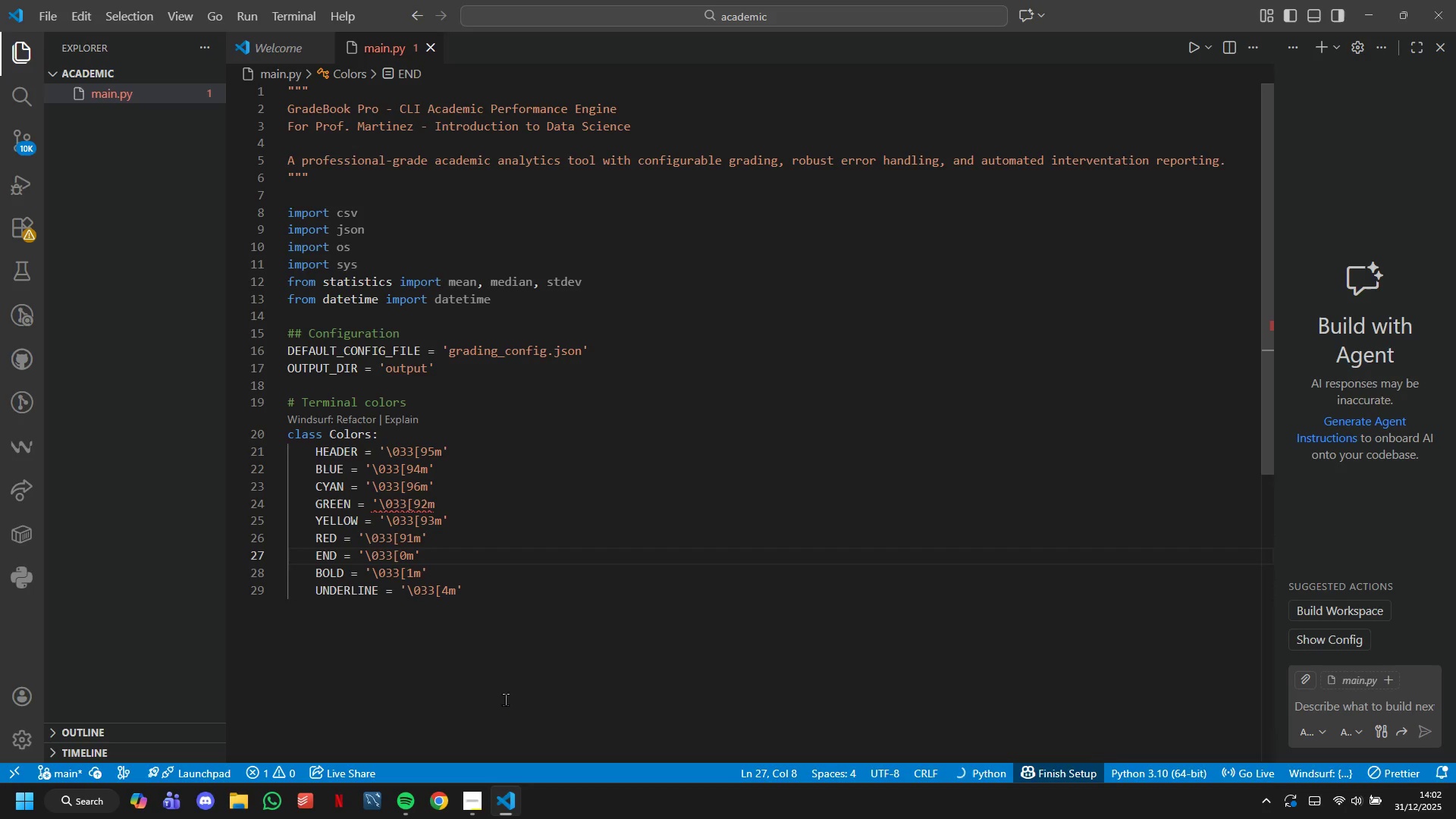 
key(ArrowDown)
 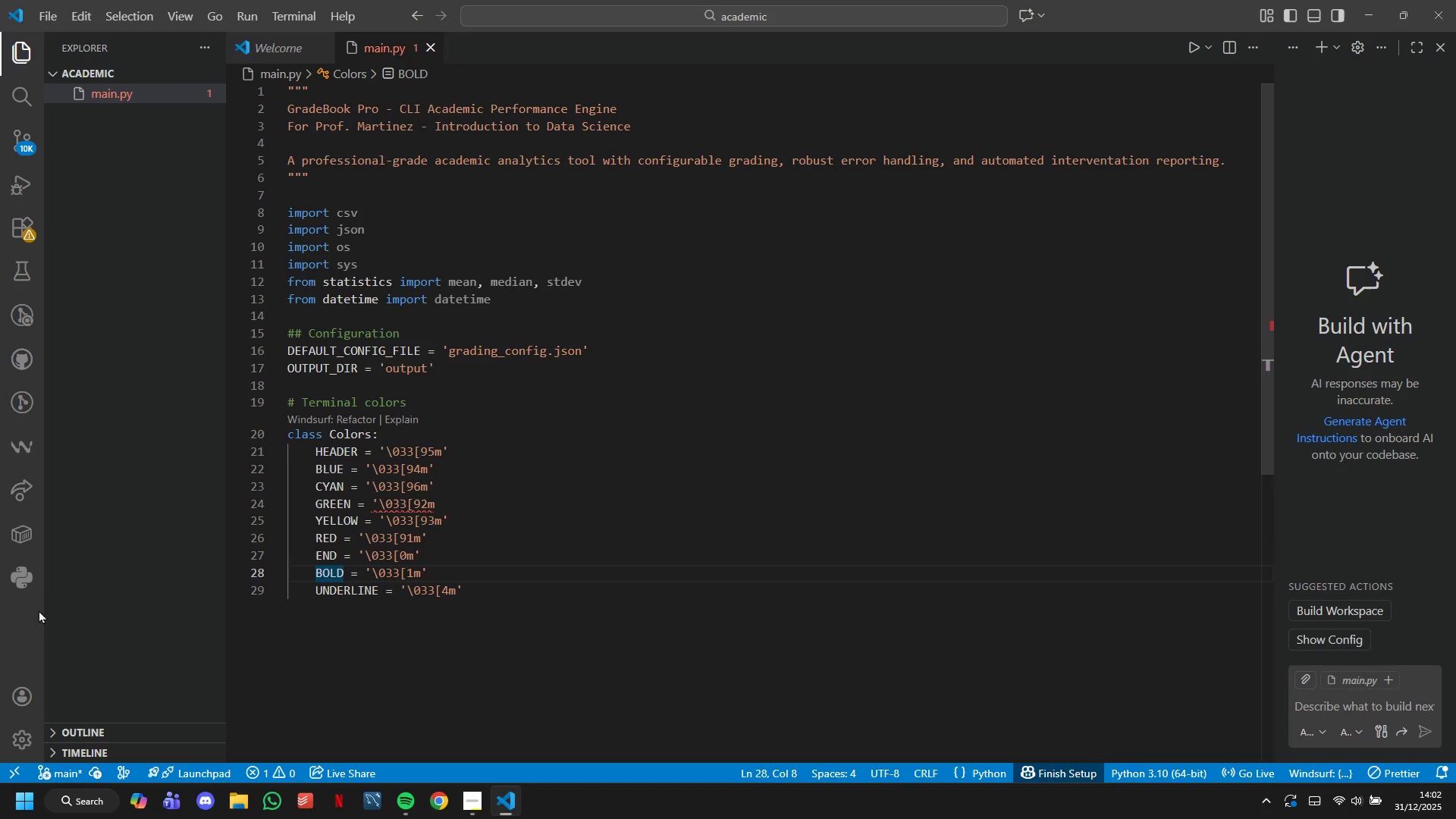 
left_click([80, 583])
 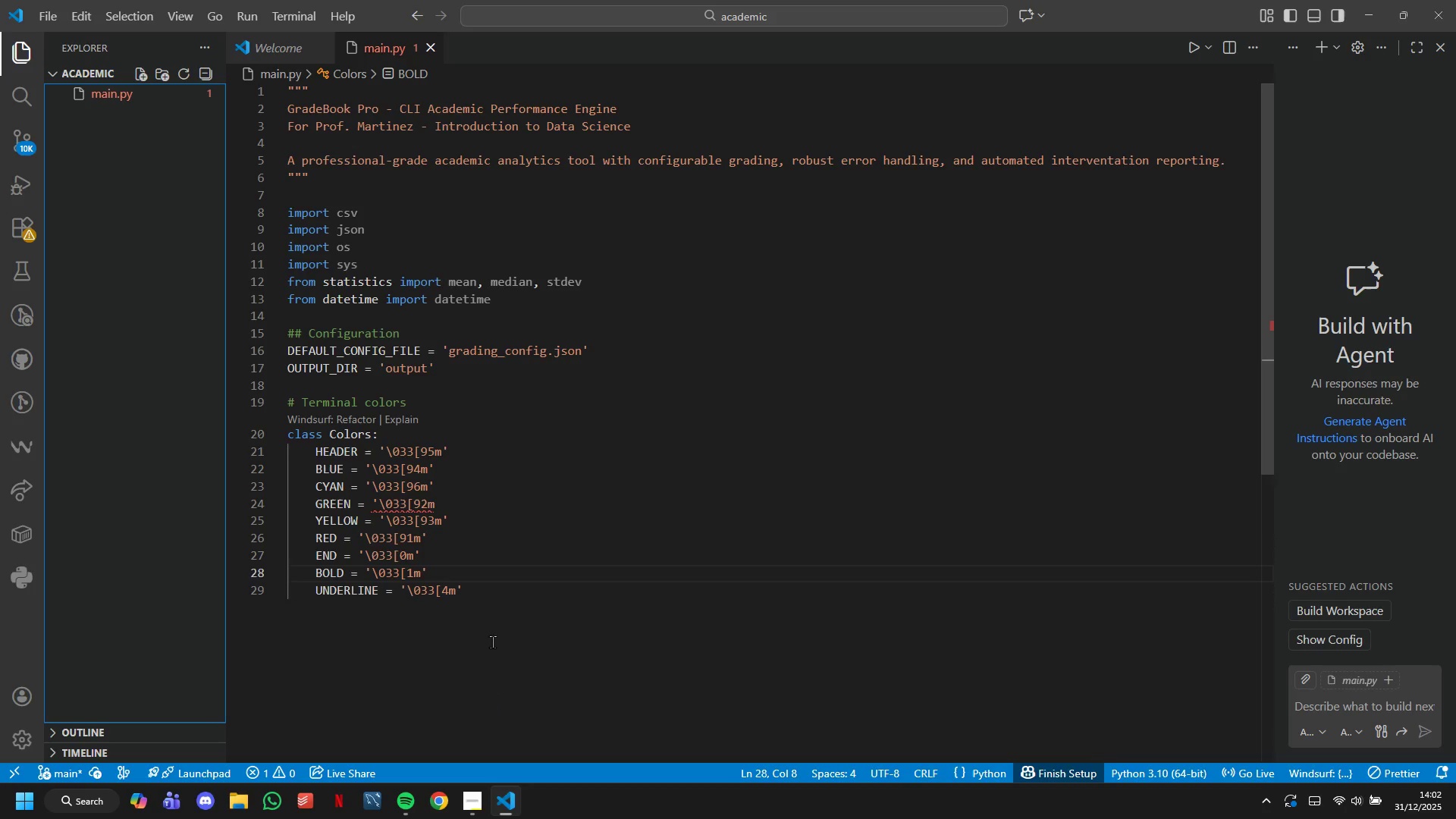 
left_click([517, 612])
 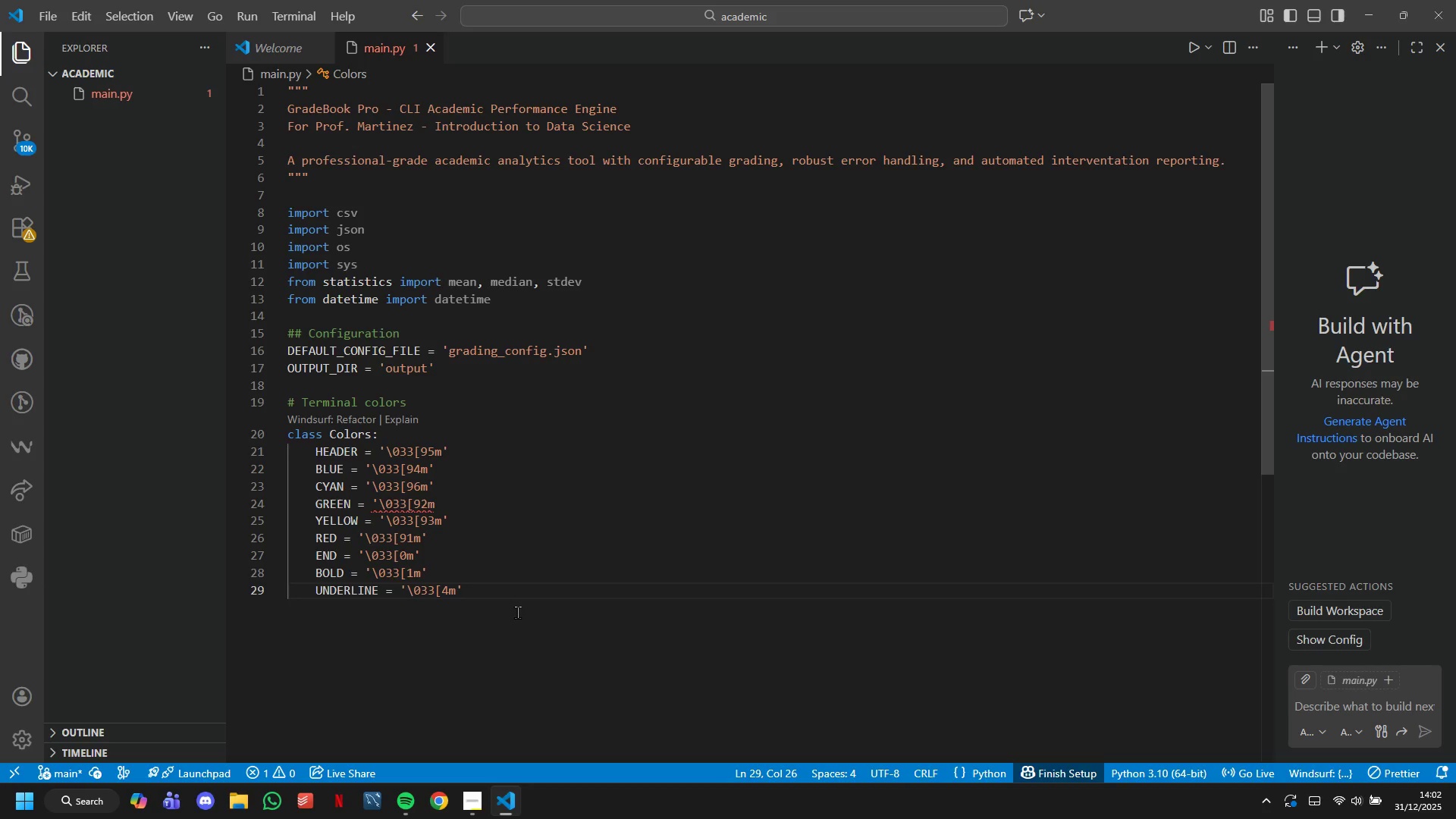 
key(Enter)
 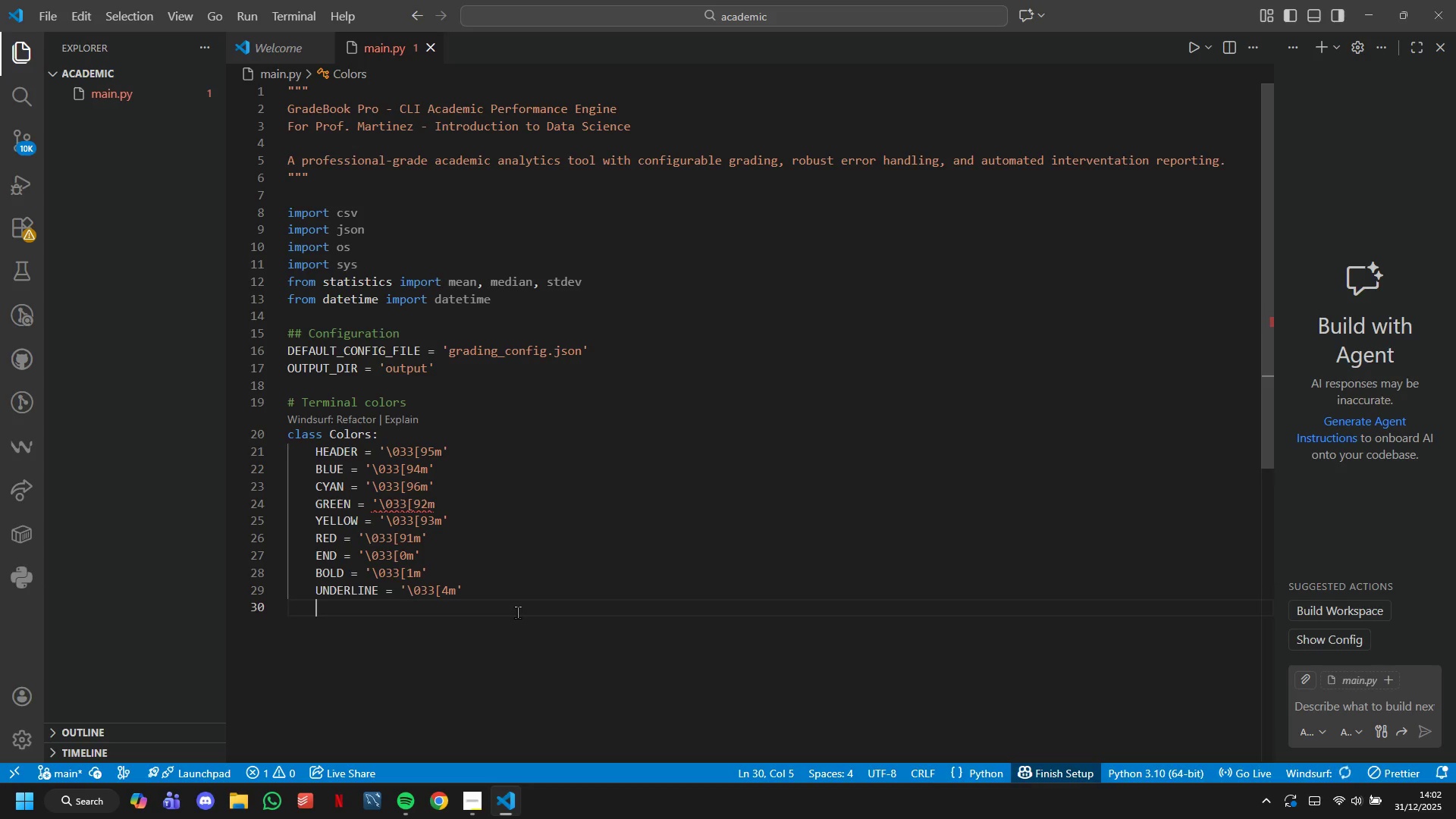 
key(Enter)
 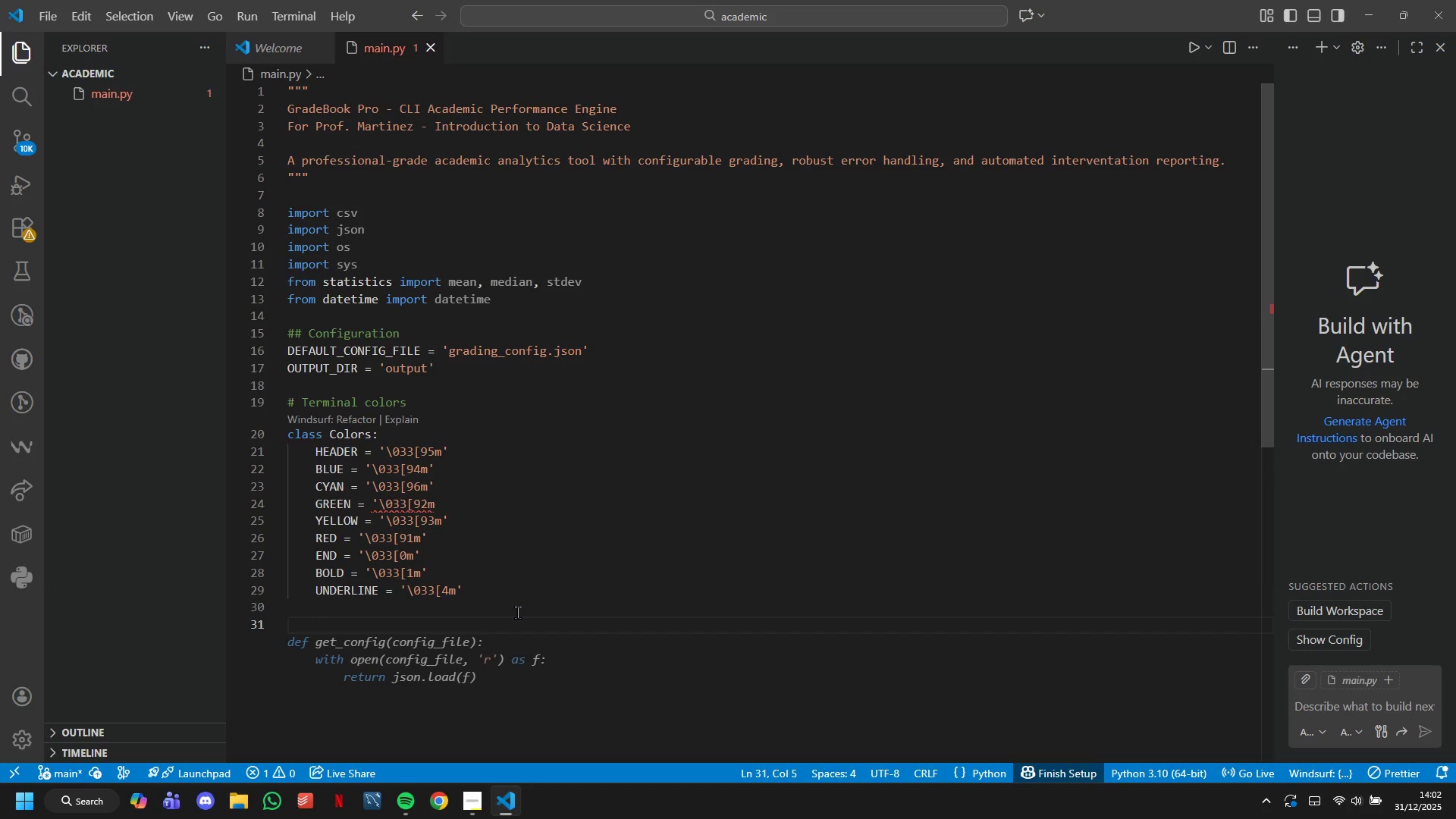 
wait(10.69)
 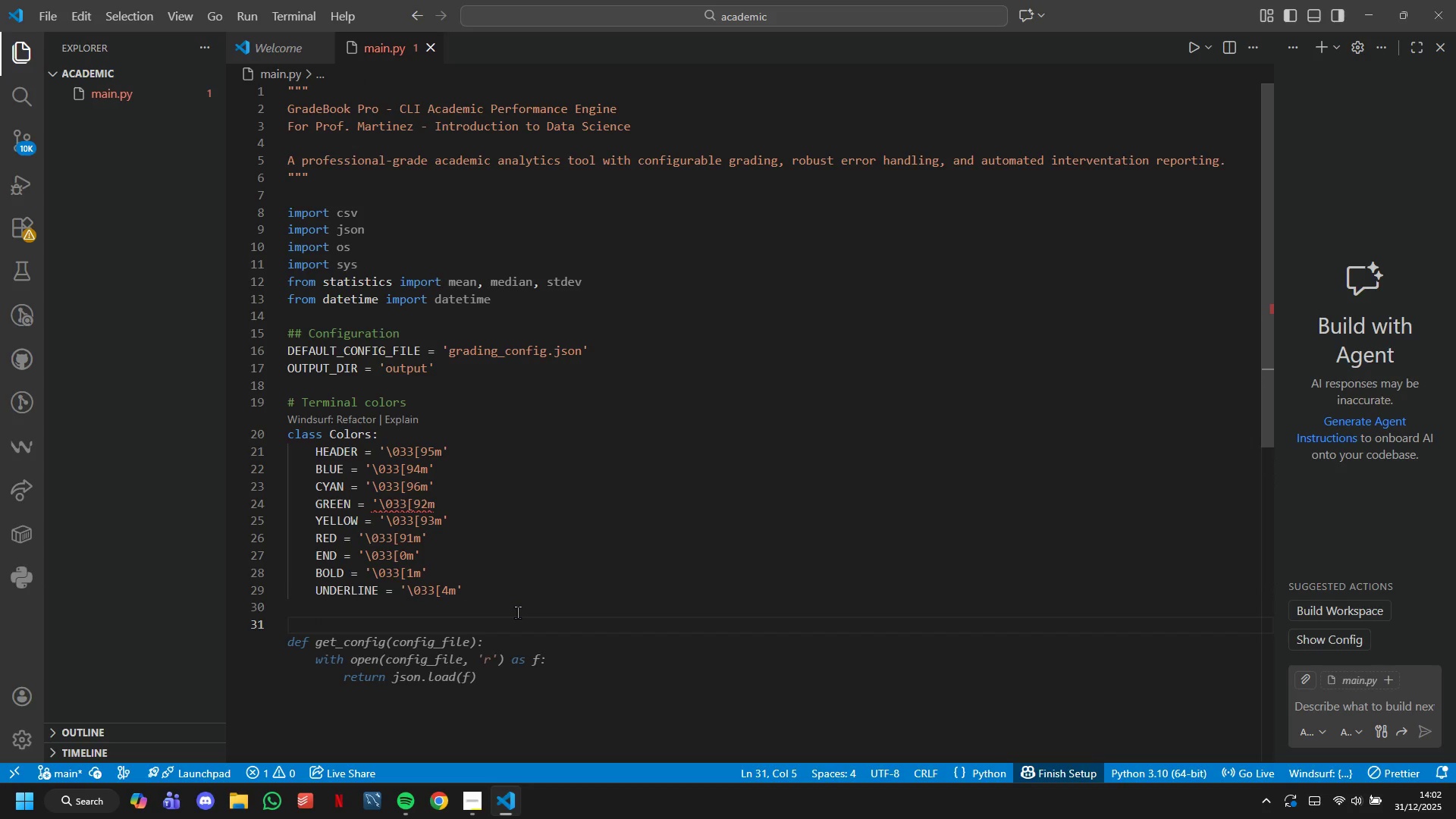 
key(Backspace)
 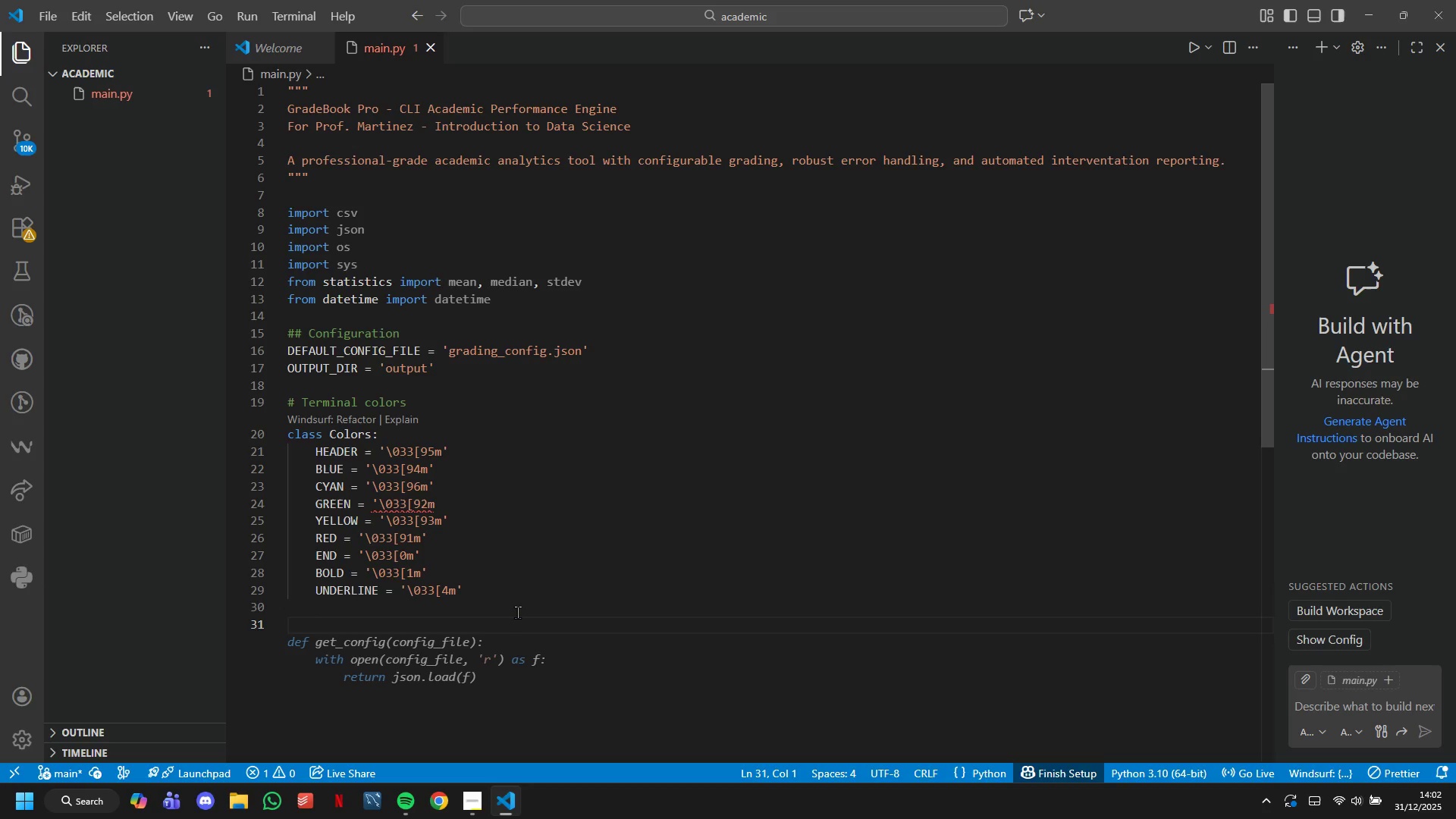 
wait(13.05)
 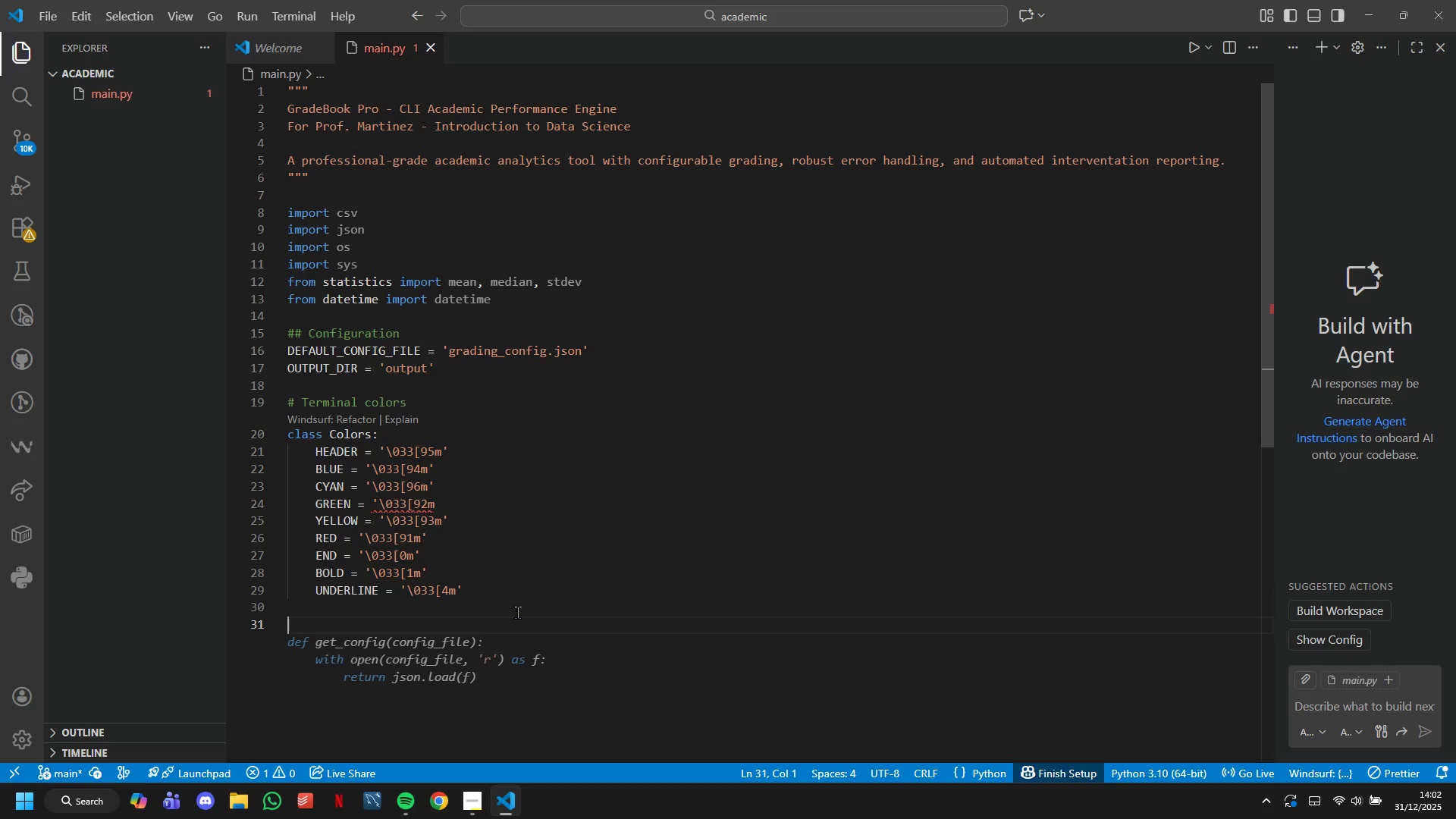 
type(# Configuration Management)
 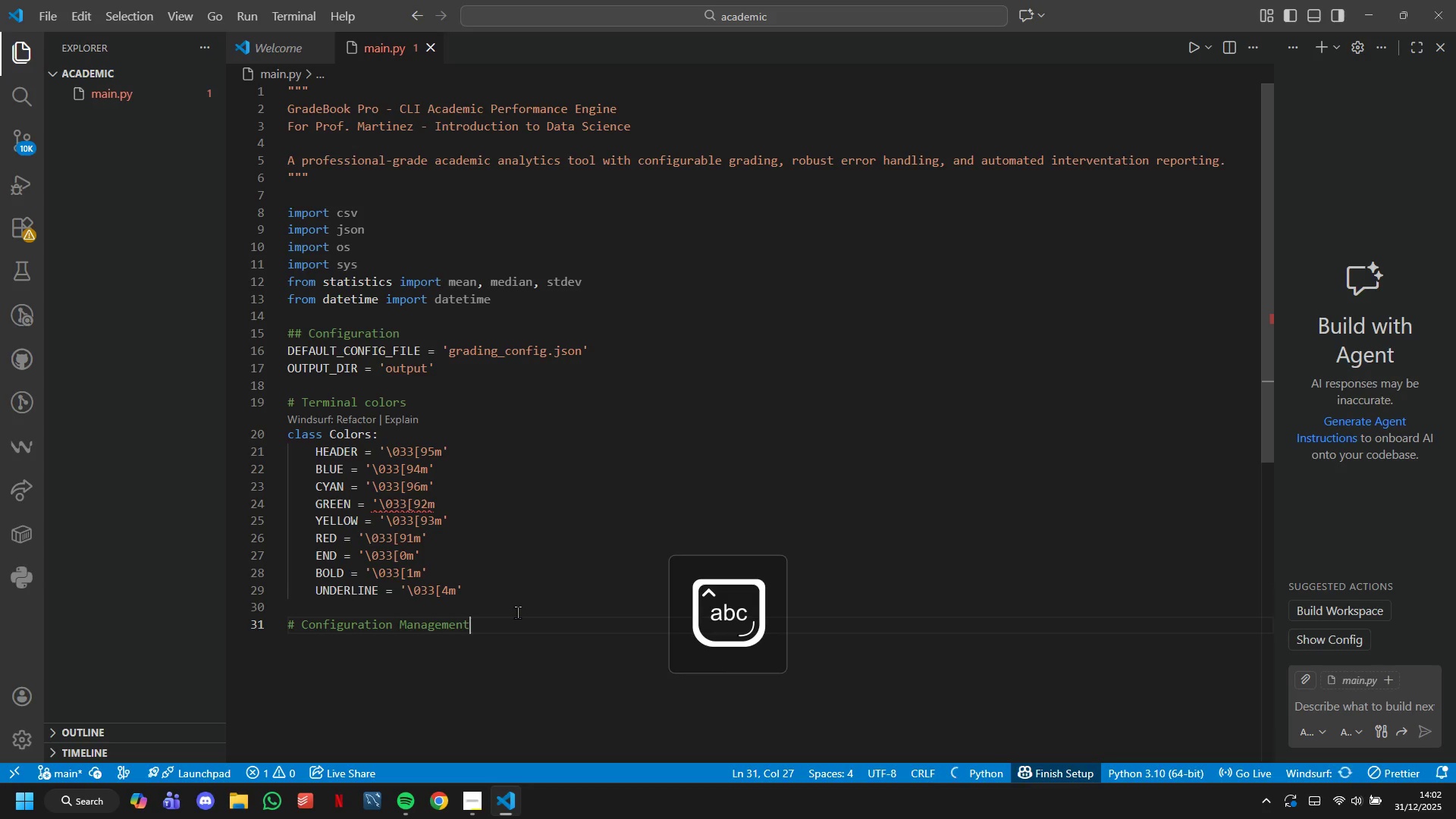 
key(Enter)
 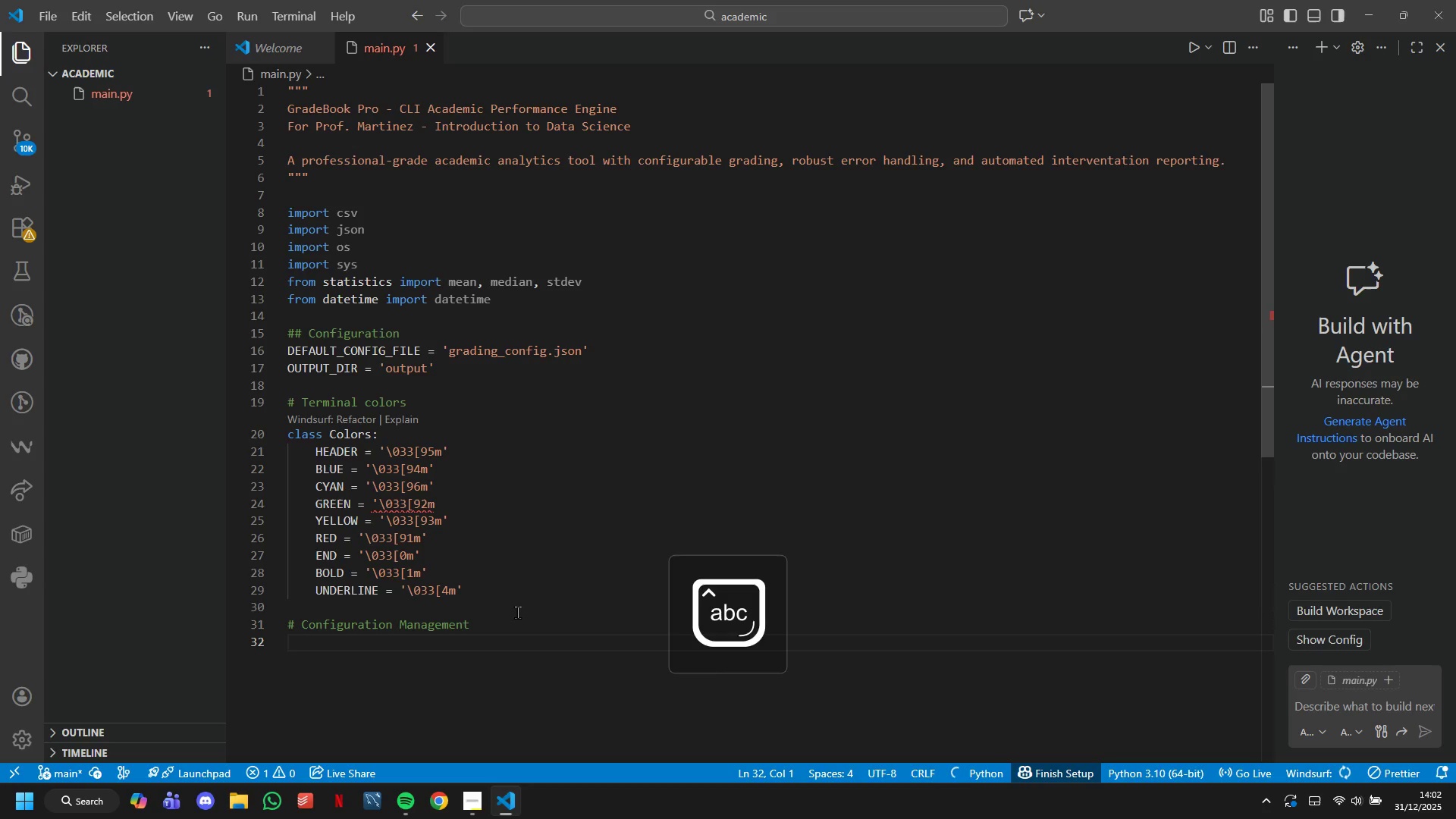 
type(class GradingConfig:)
 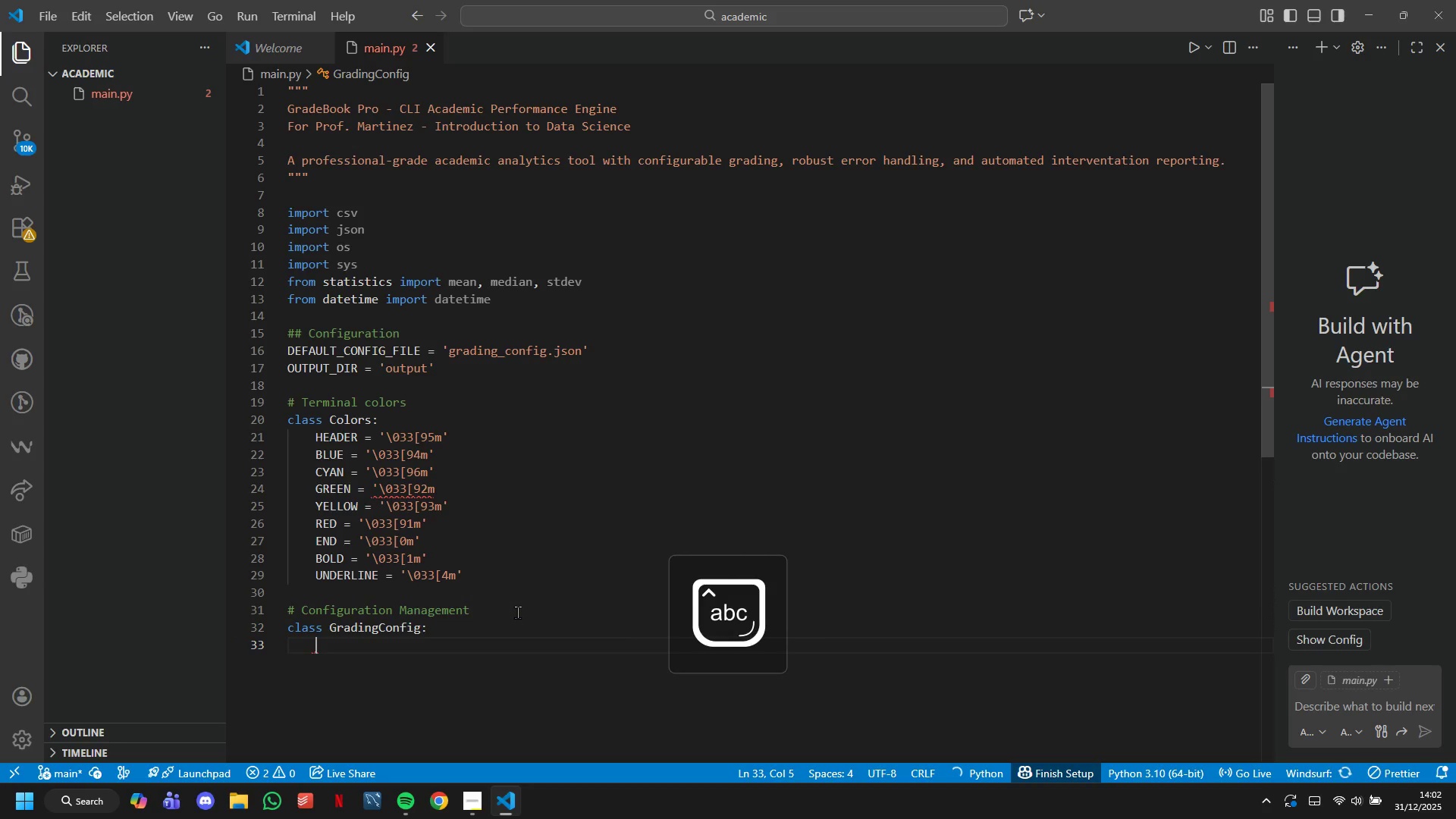 
 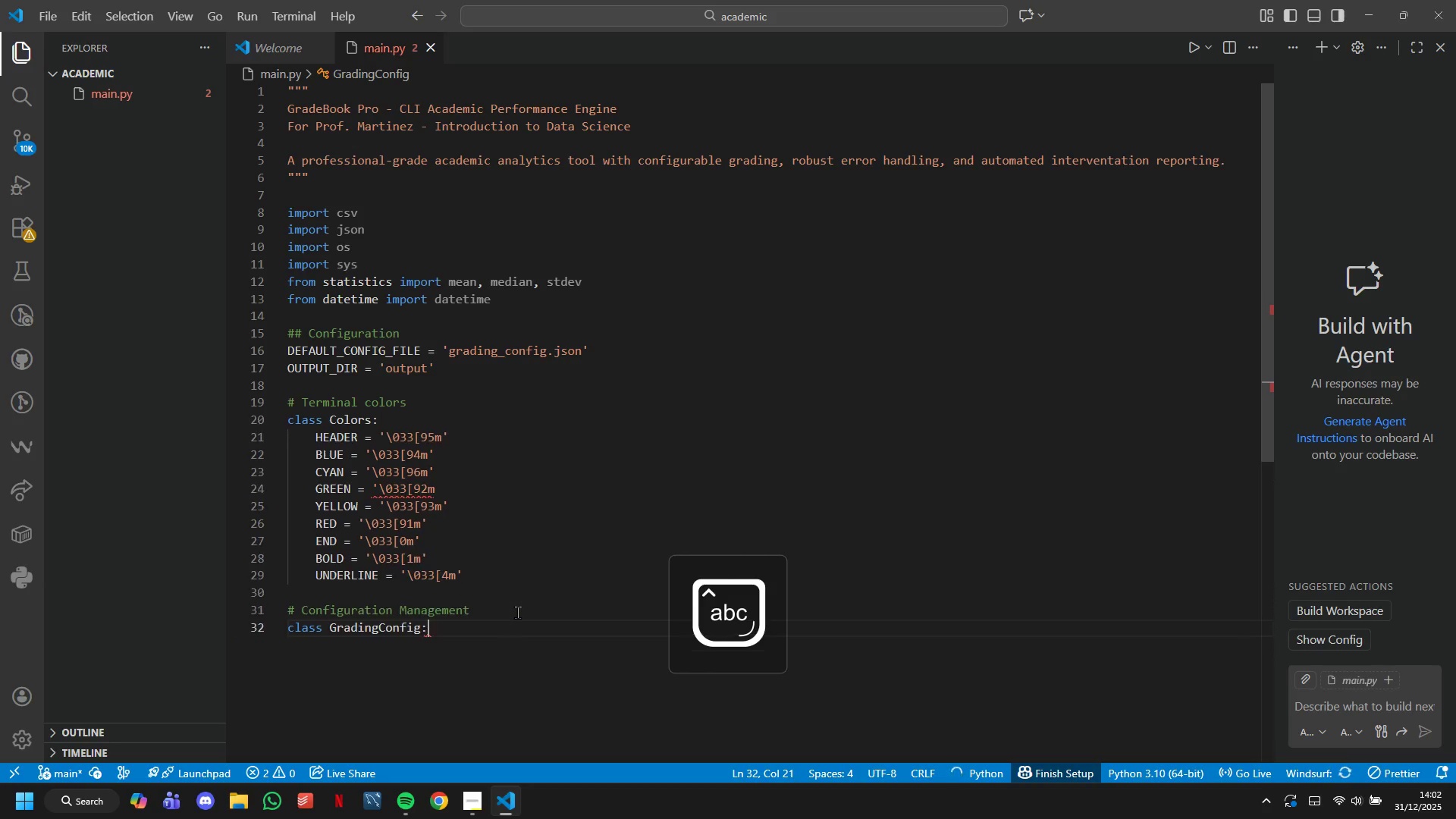 
key(Enter)
 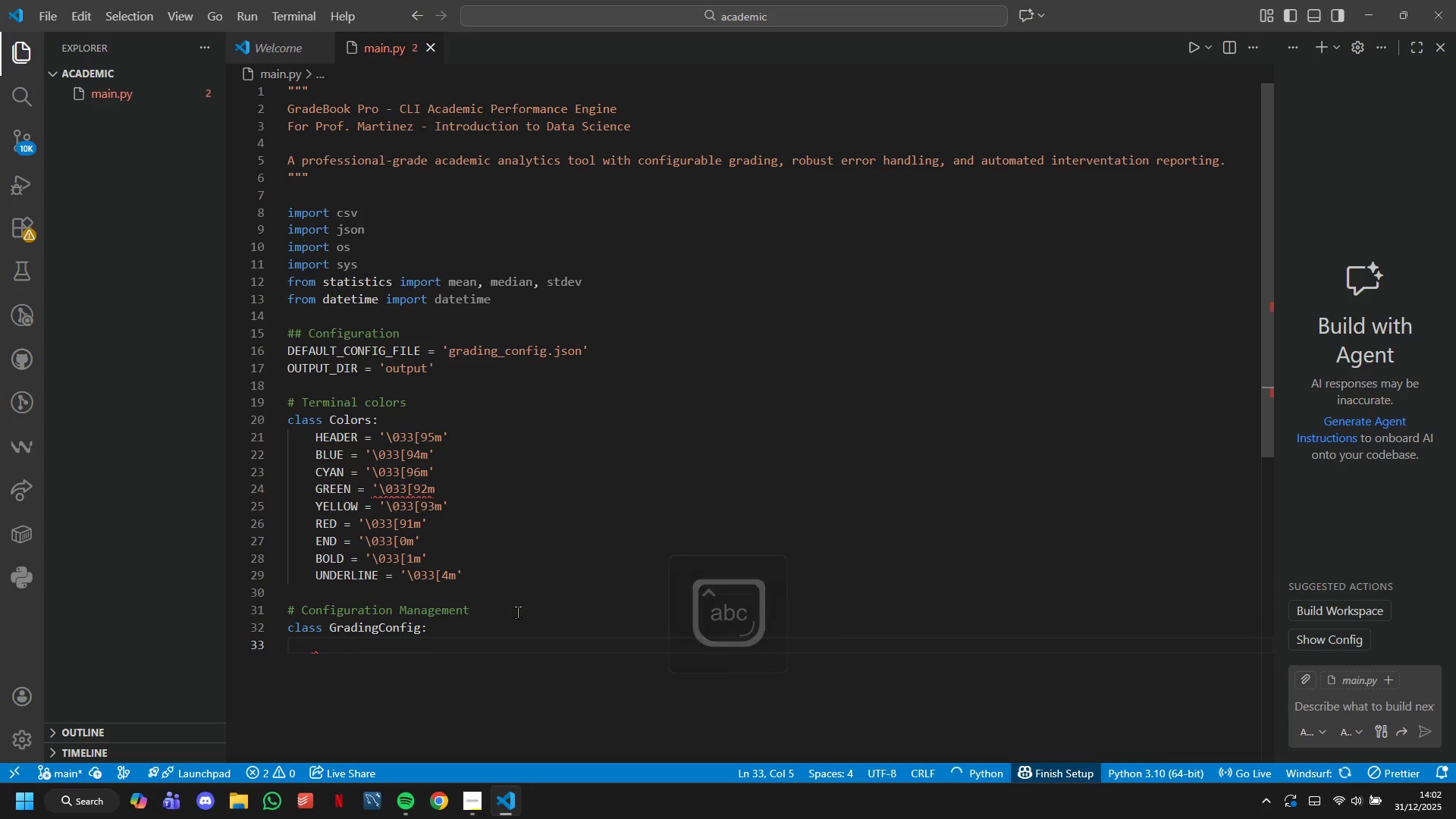 
type(""" Manages grading configuration fri)
key(Backspace)
type(om JSON file)
 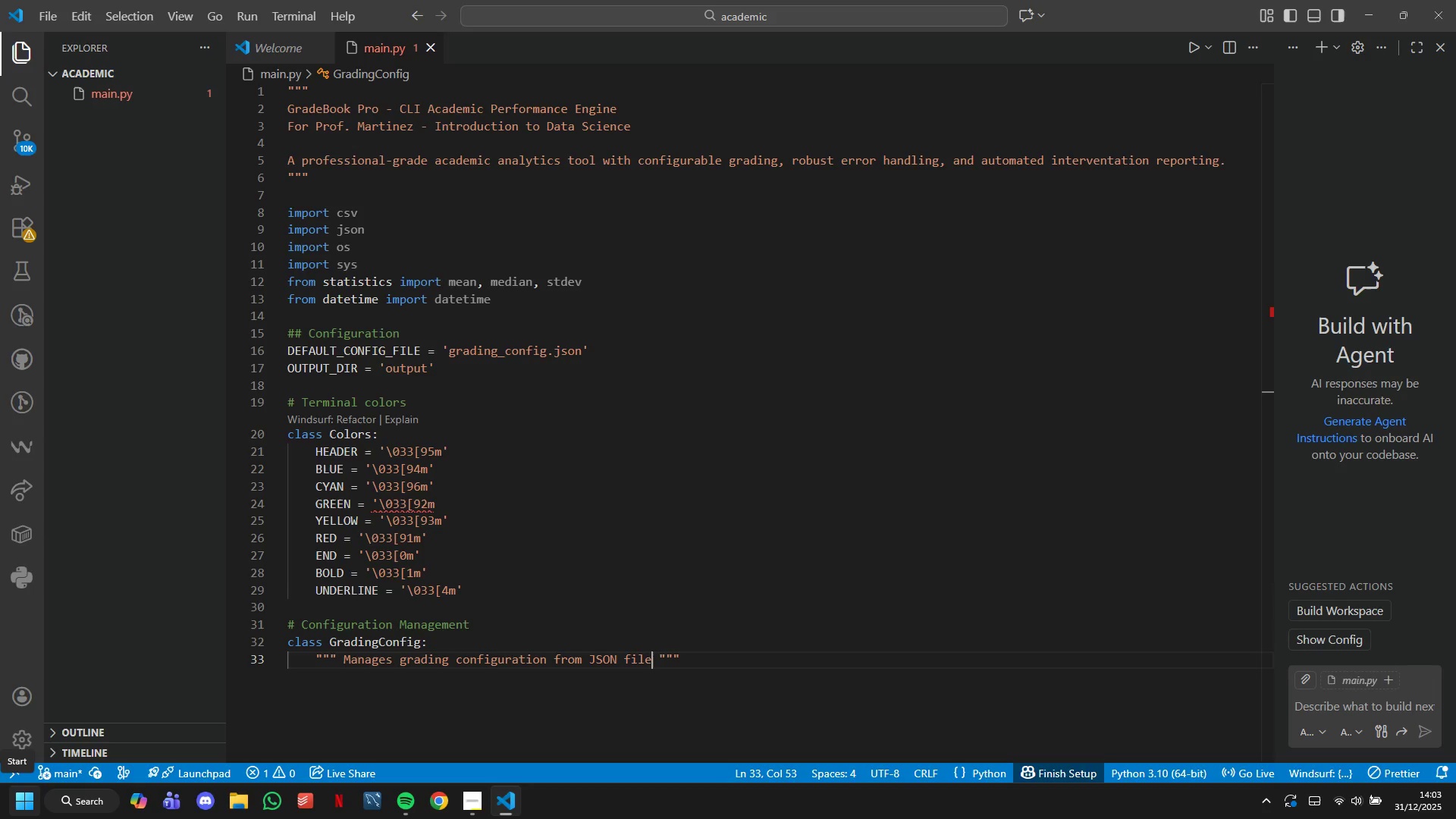 
wait(15.27)
 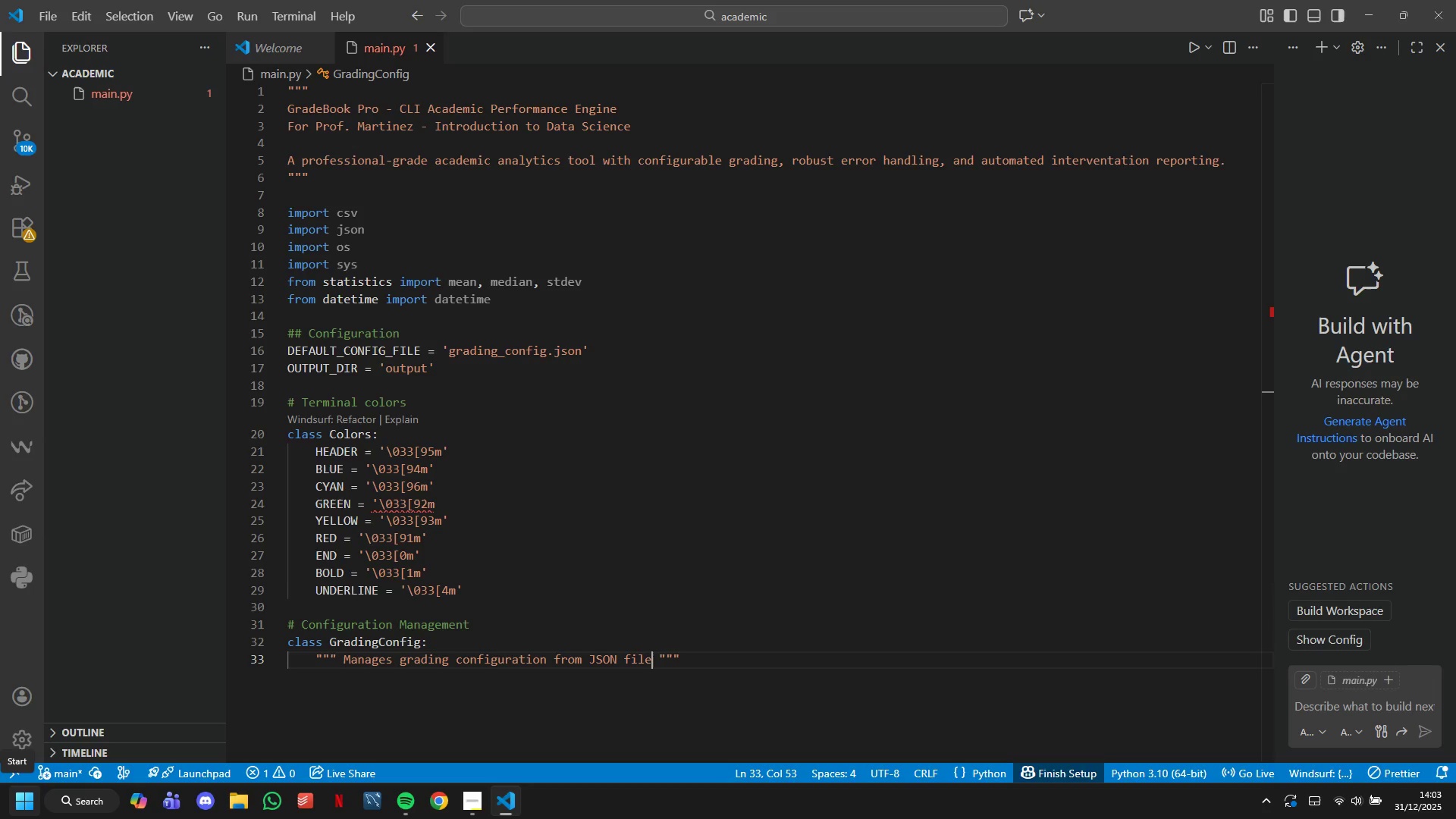 
key(ArrowRight)
 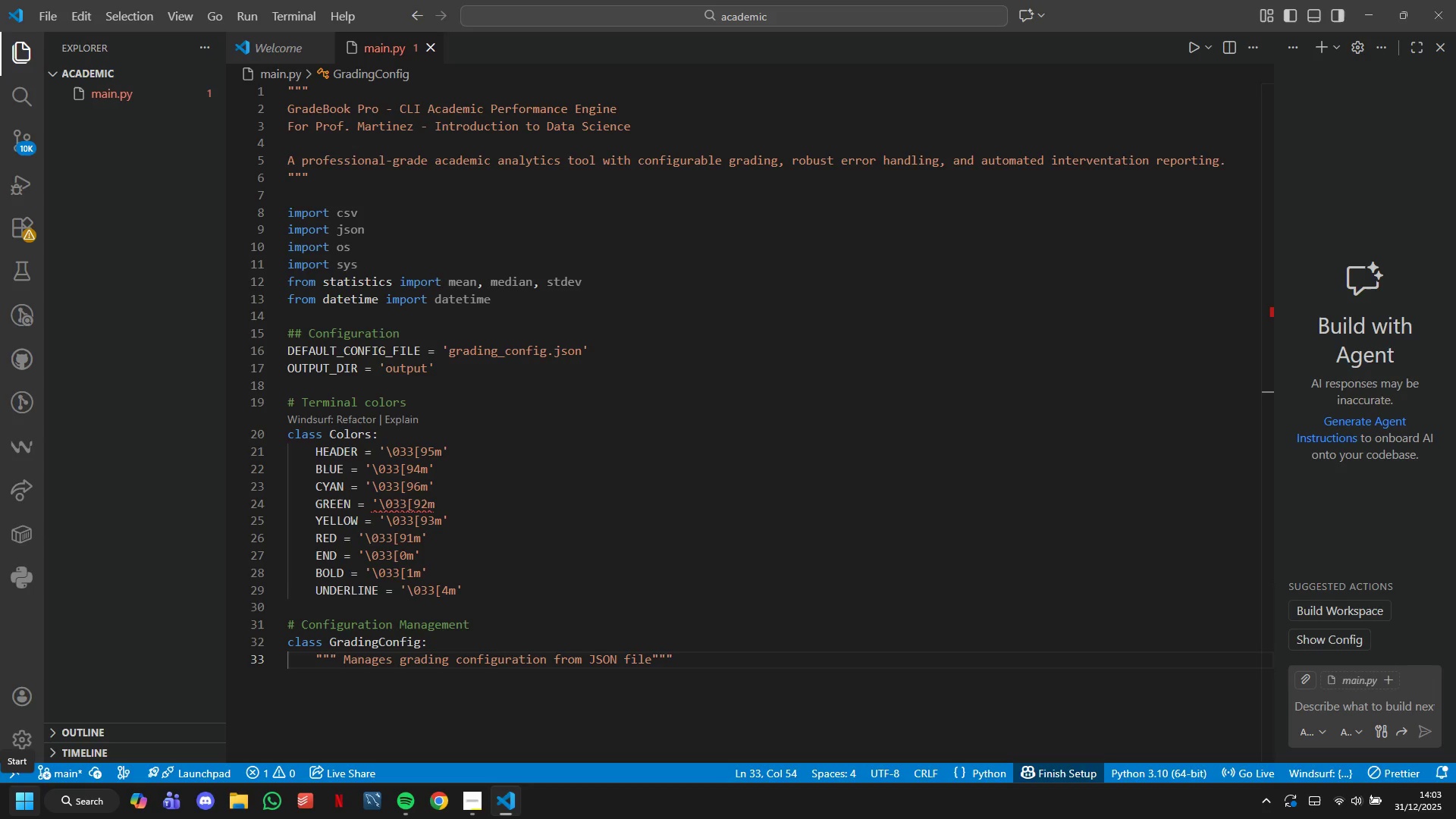 
key(ArrowRight)
 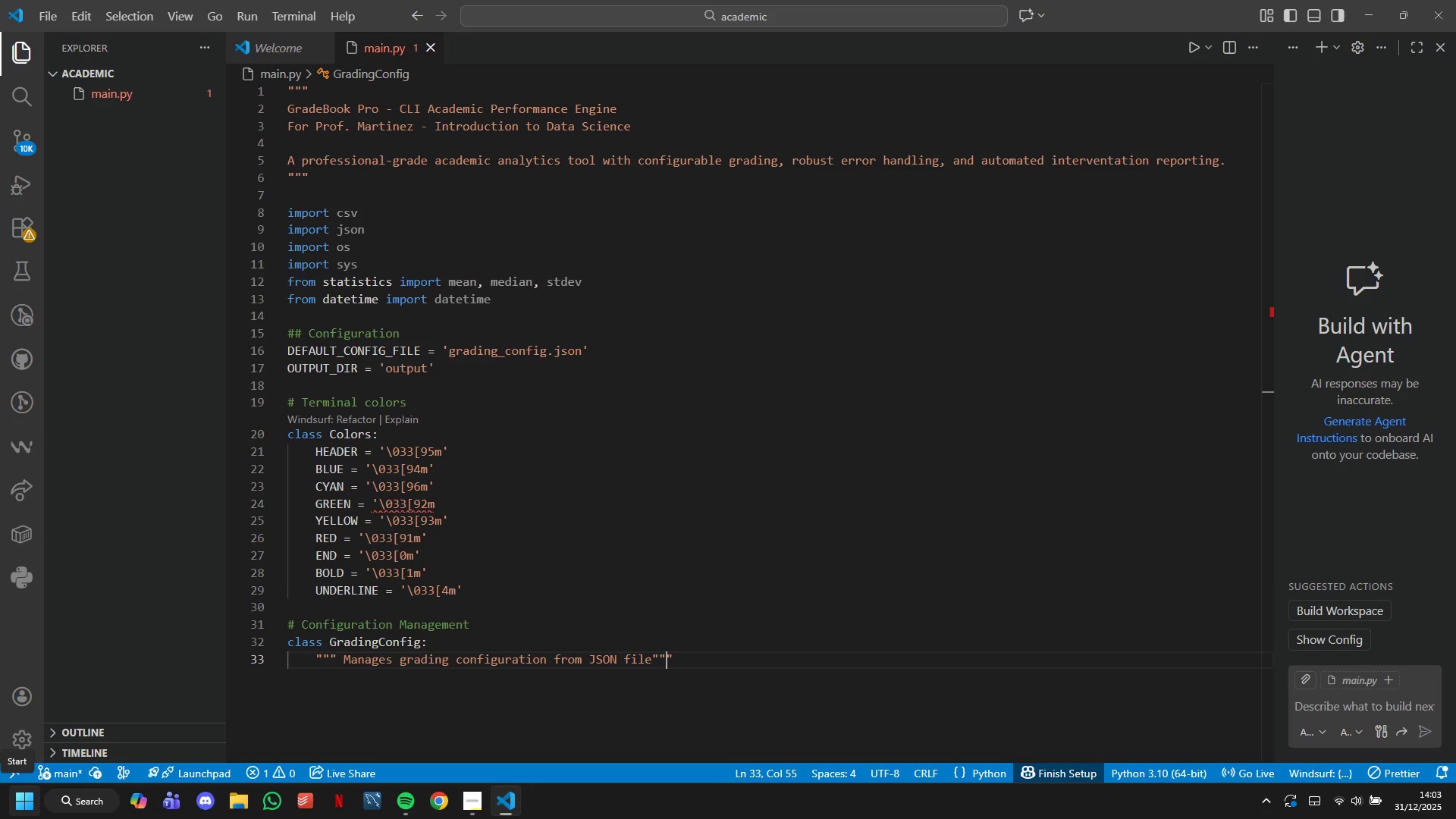 
key(ArrowRight)
 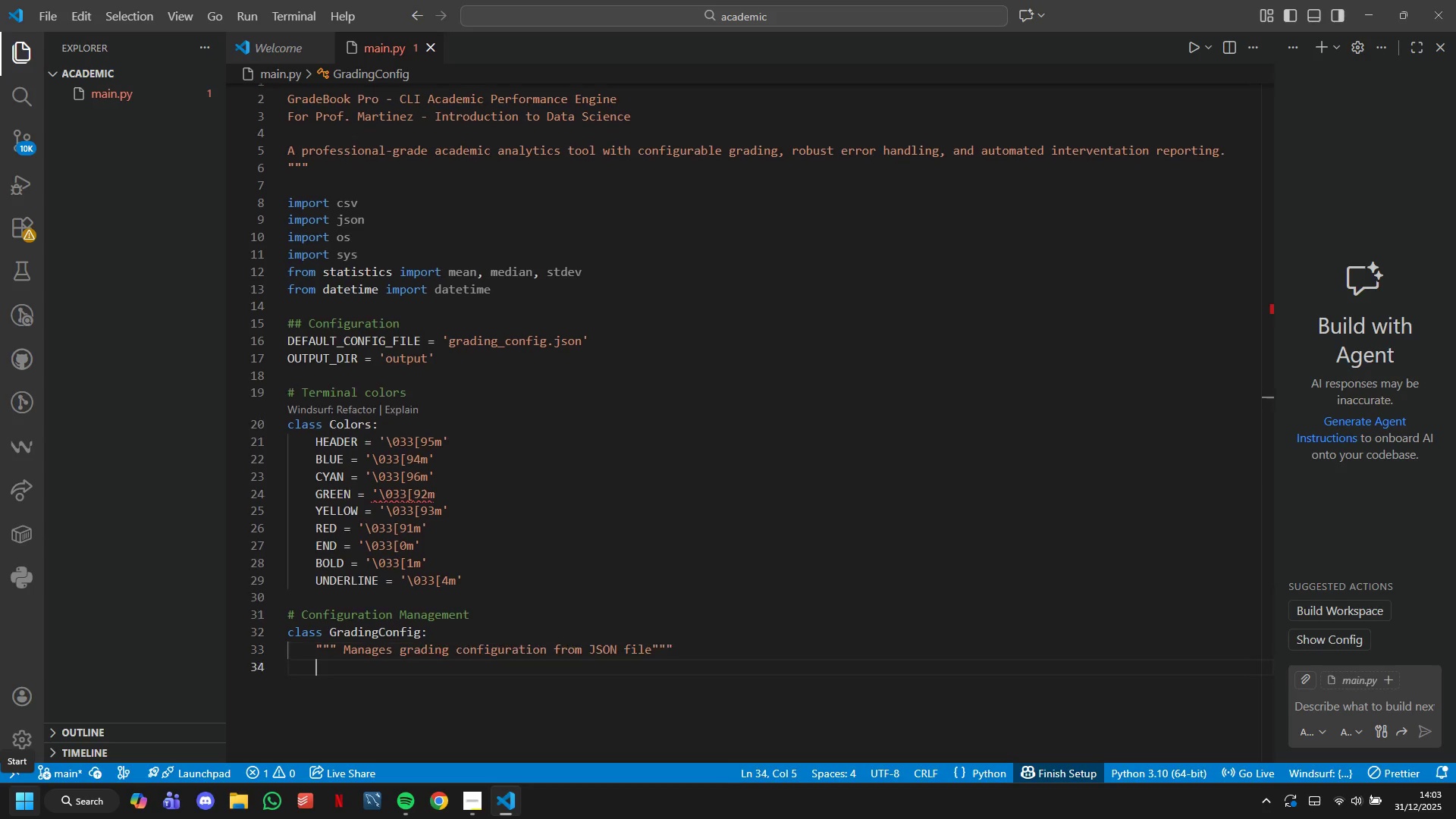 
key(Enter)
 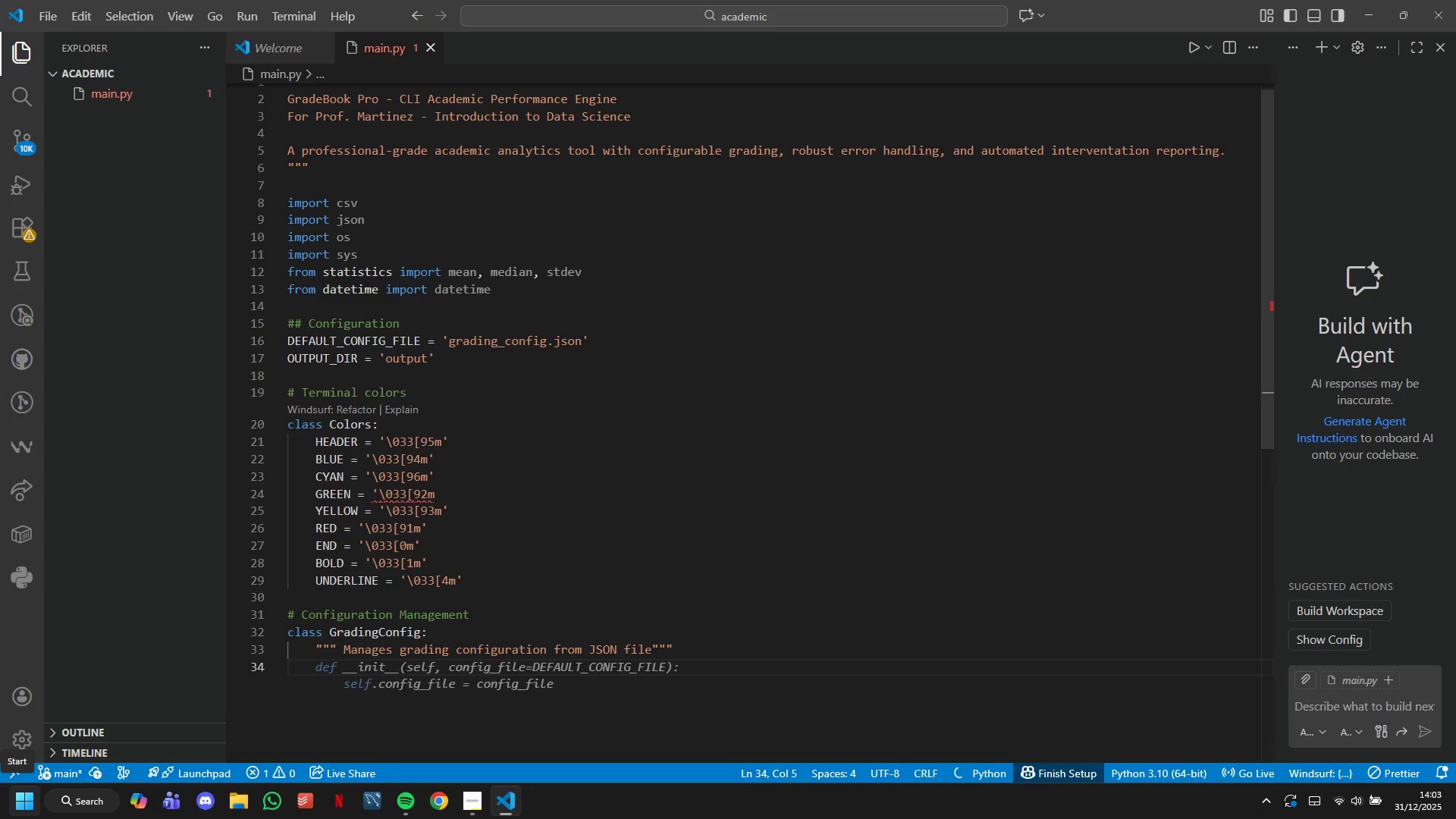 
type(def __init)
key(Tab)
 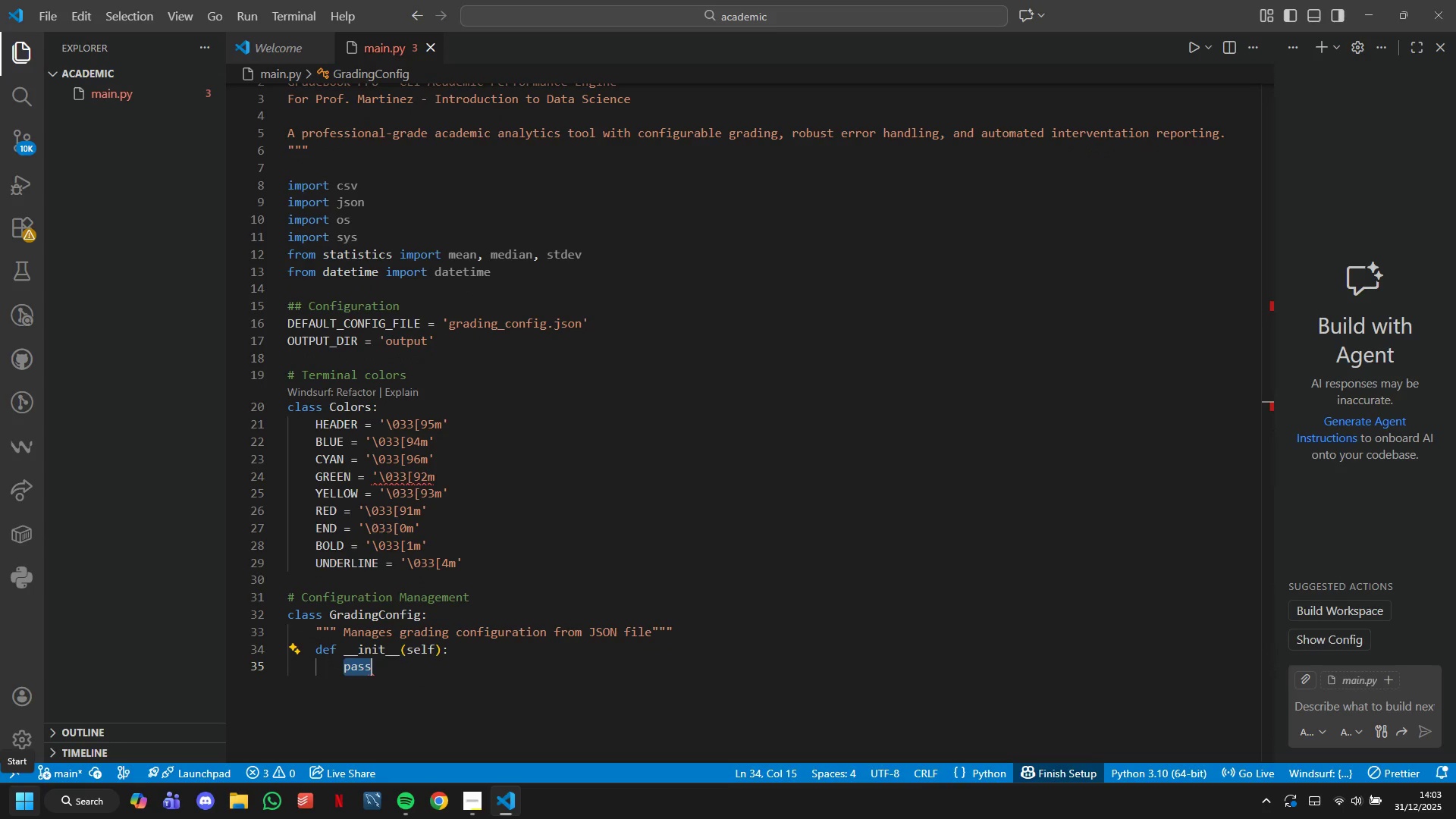 
key(ArrowLeft)
 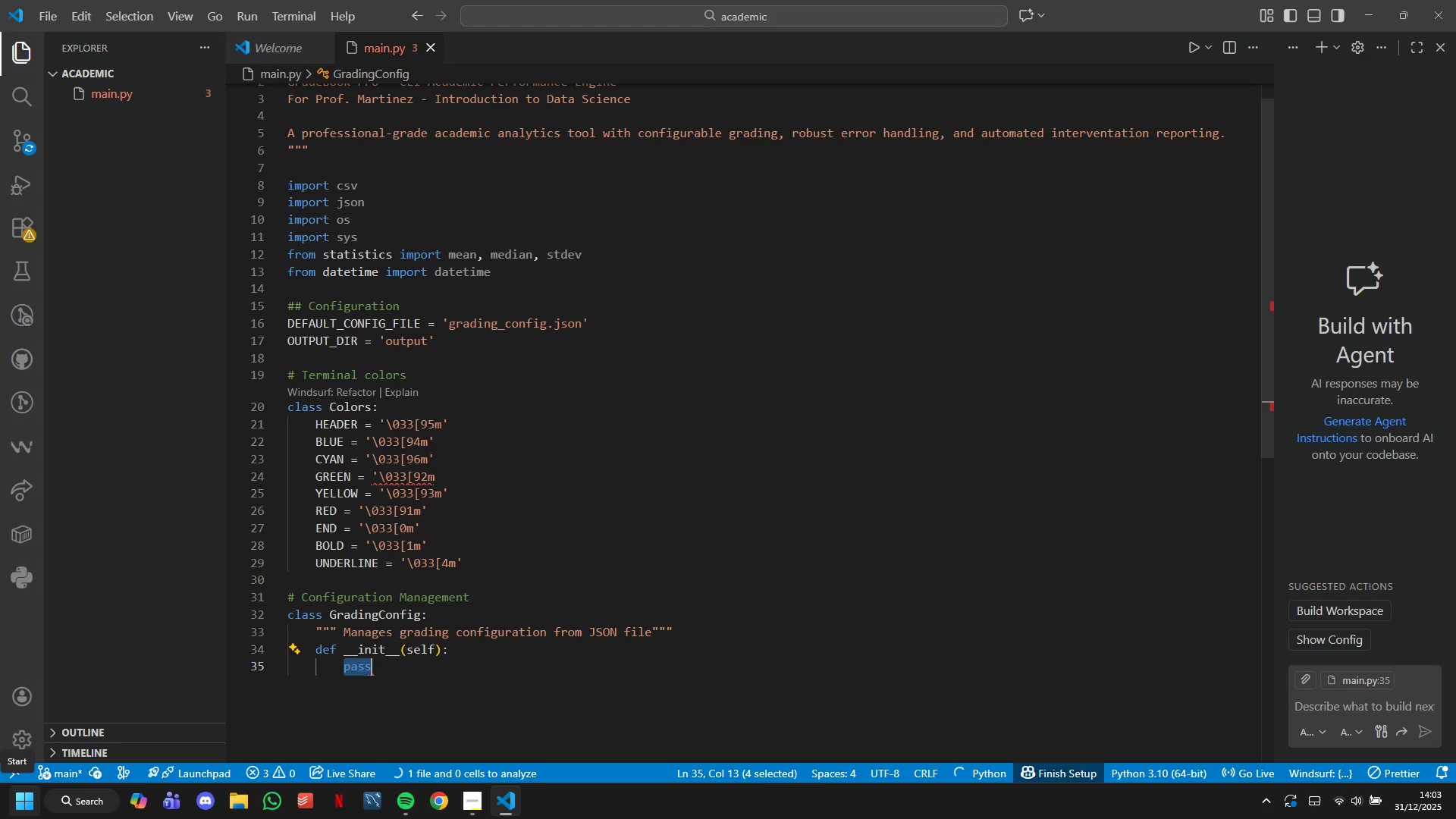 
hold_key(key=ArrowLeft, duration=0.34)
 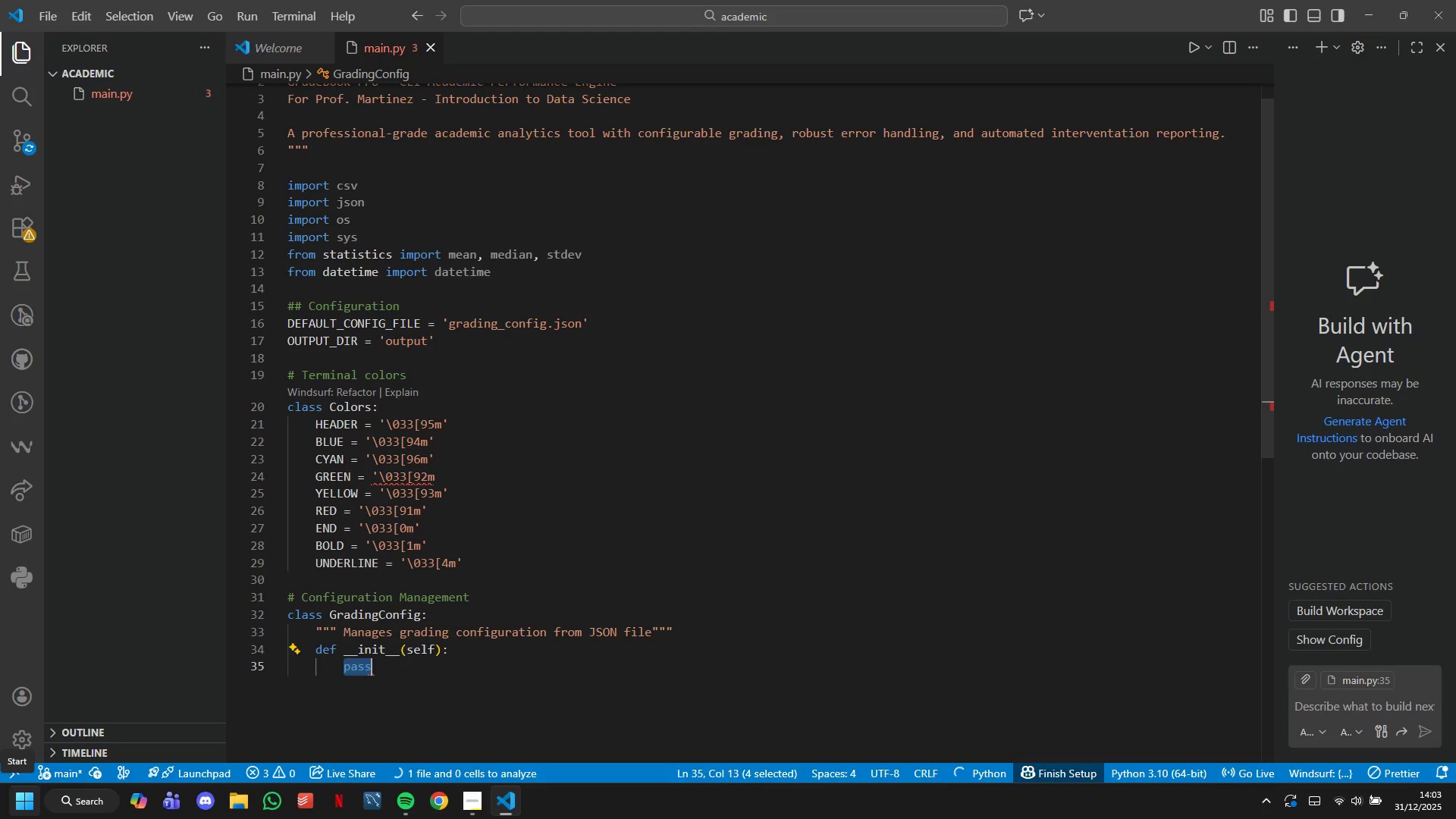 
hold_key(key=ArrowLeft, duration=0.72)
 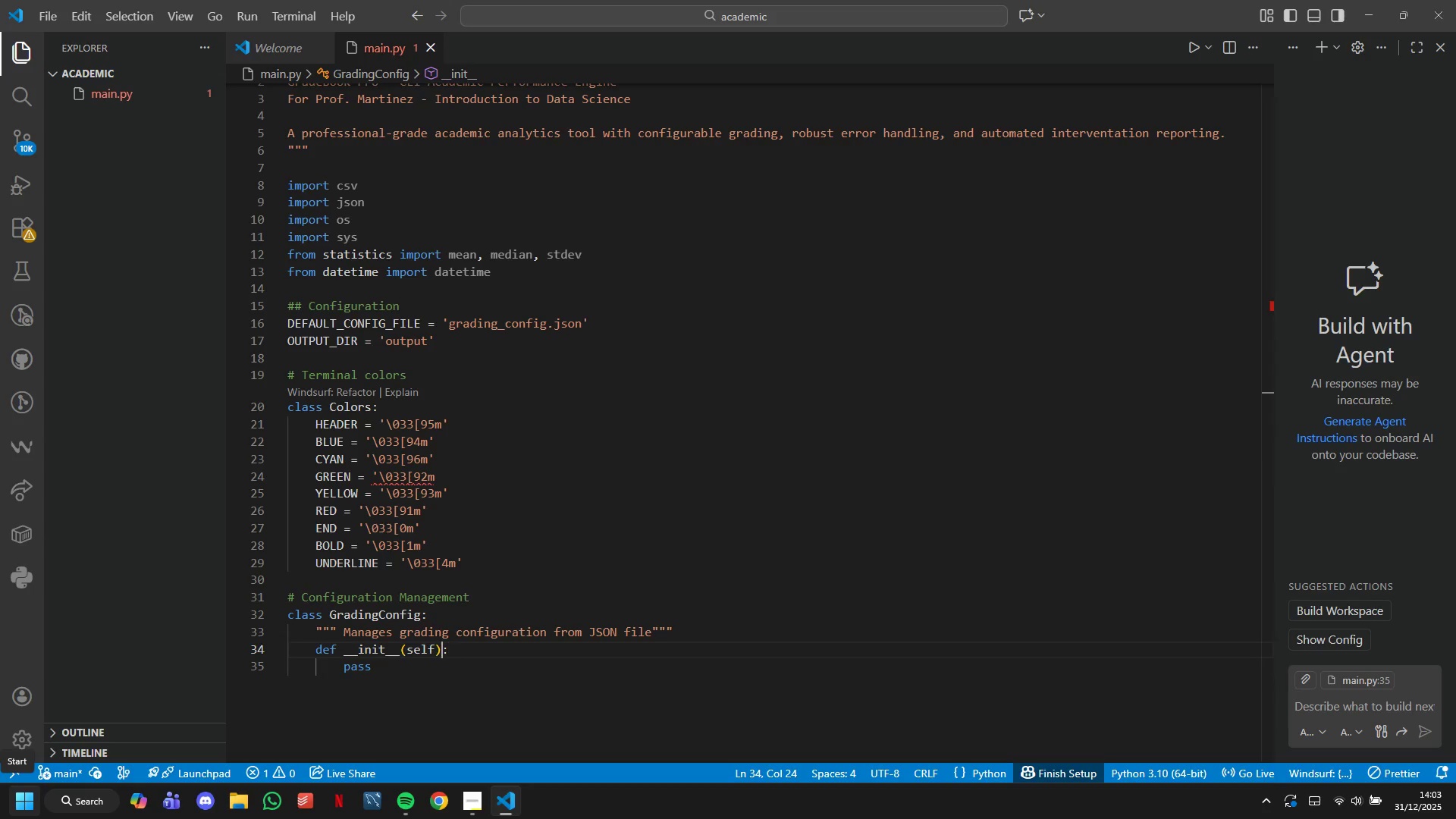 
key(ArrowLeft)
 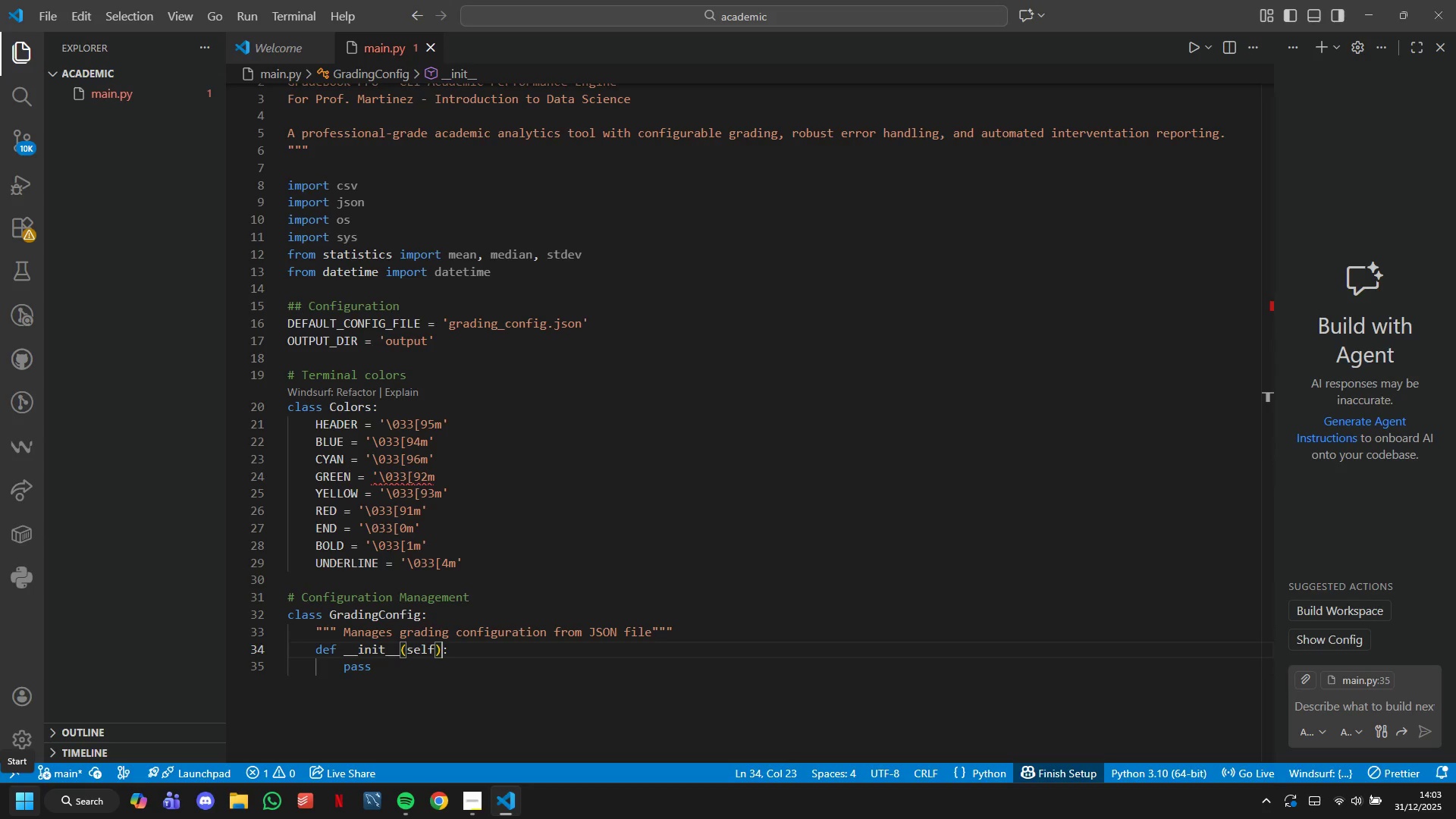 
key(ArrowLeft)
 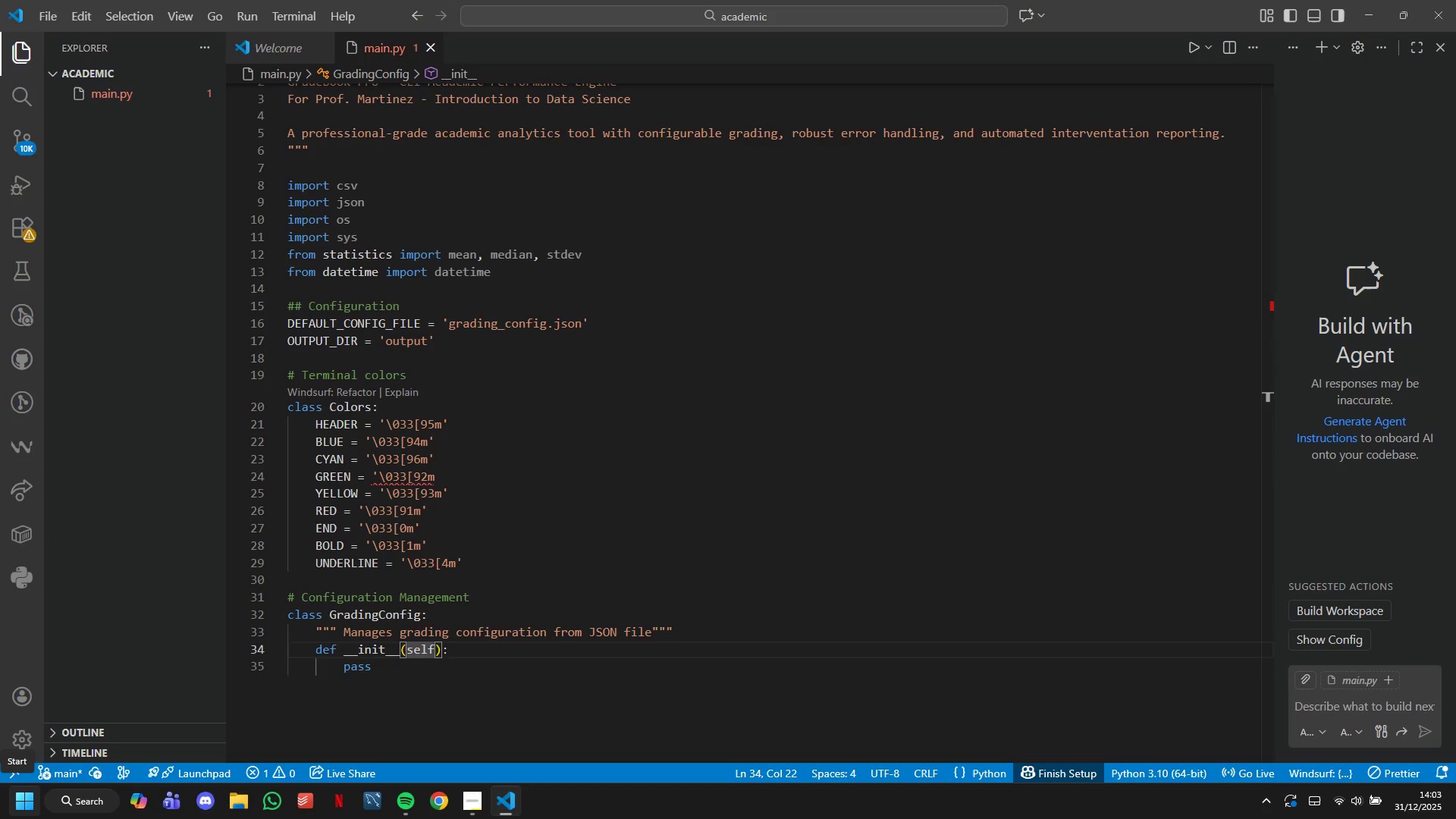 
type(, config_file=DEFAULT_CONFIG_FILE)
 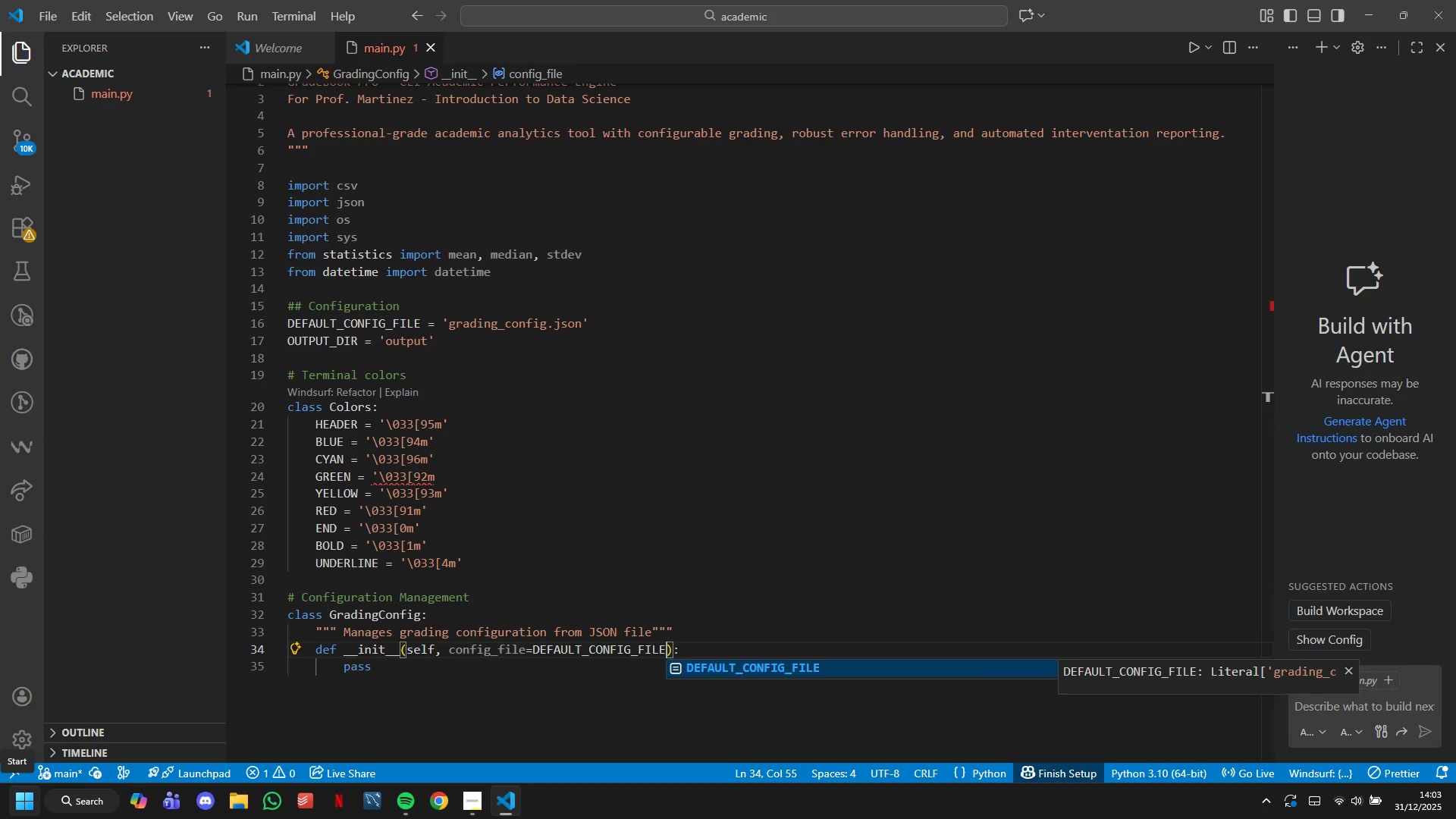 
 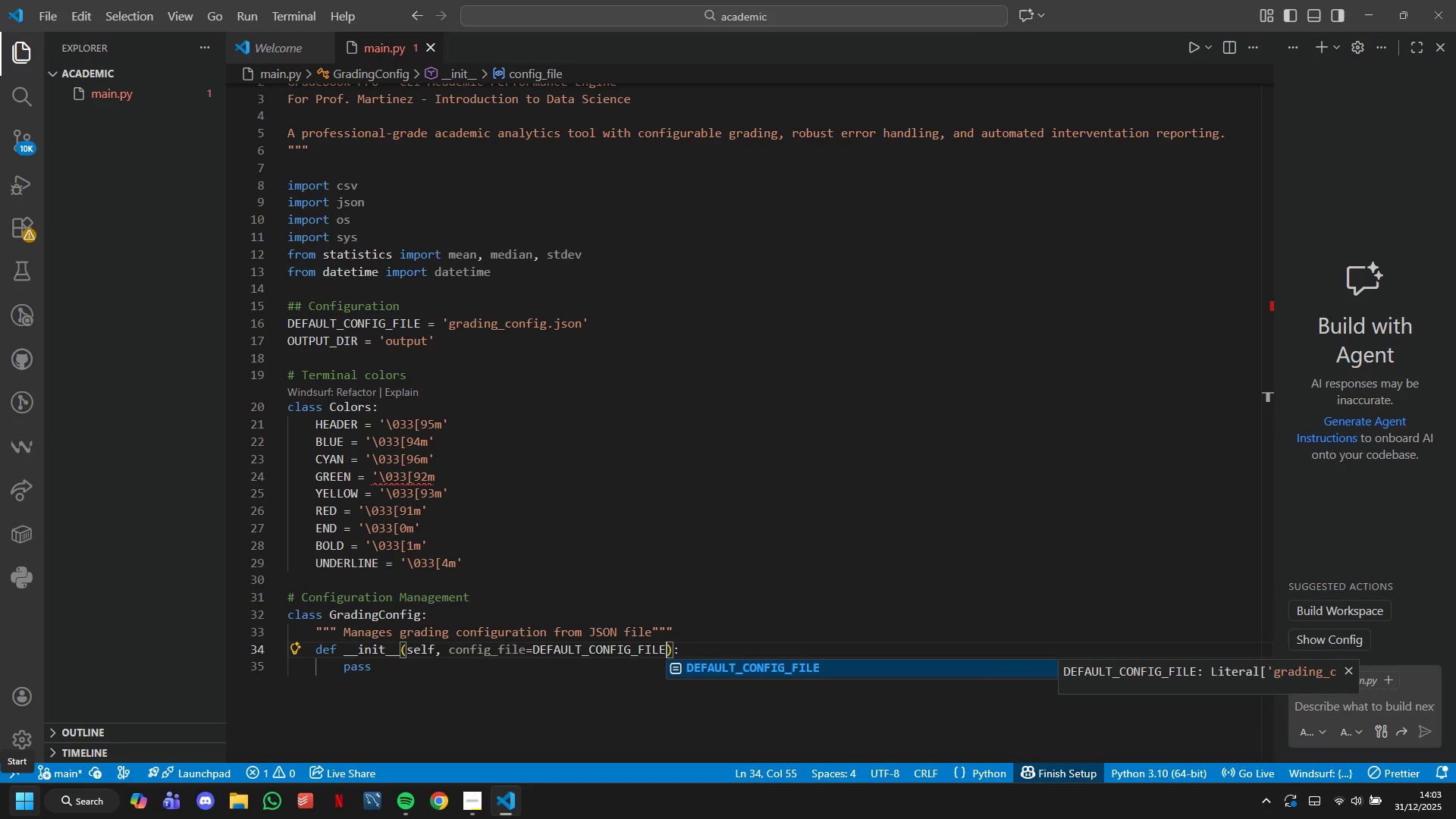 
key(ArrowRight)
 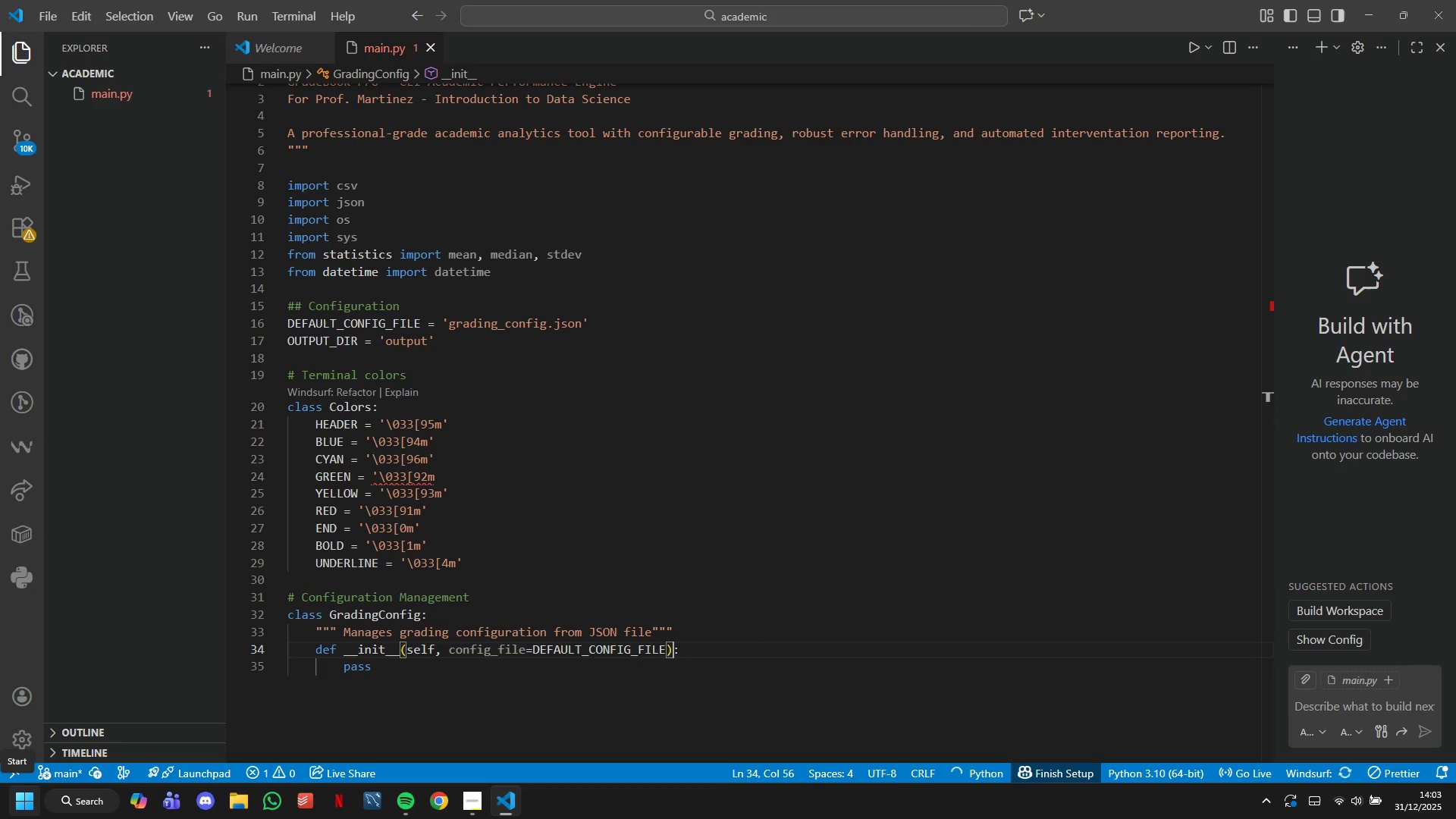 
key(ArrowRight)
 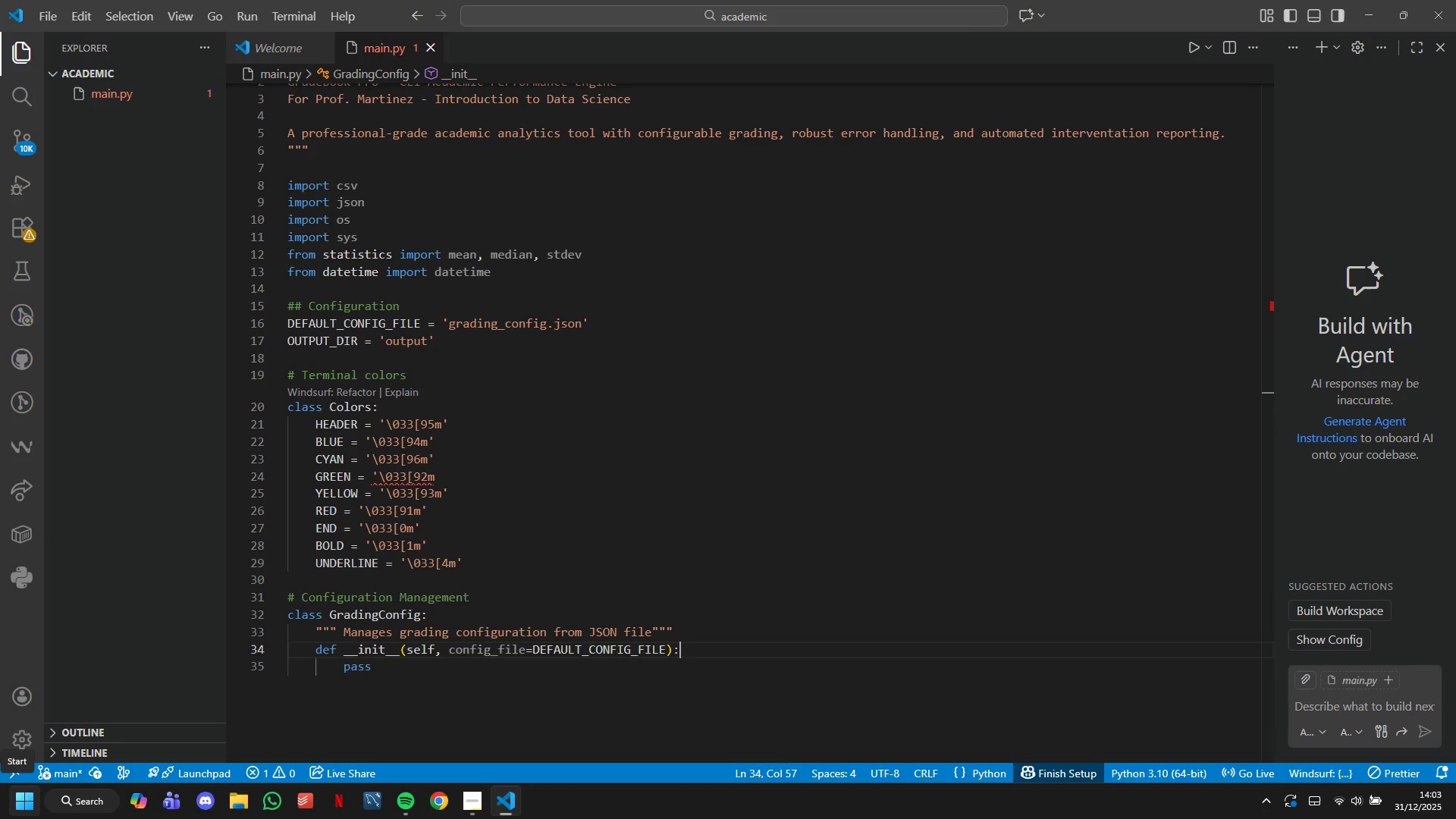 
key(ArrowRight)
 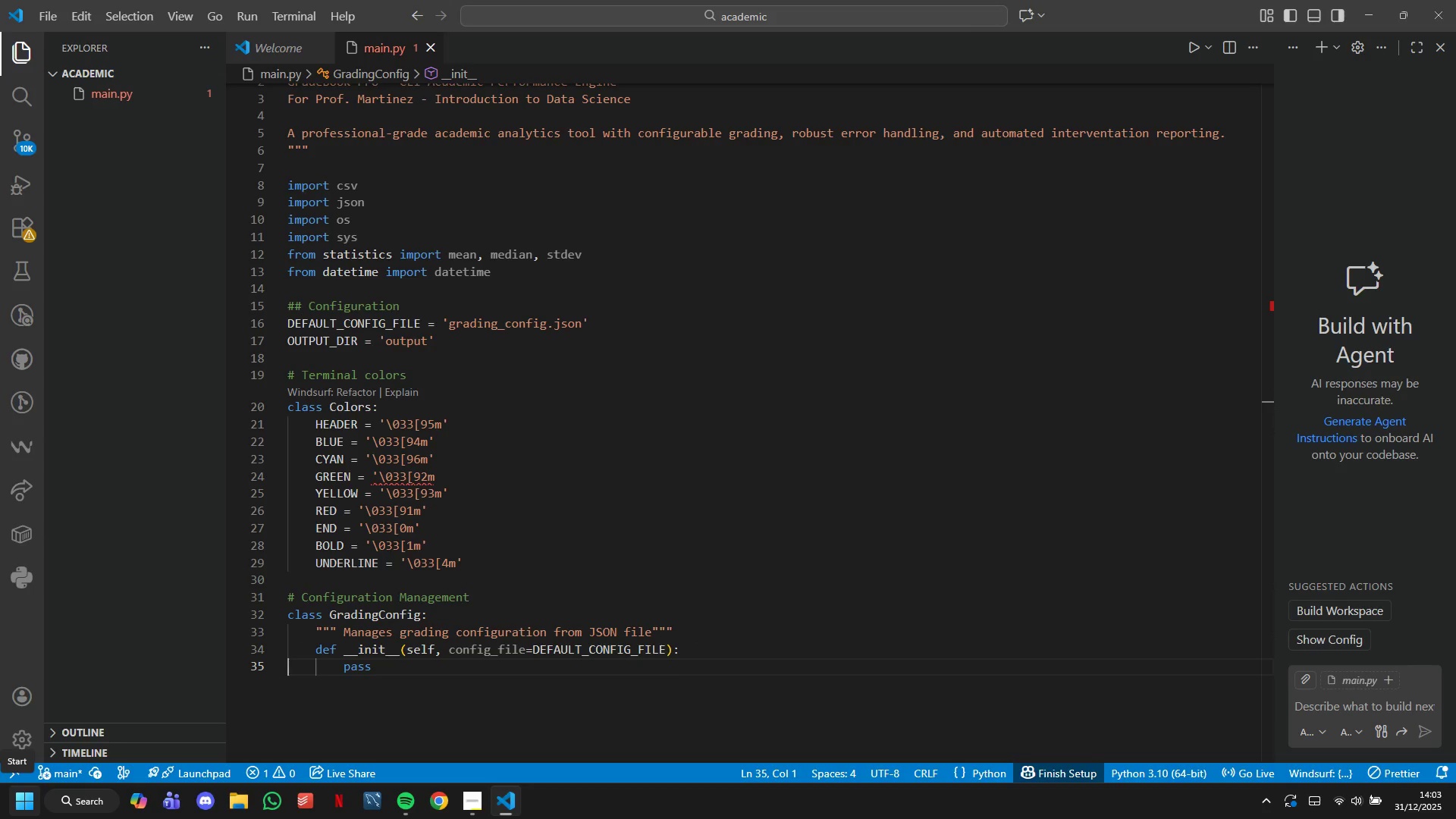 
key(ArrowLeft)
 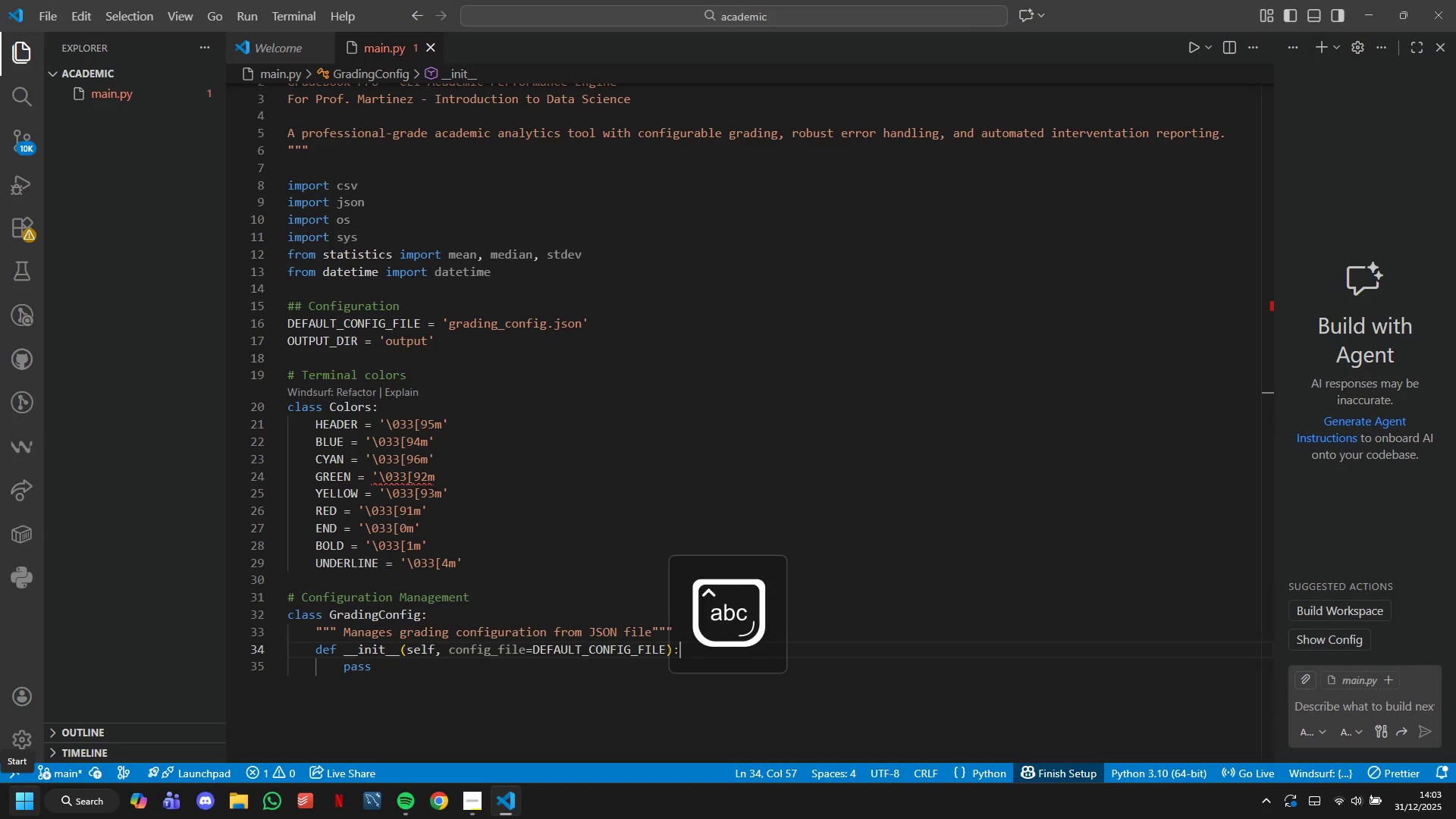 
key(CapsLock)
 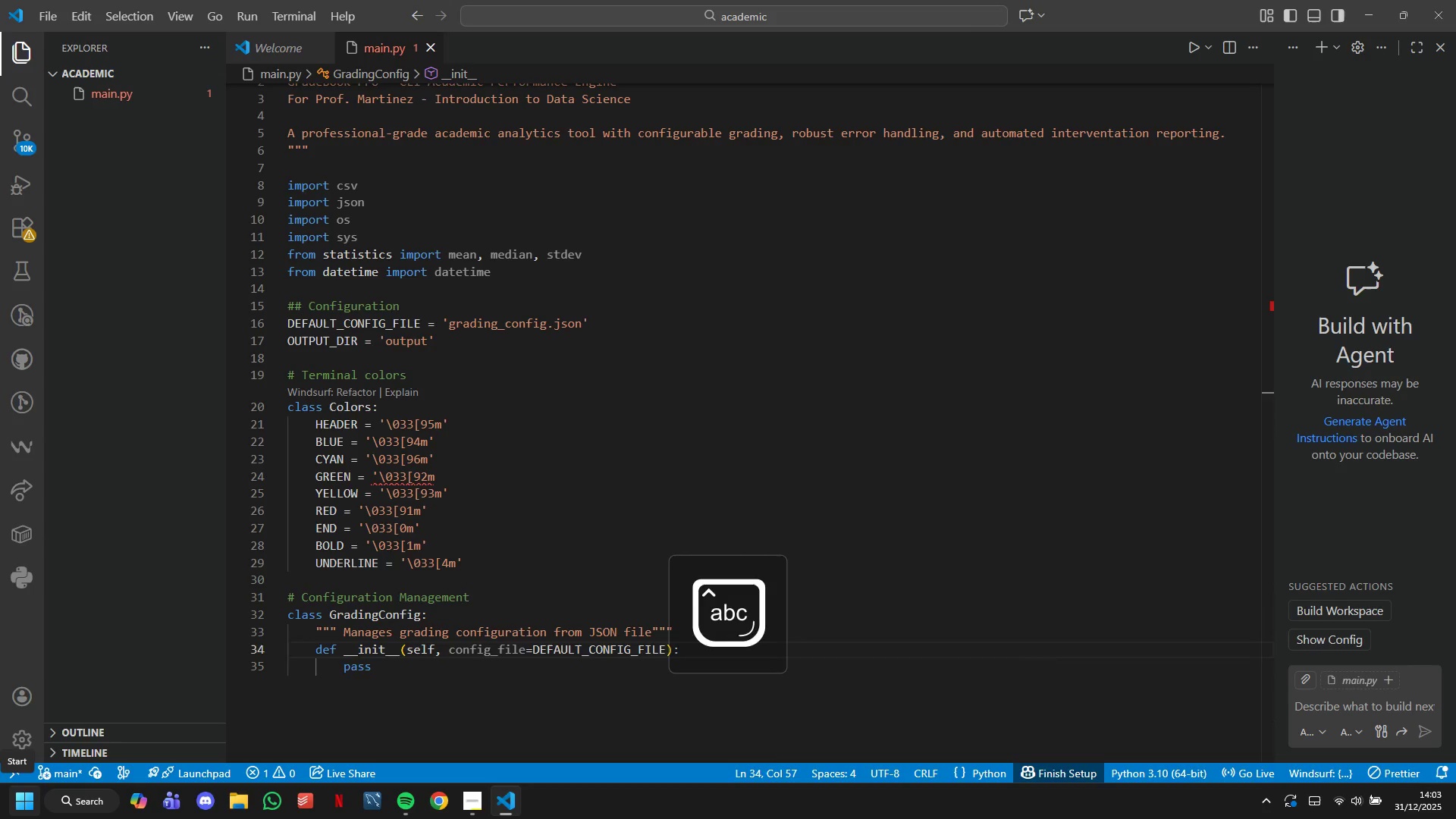 
key(ArrowDown)
 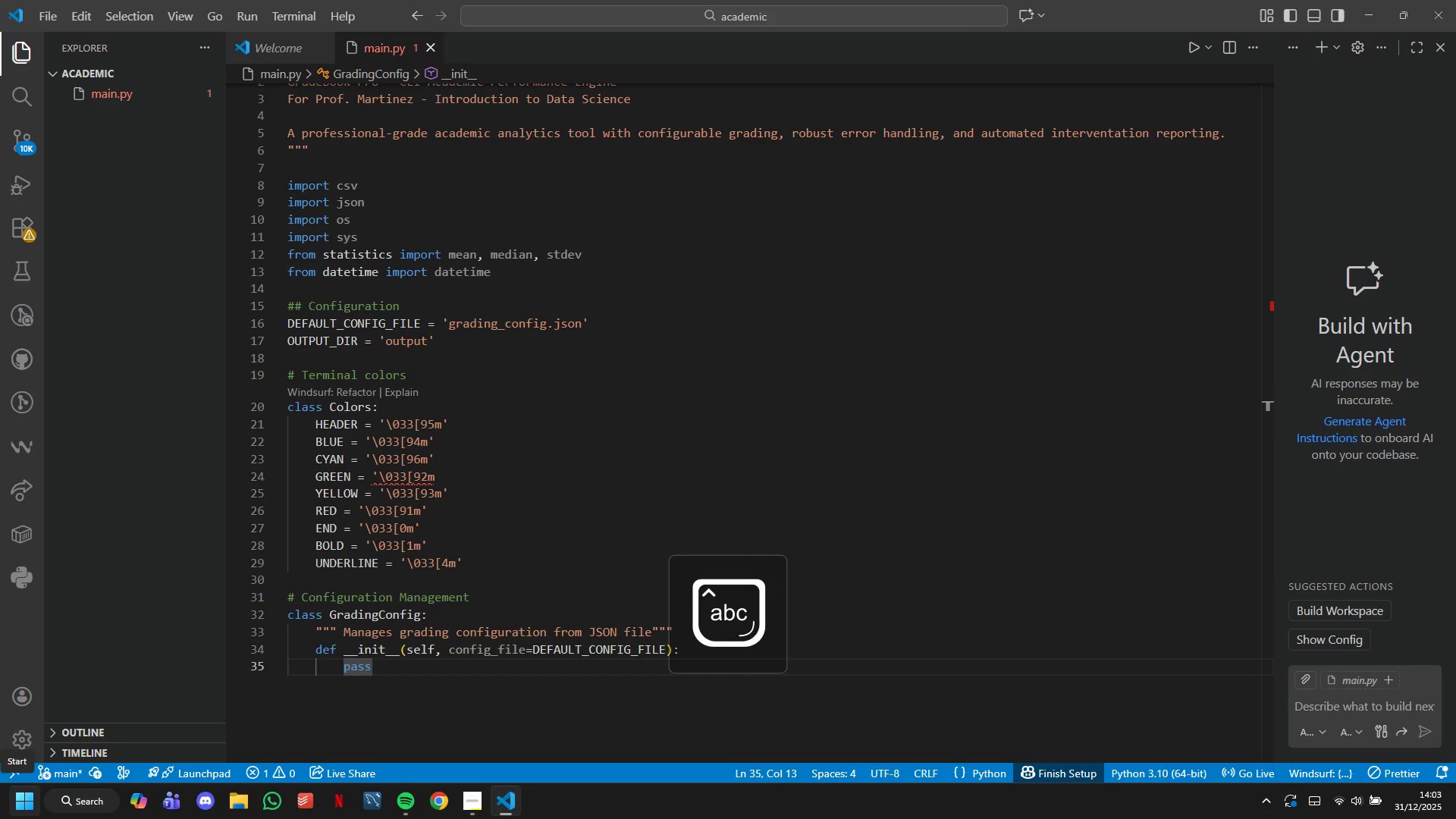 
key(Backspace)
key(Backspace)
key(Backspace)
key(Backspace)
type(self.config_file = config_)
 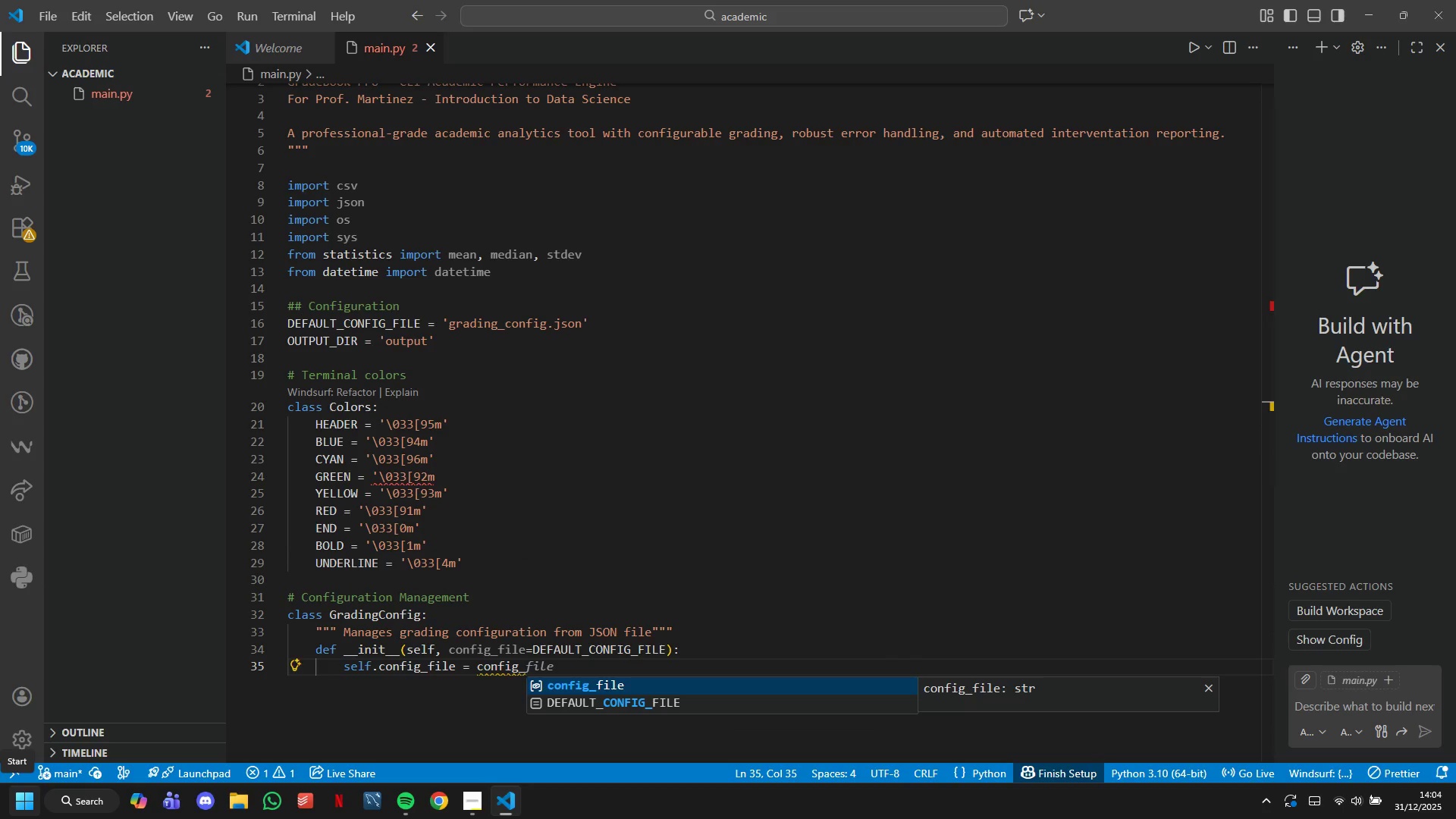 
scroll: coordinate [469, 579], scroll_direction: down, amount: 10.0
 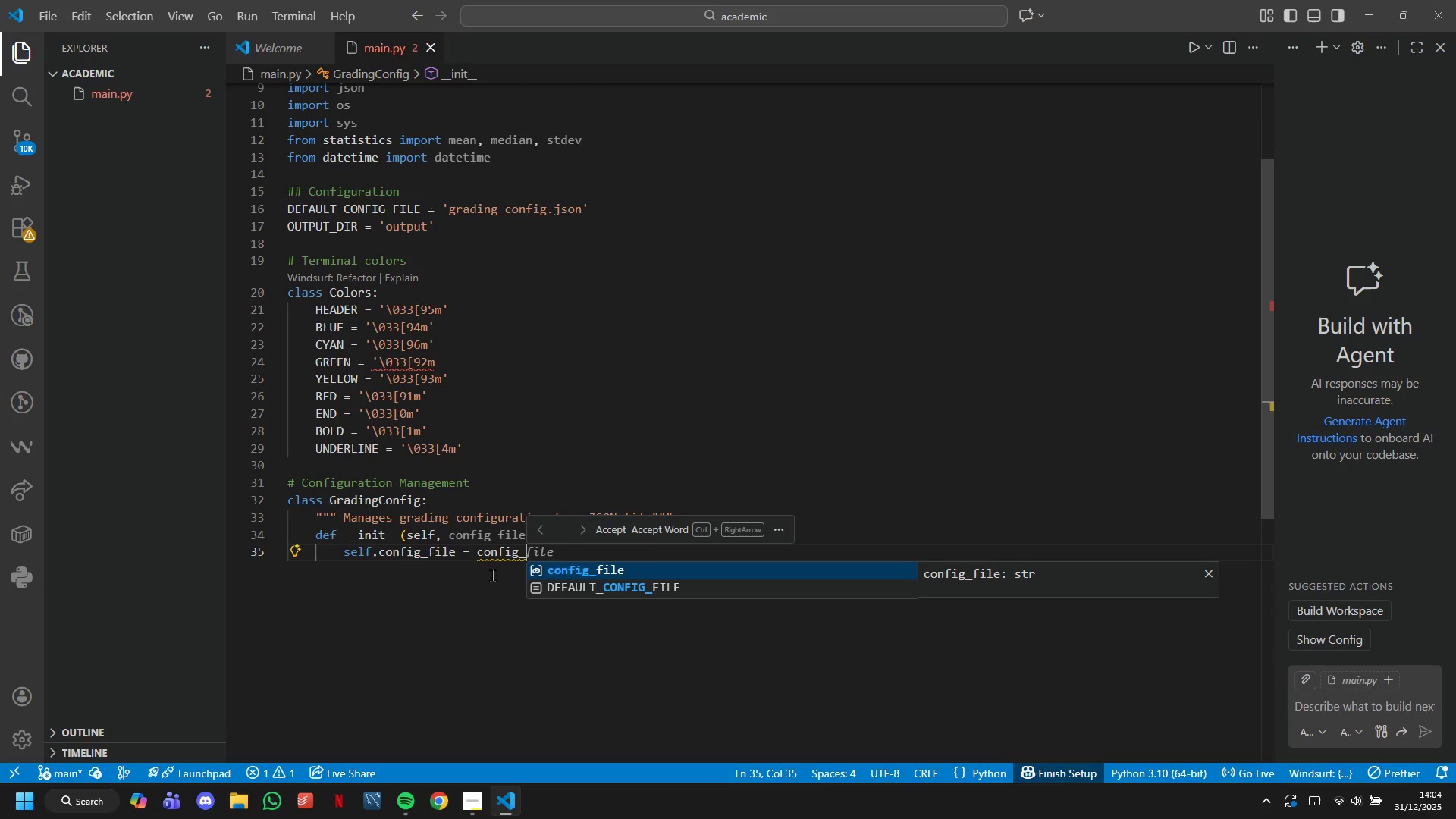 
type(file)
 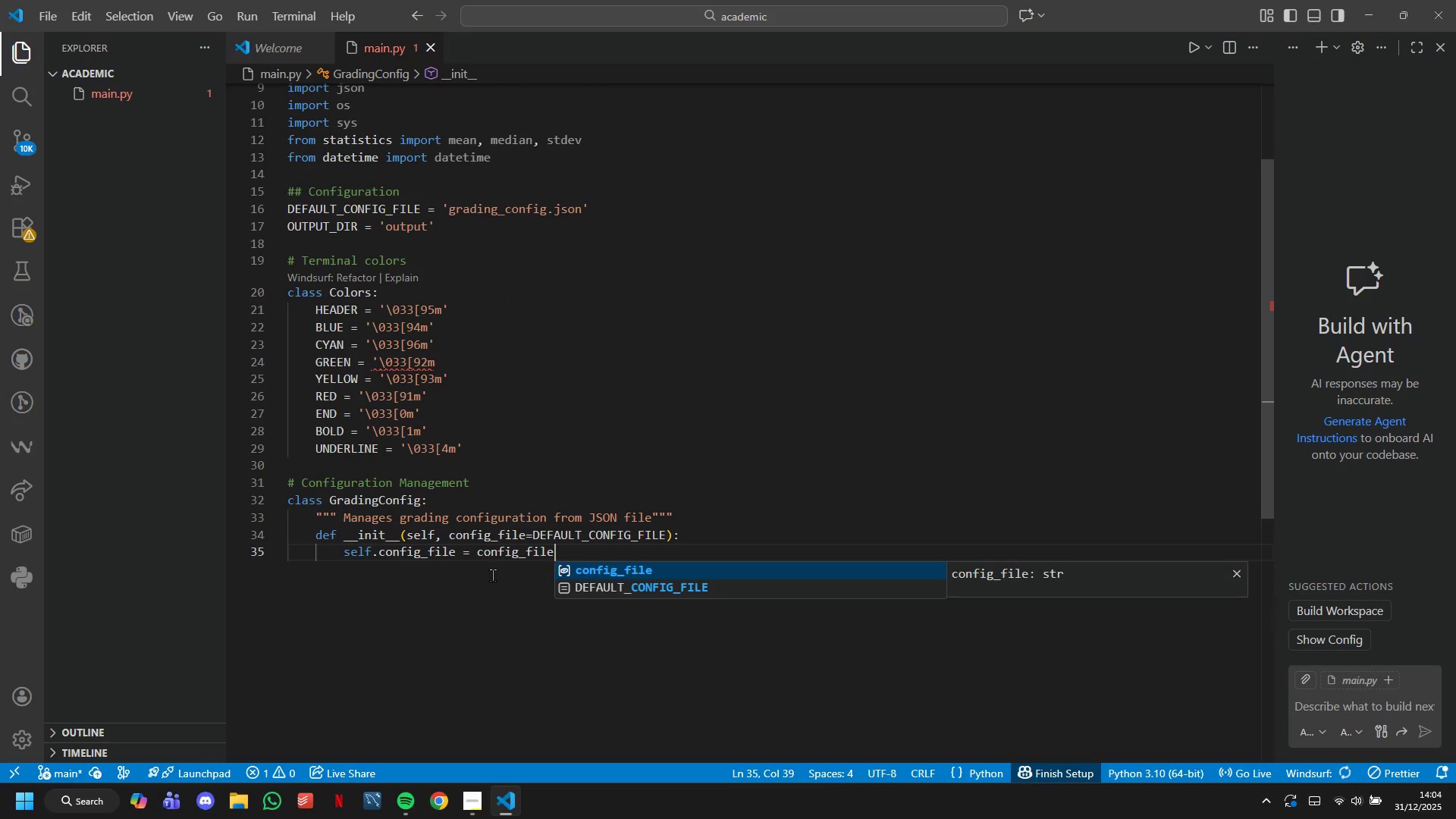 
key(Enter)
 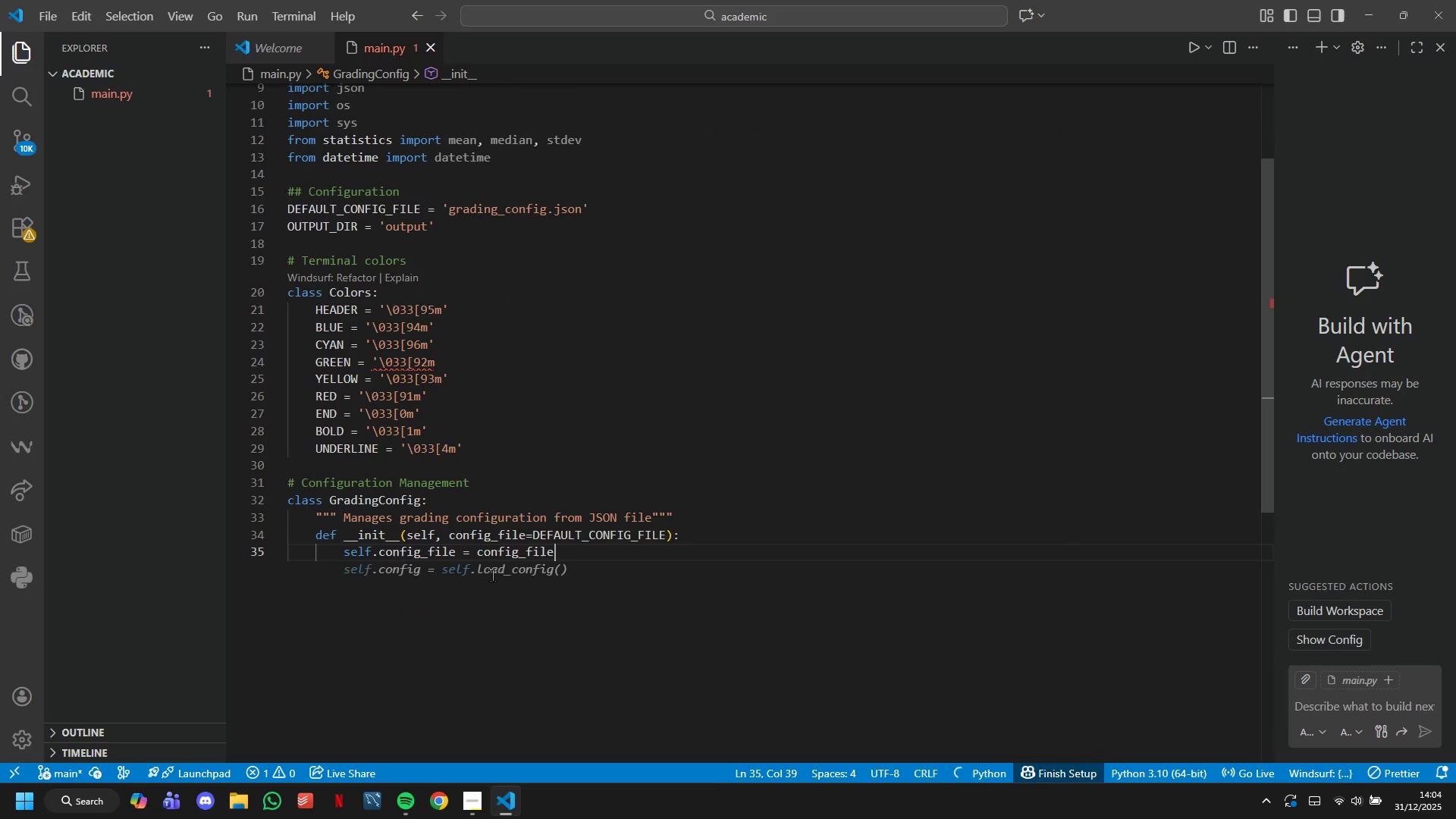 
key(Enter)
 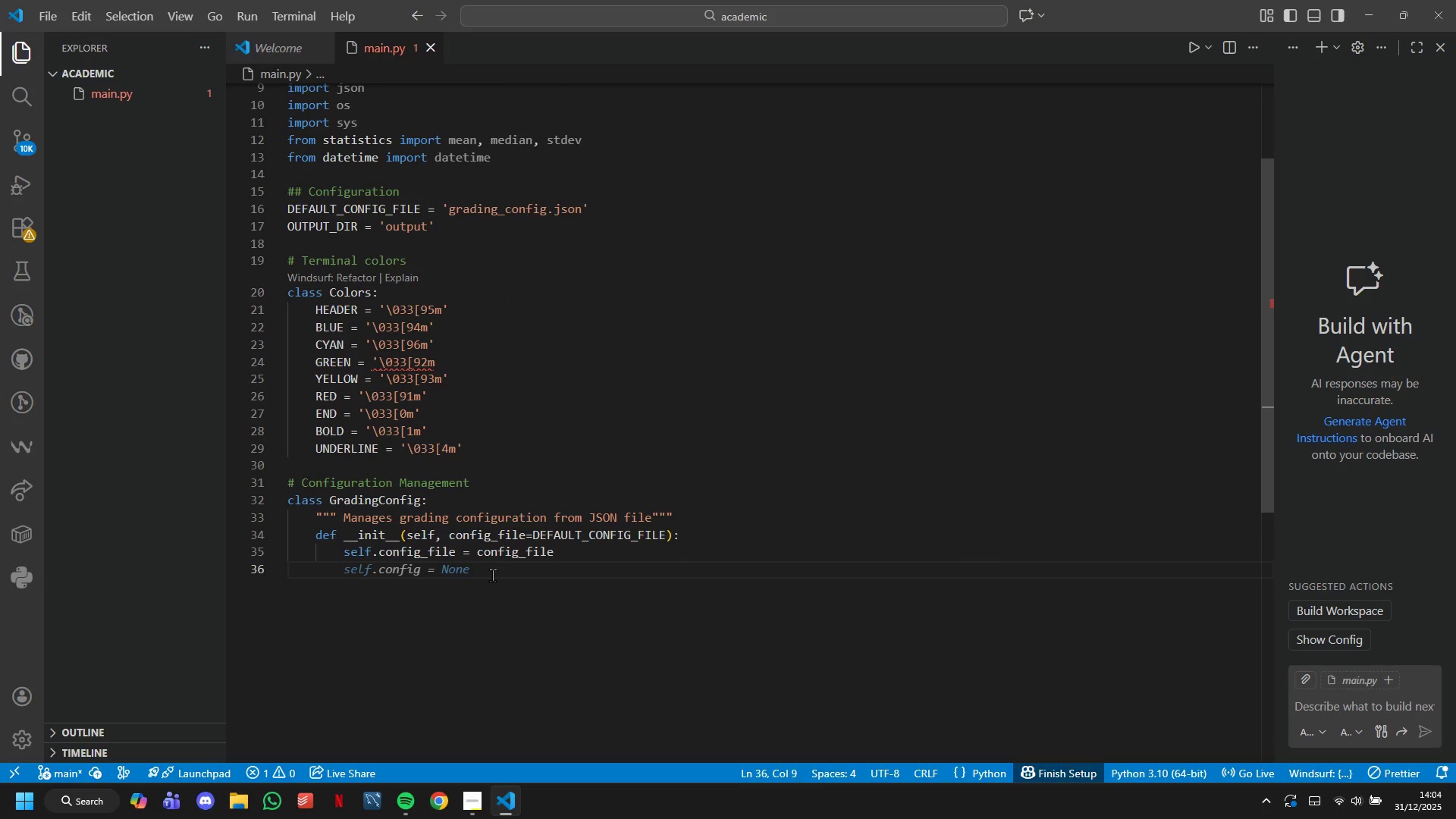 
type(self.categories = {)
 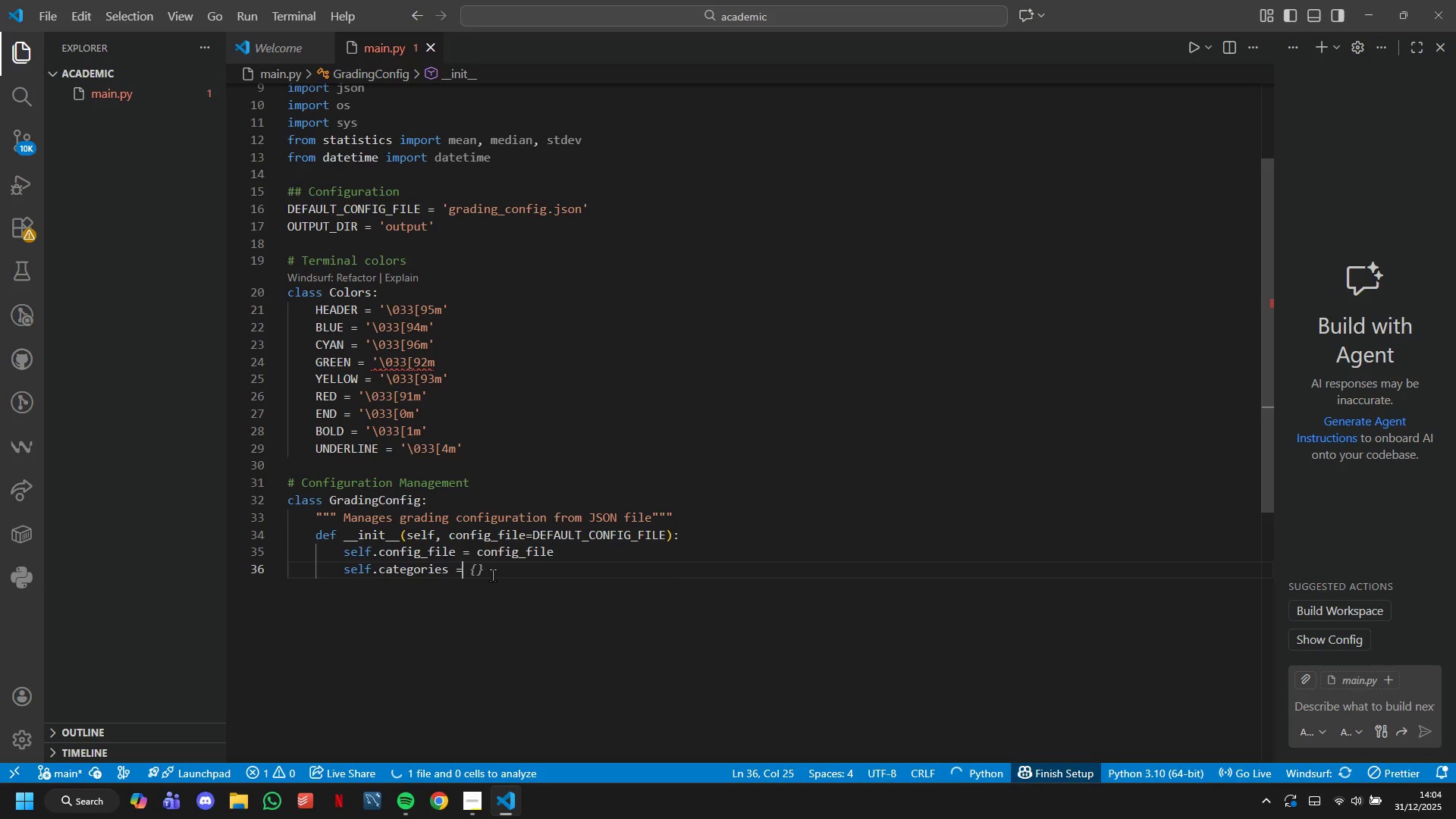 
key(ArrowRight)
 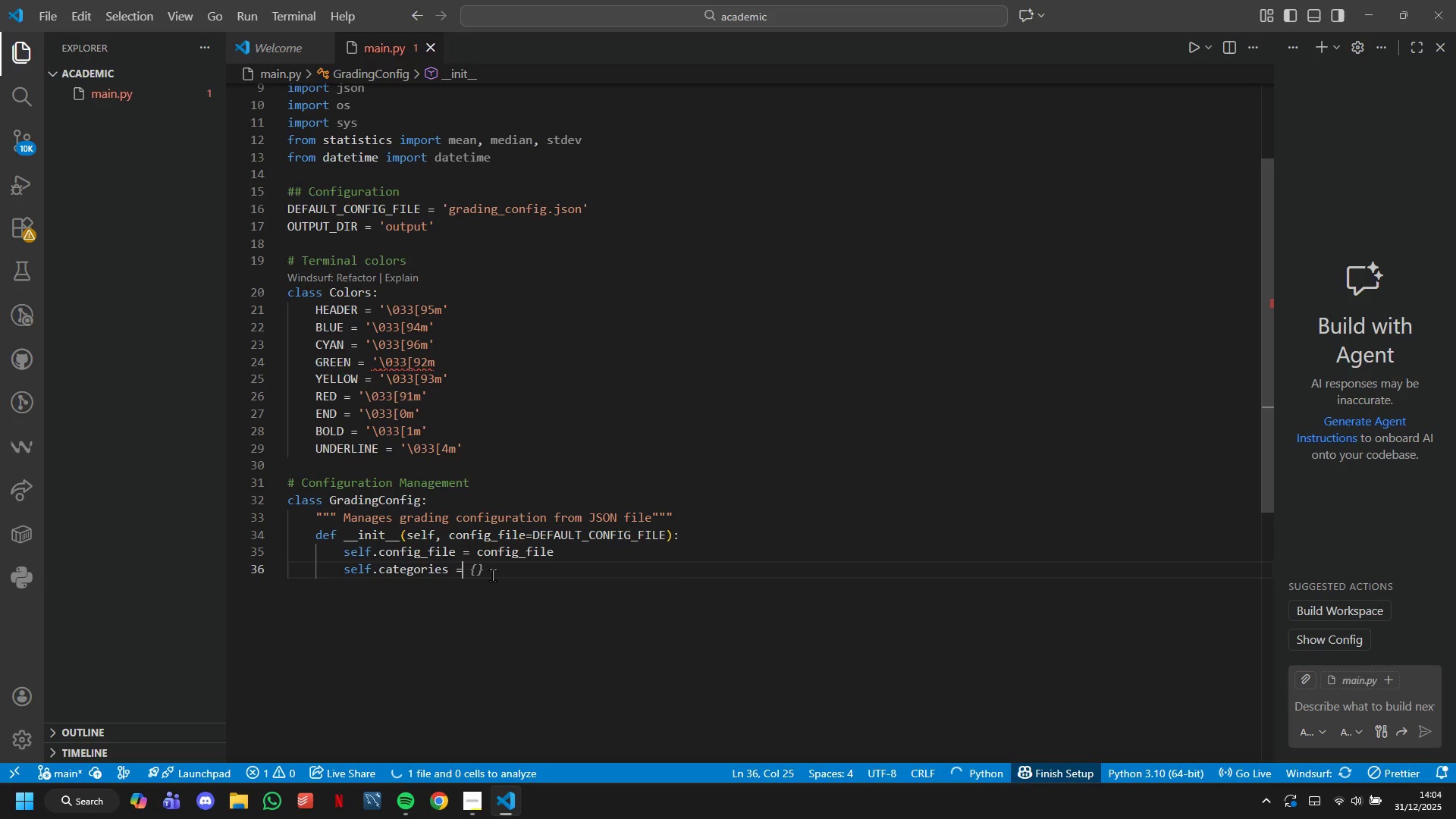 
key(Enter)
 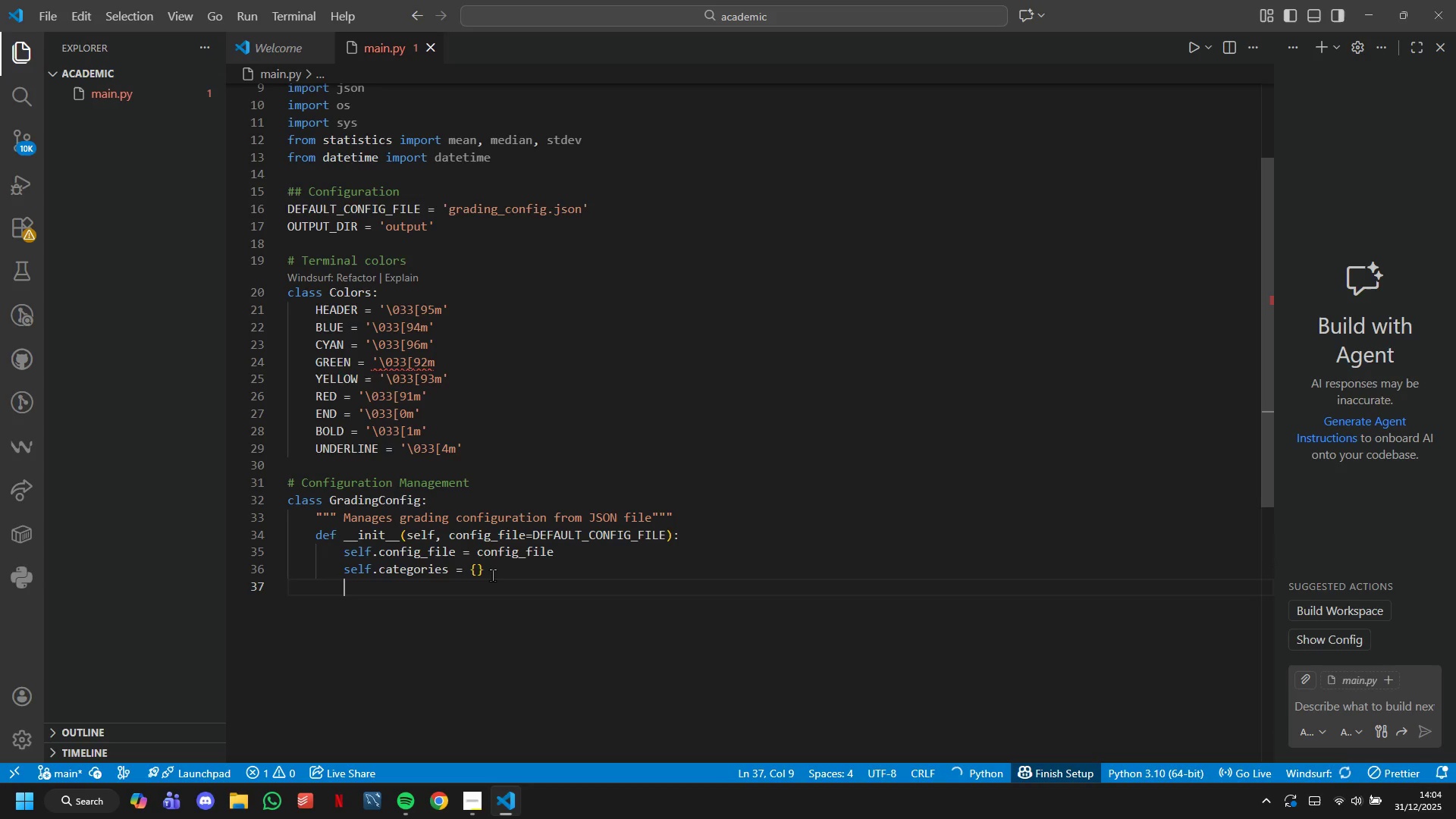 
type(self.letter+)
key(Backspace)
type(_grades = {)
 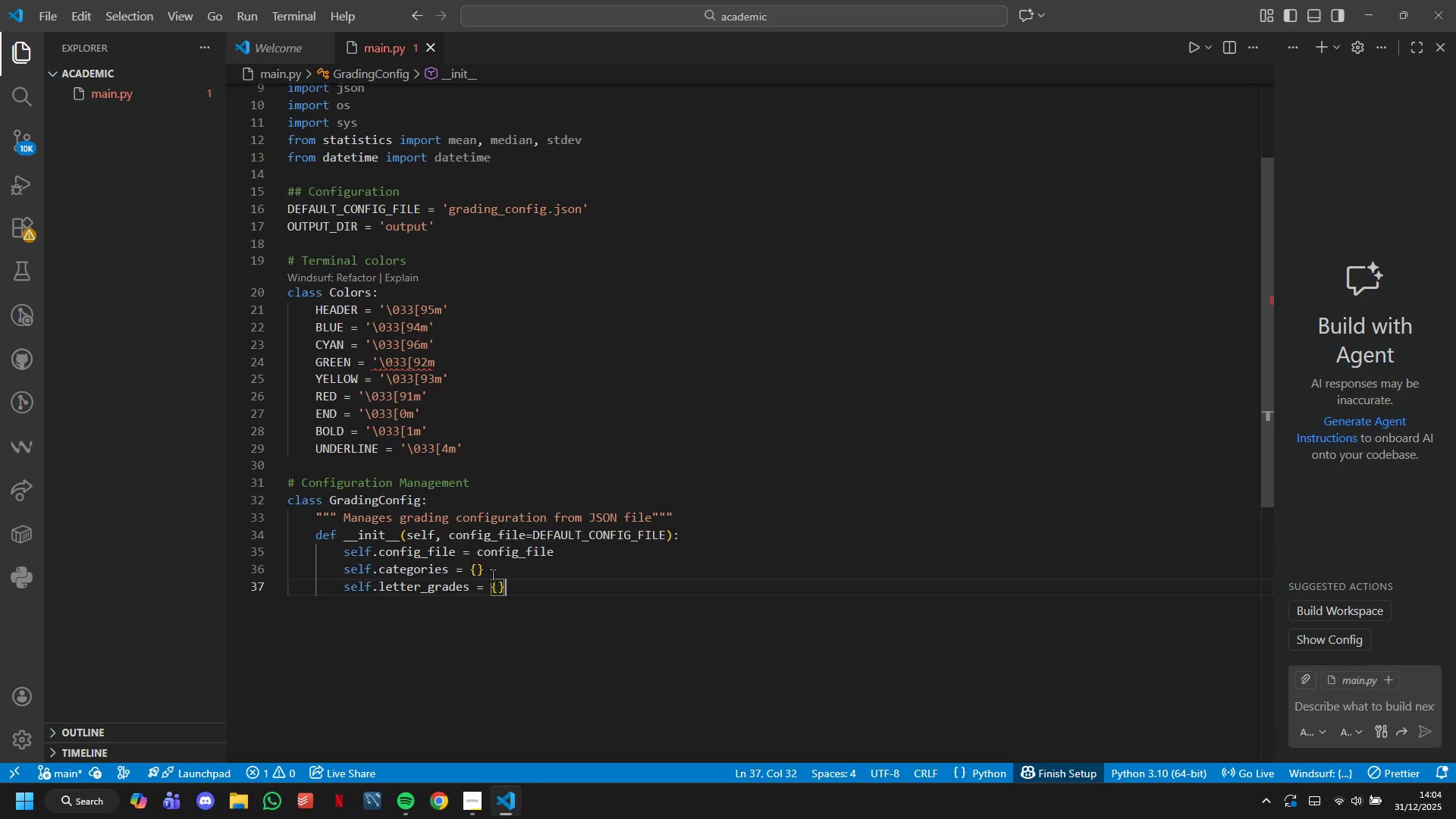 
 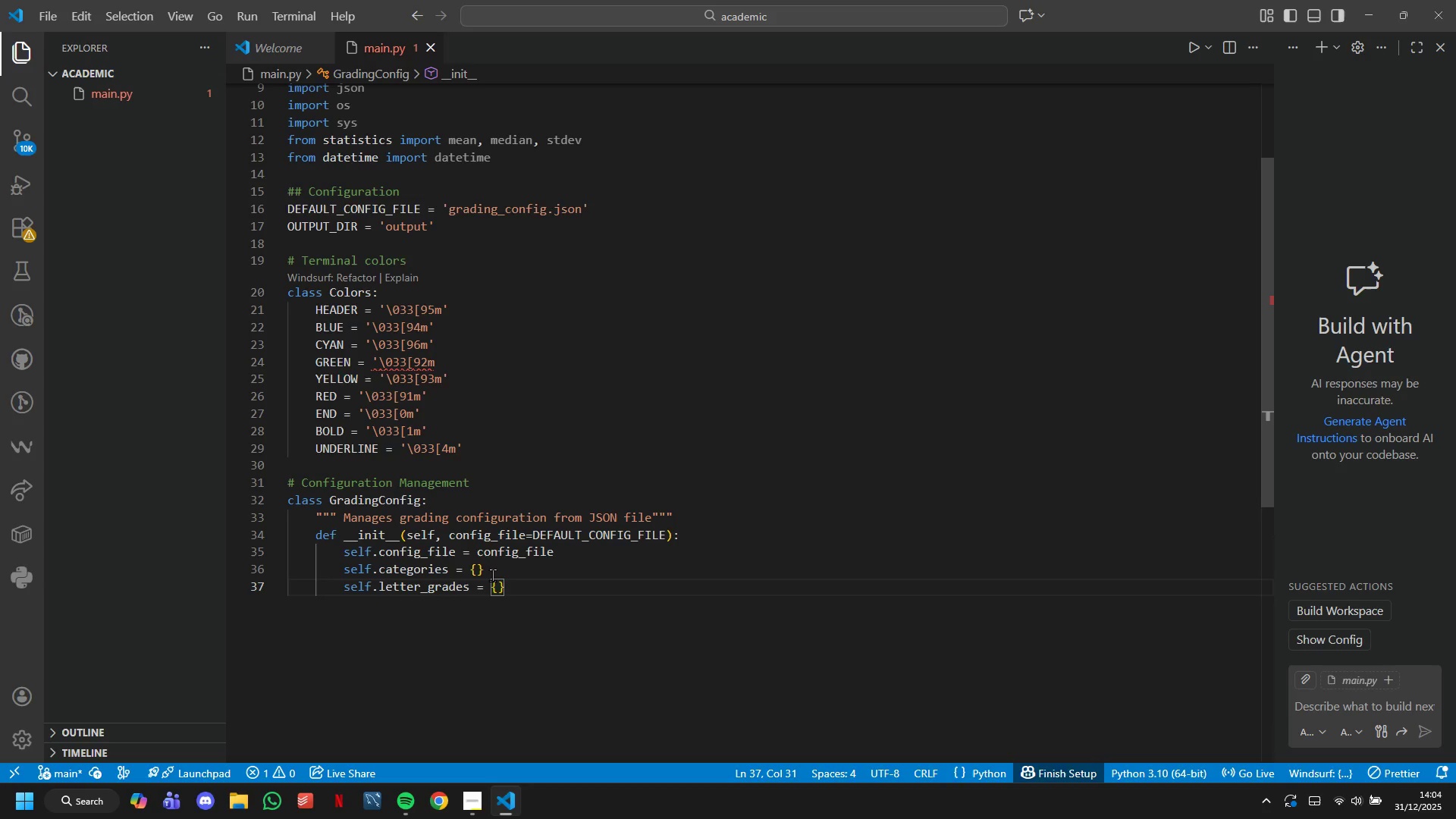 
key(ArrowRight)
 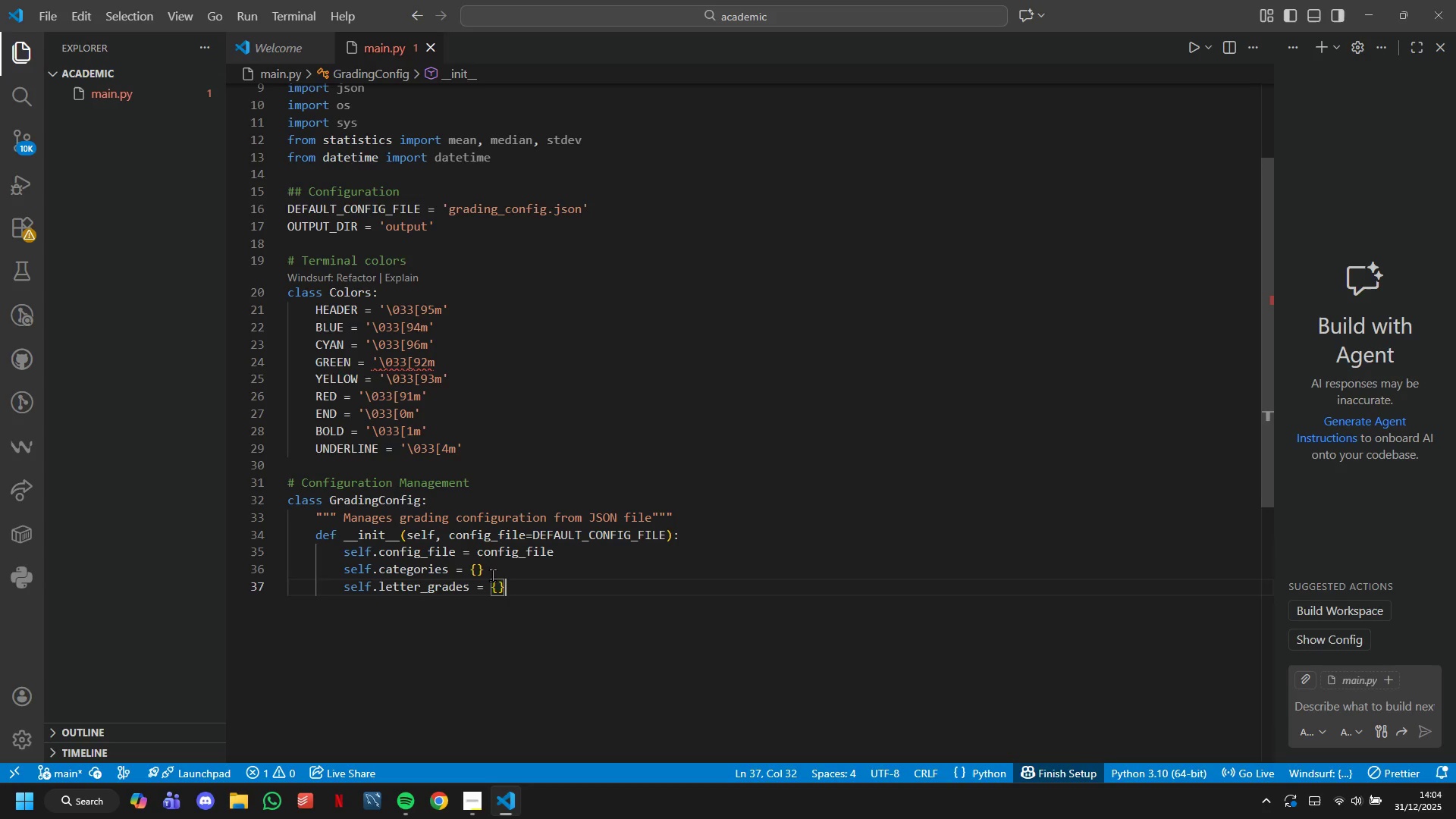 
key(Enter)
 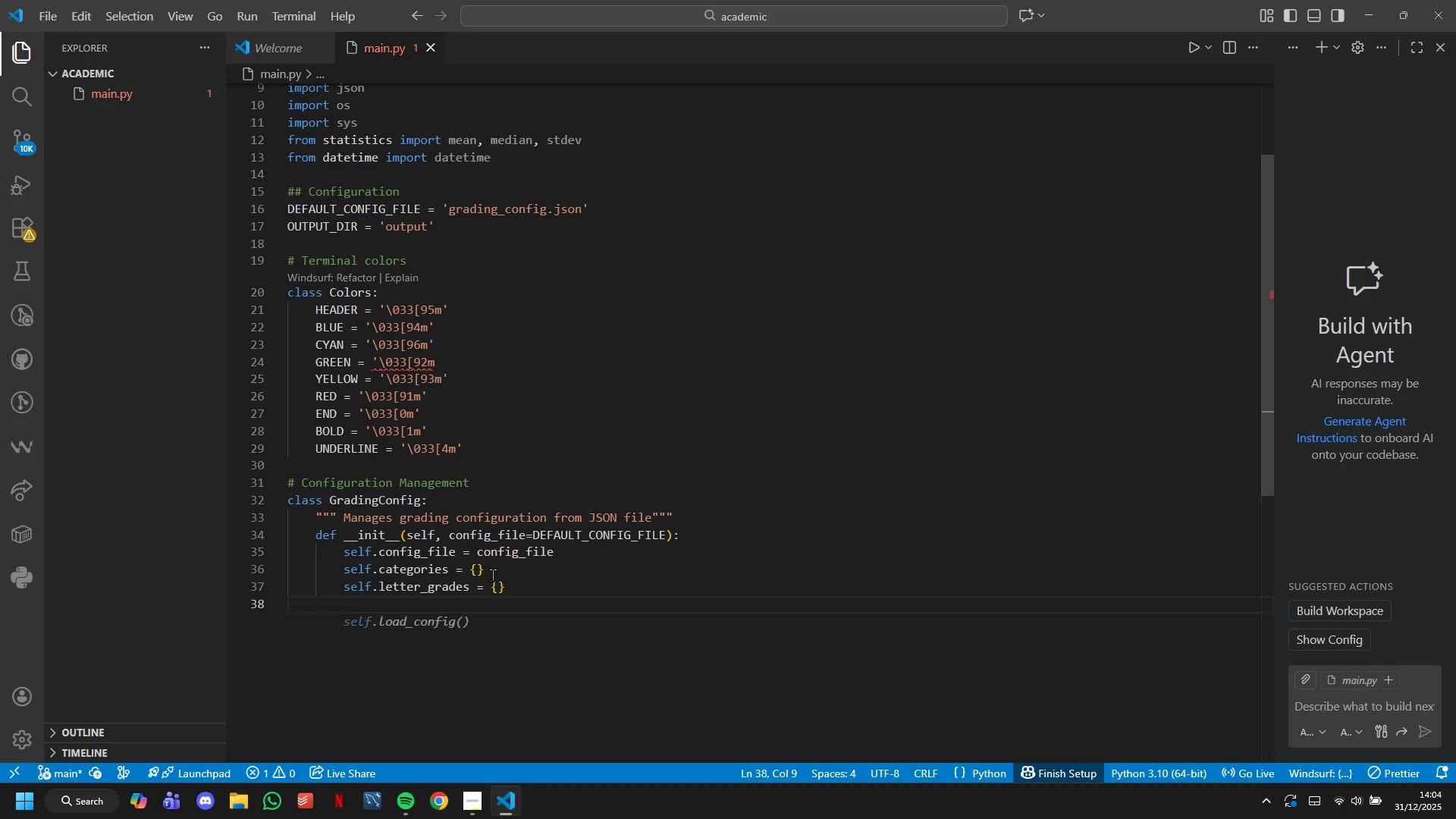 
wait(13.39)
 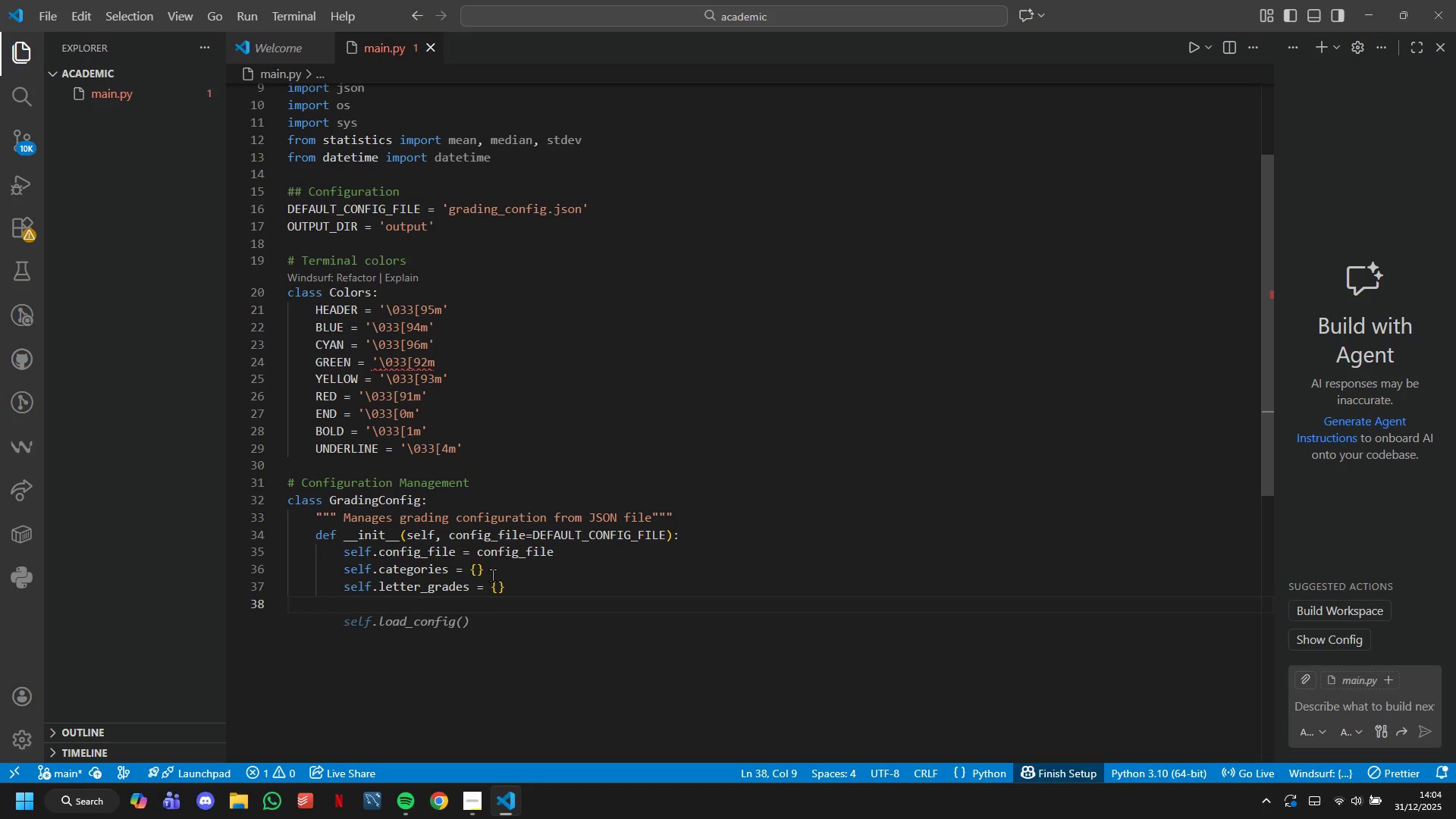 
type(self.at_risk_threshold = 65.0)
 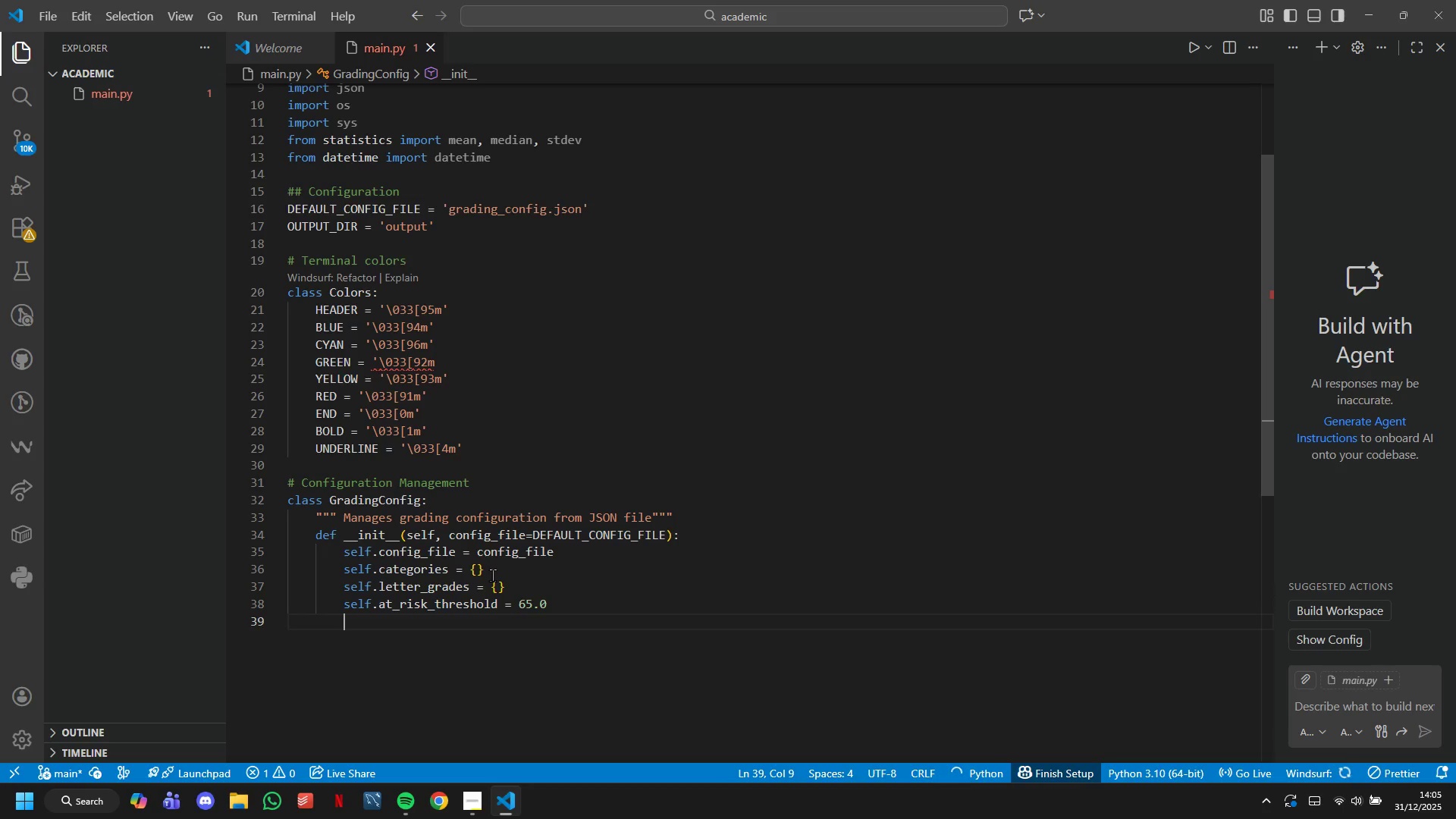 
 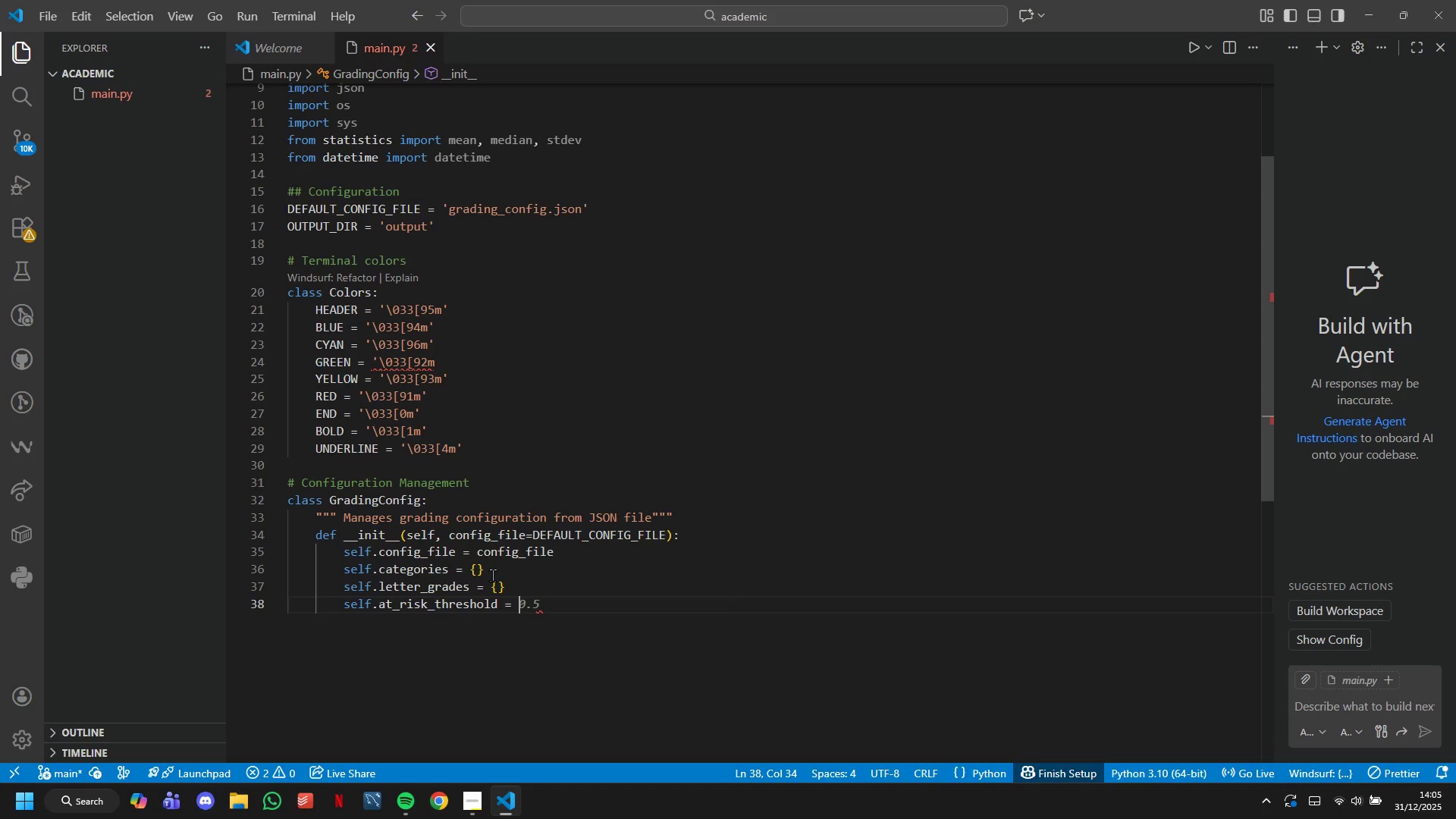 
key(Enter)
 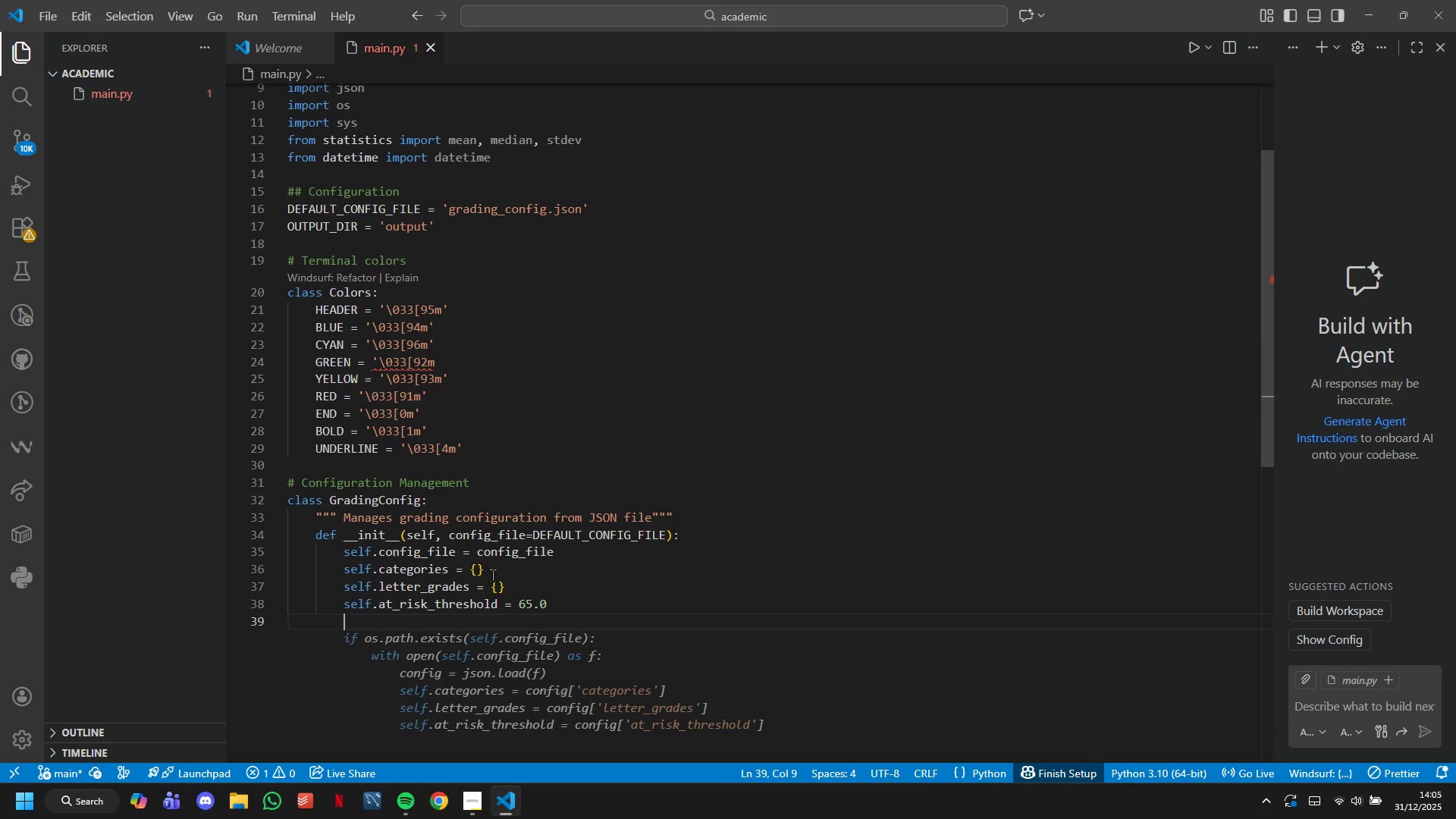 
type(self.missing_score_policy = 'zero)
 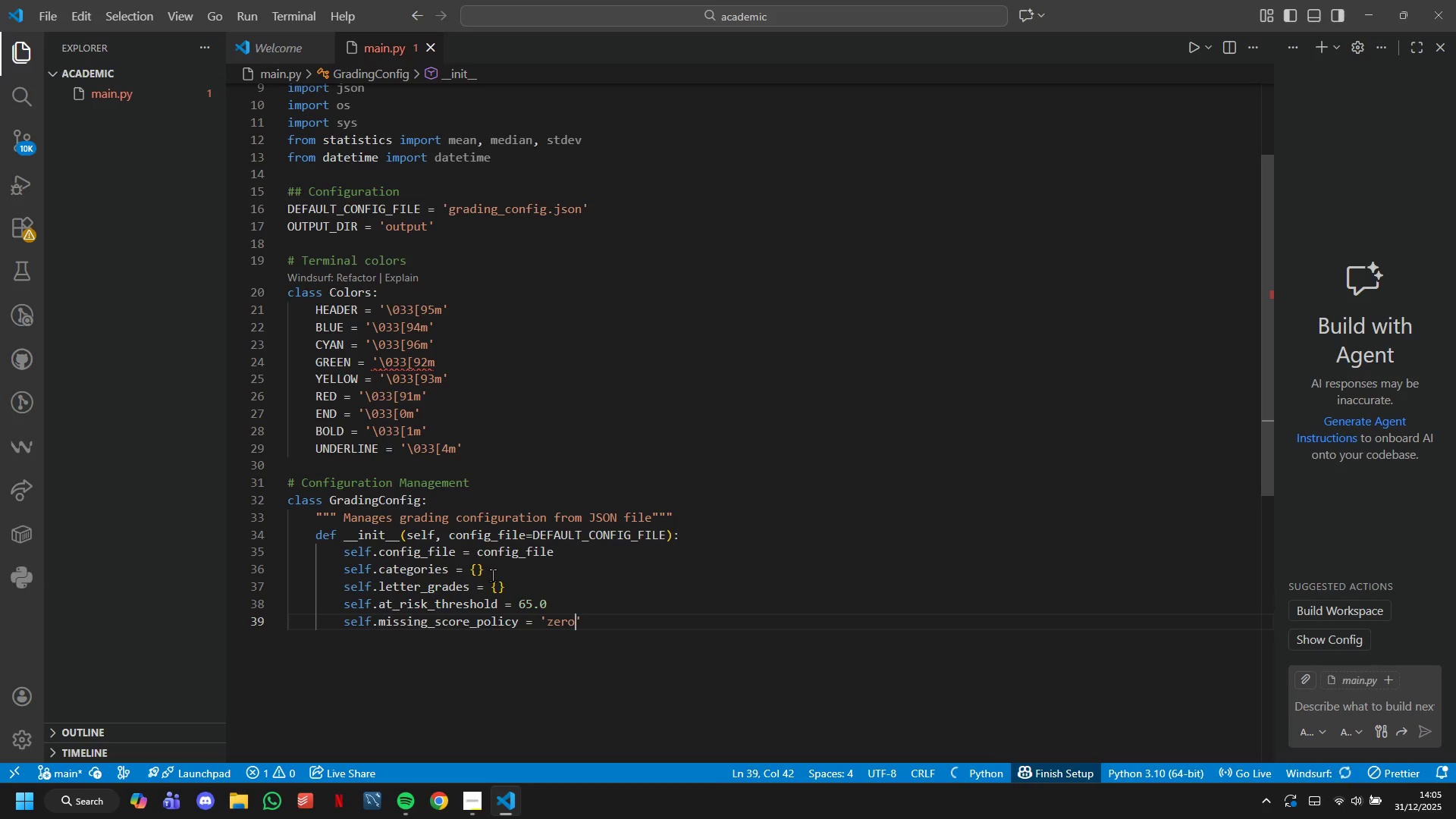 
key(ArrowRight)
 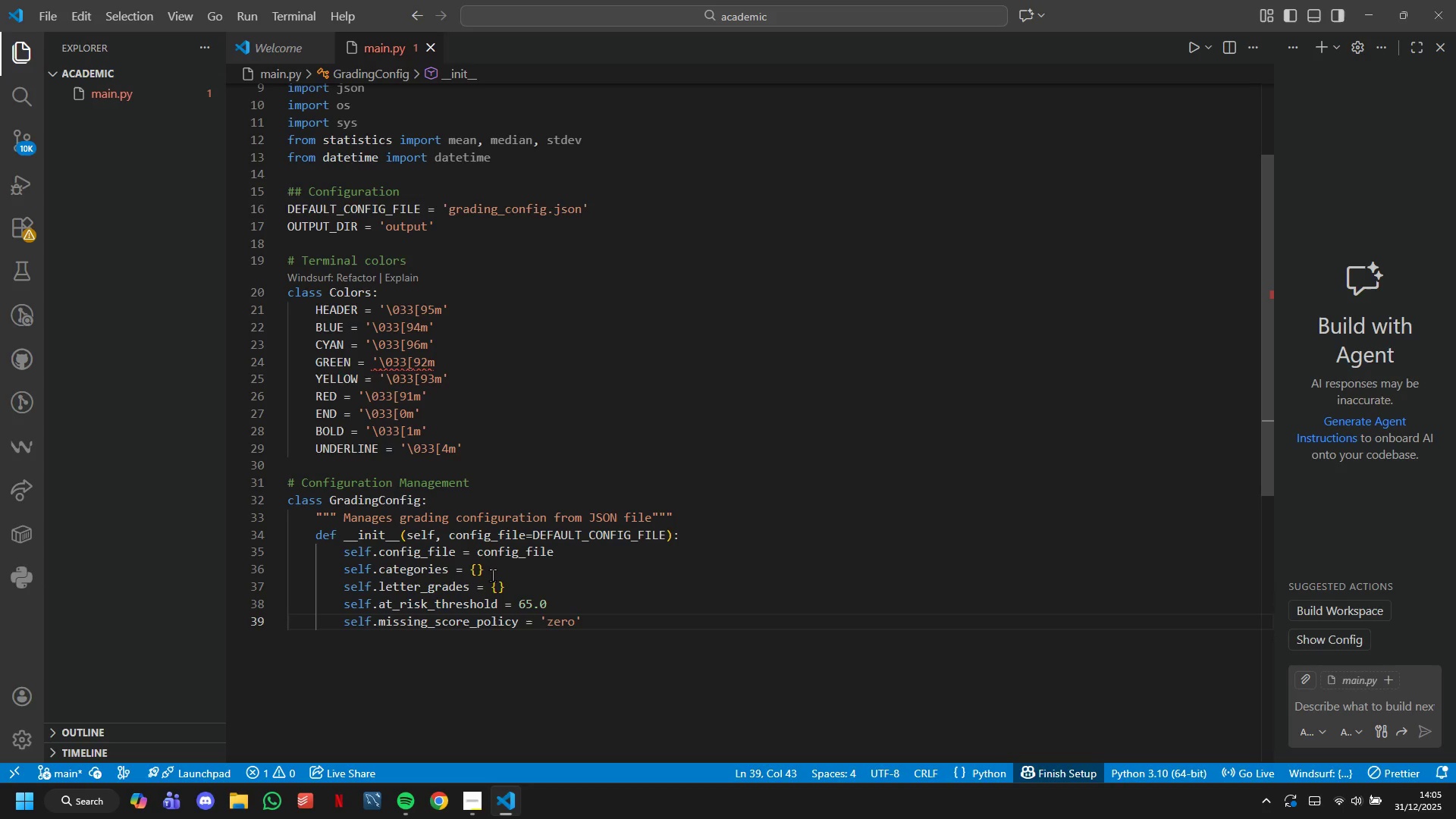 
key(Space)
 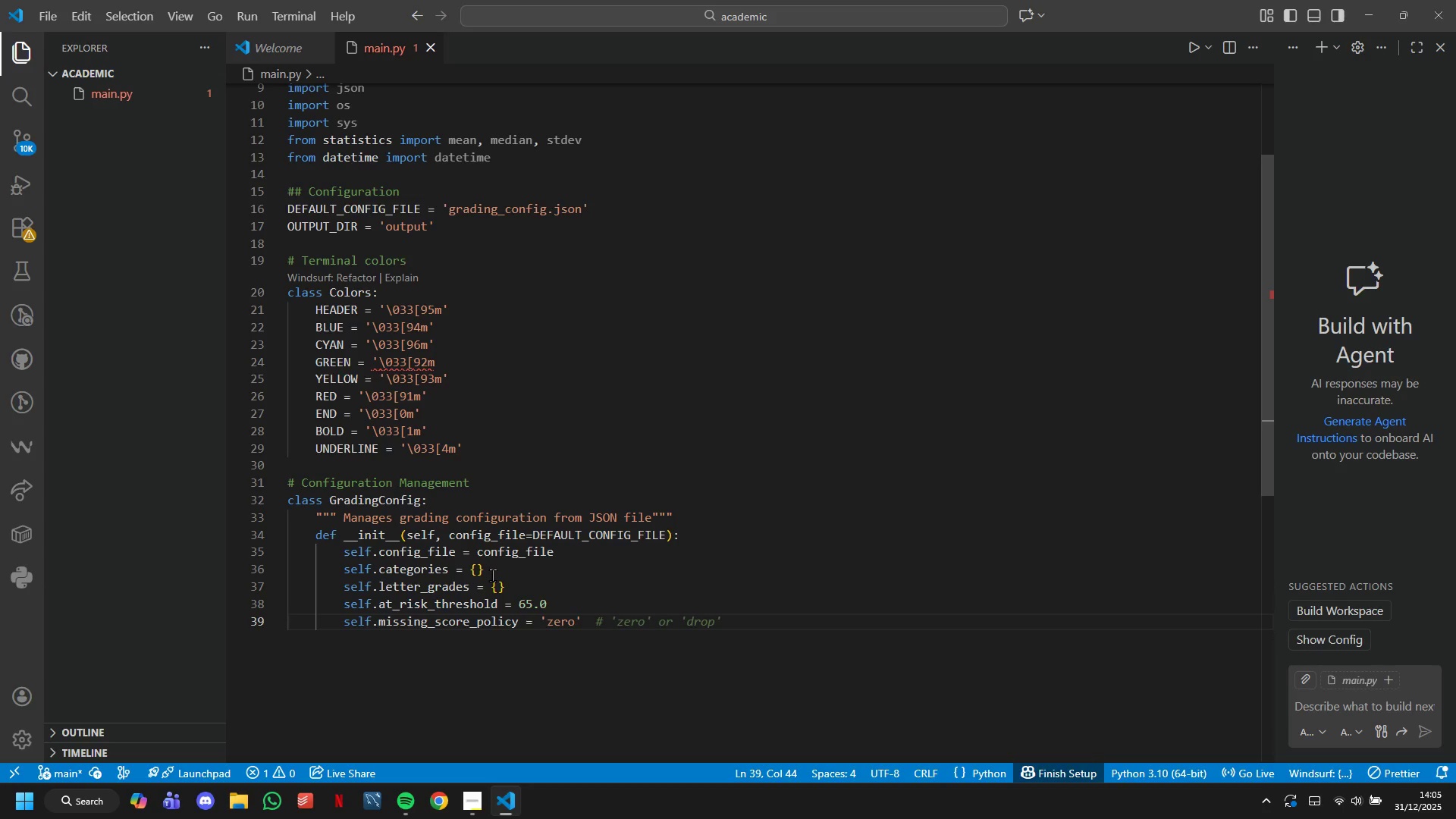 
key(Enter)
 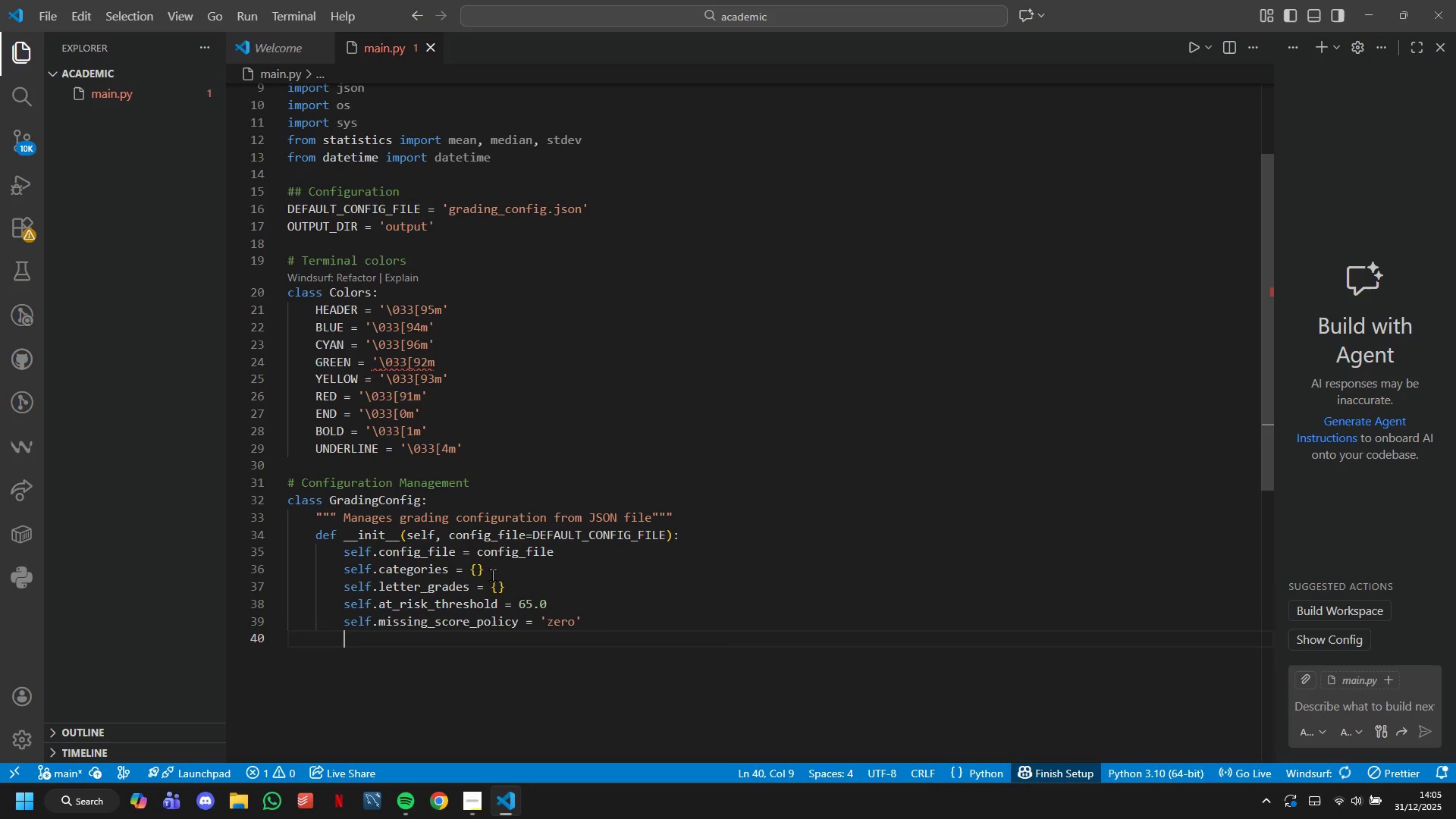 
key(Enter)
 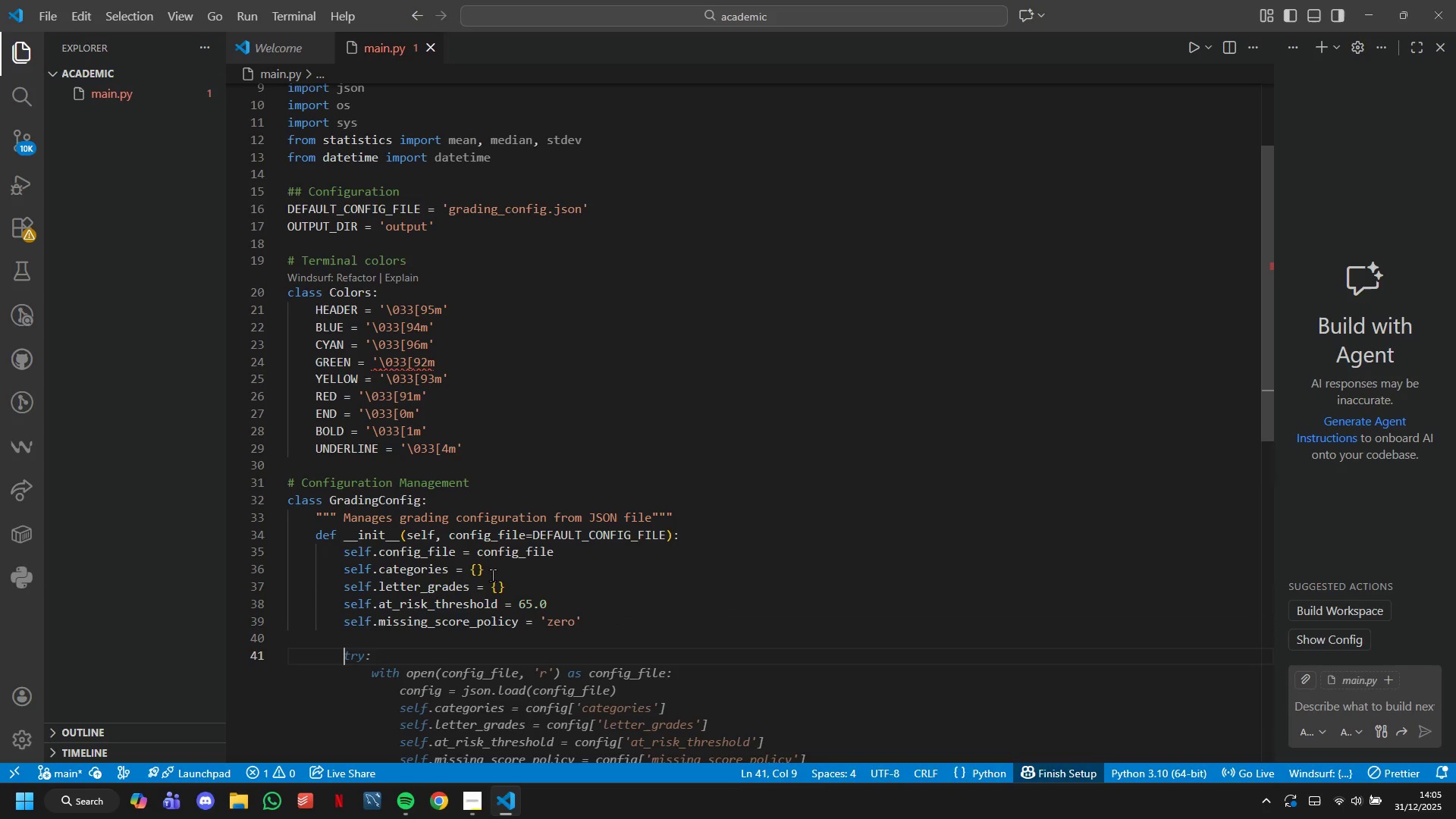 
type(self.load_config()
 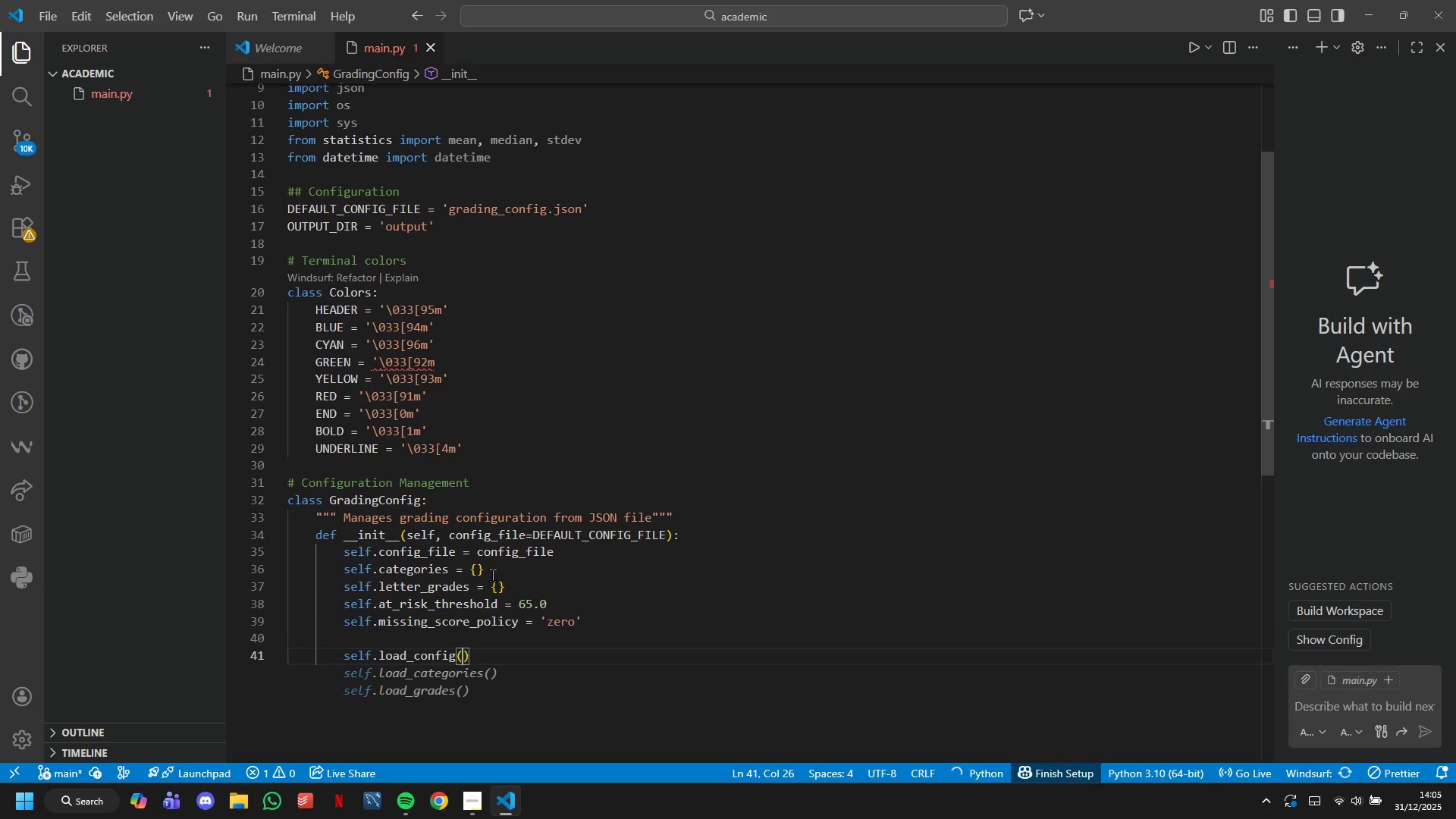 
wait(11.78)
 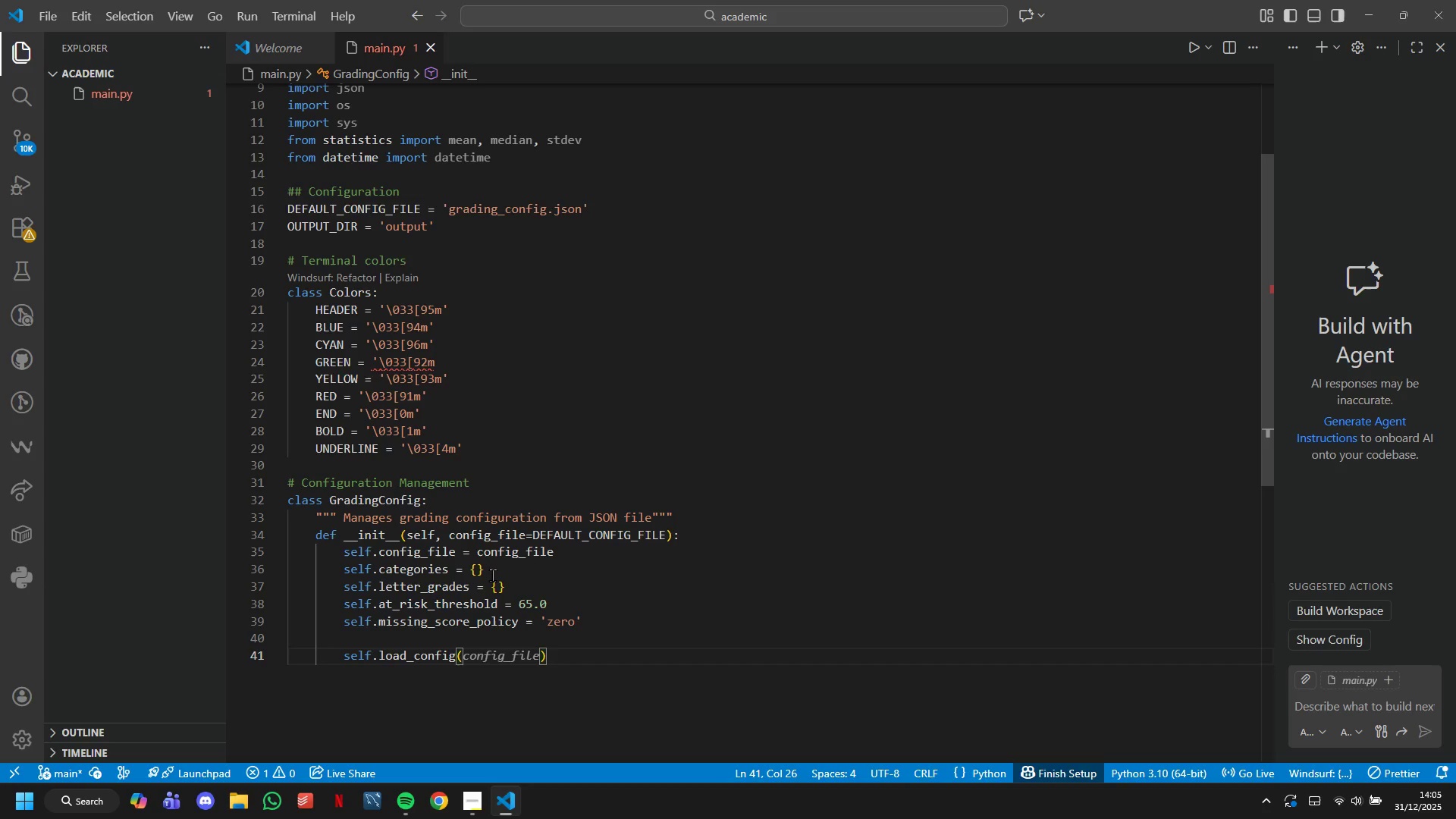 
type(config_file)
 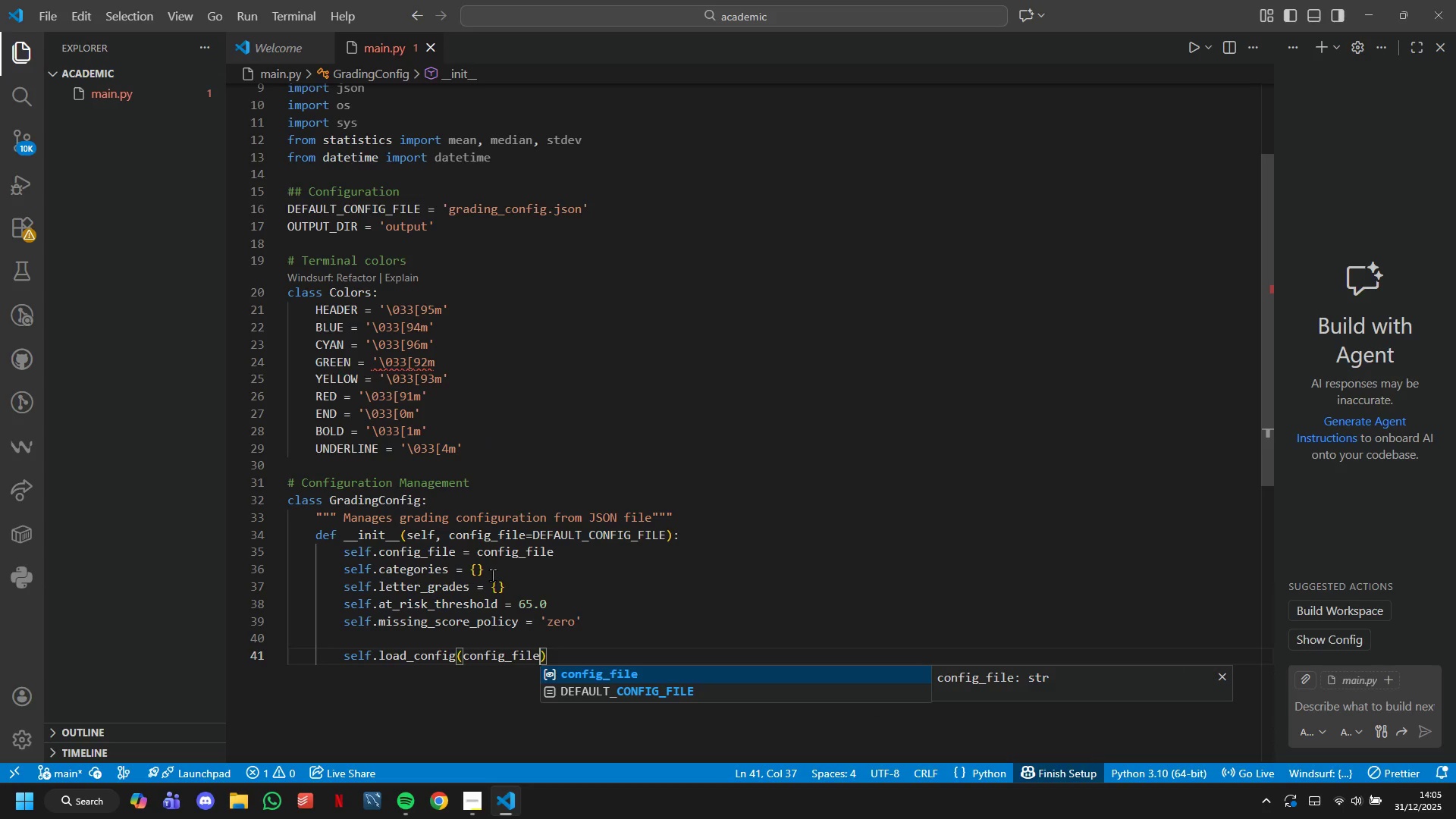 
key(Enter)
 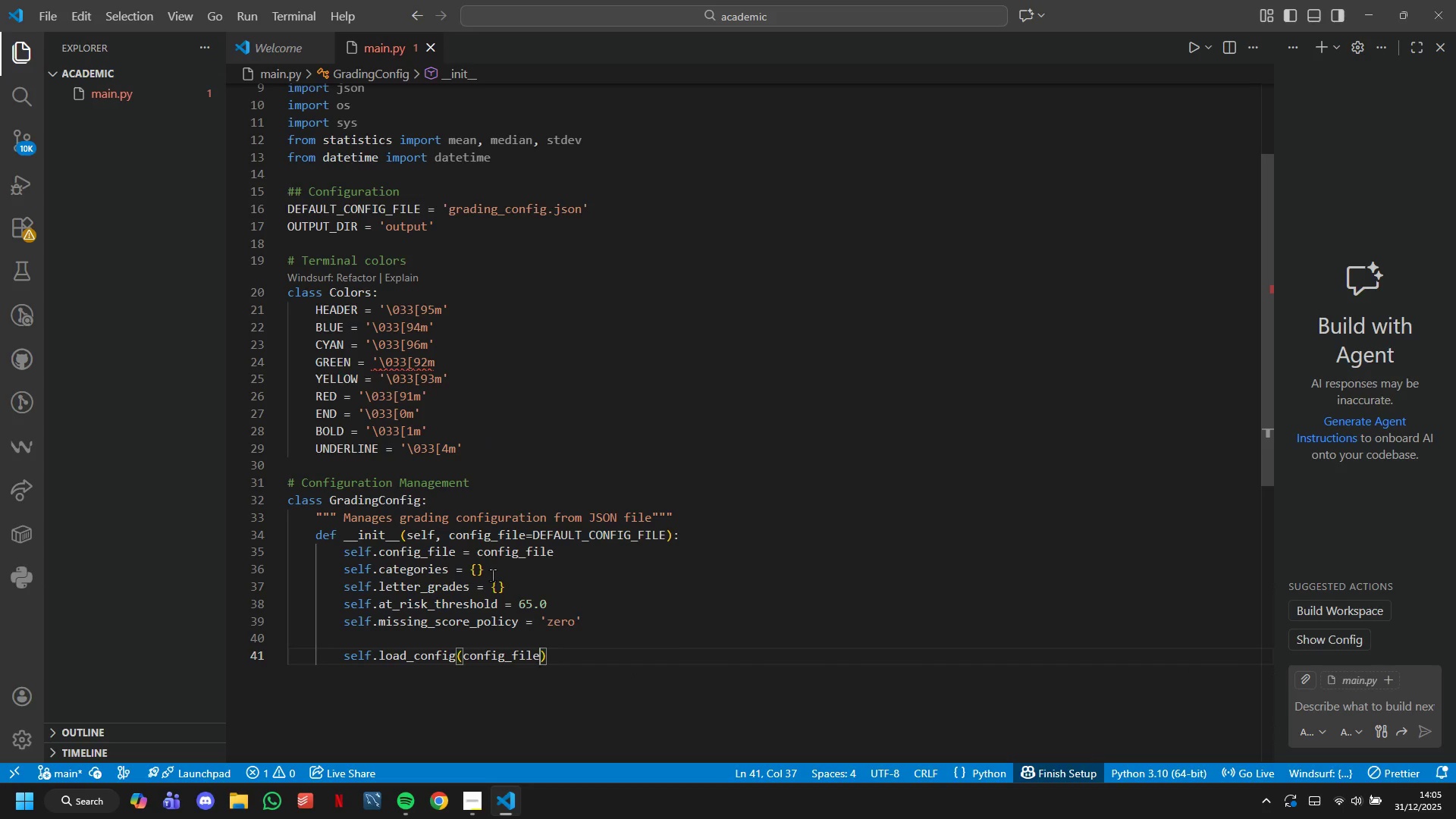 
key(ArrowRight)
 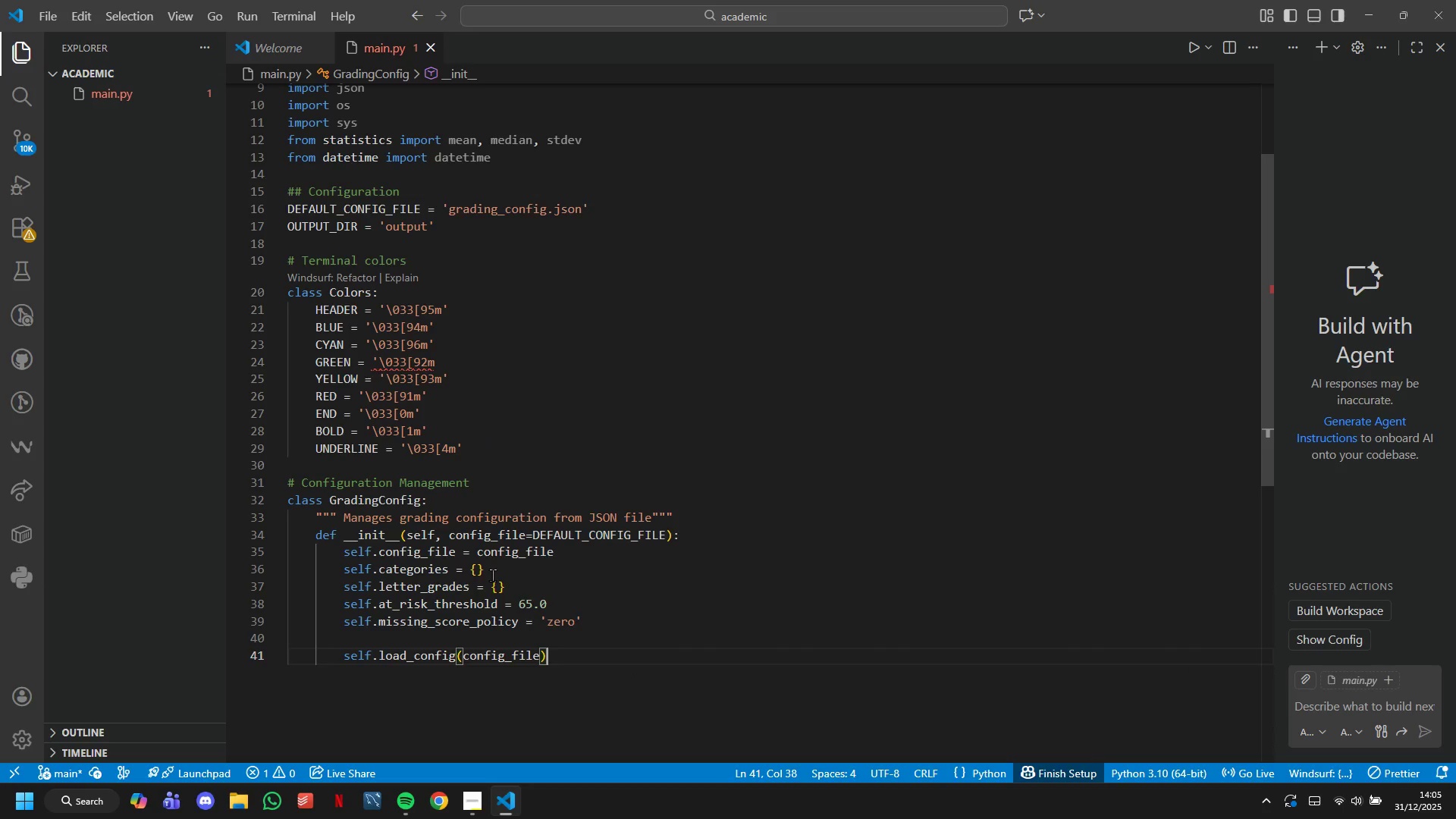 
key(Enter)
 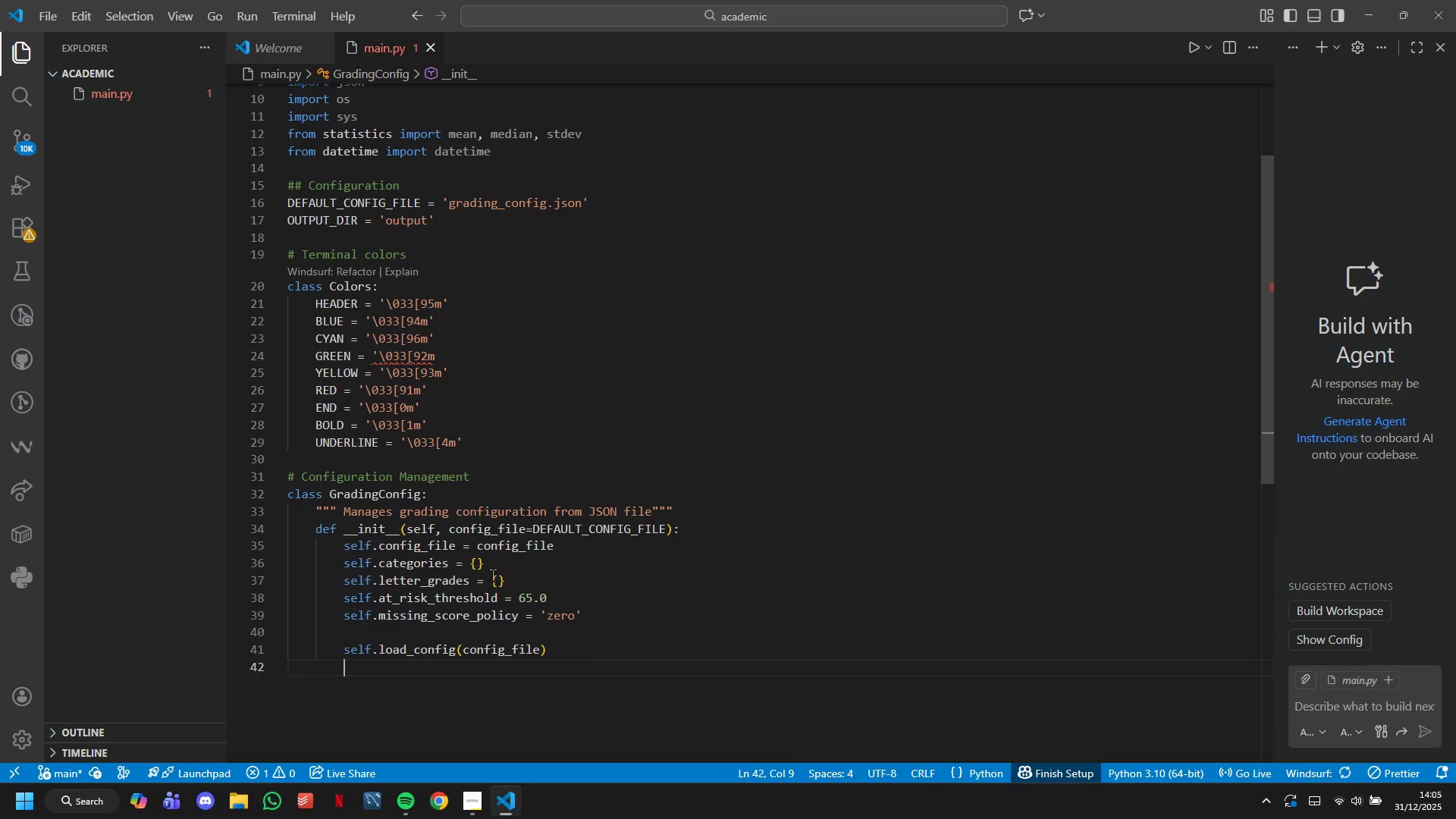 
key(Backspace)
 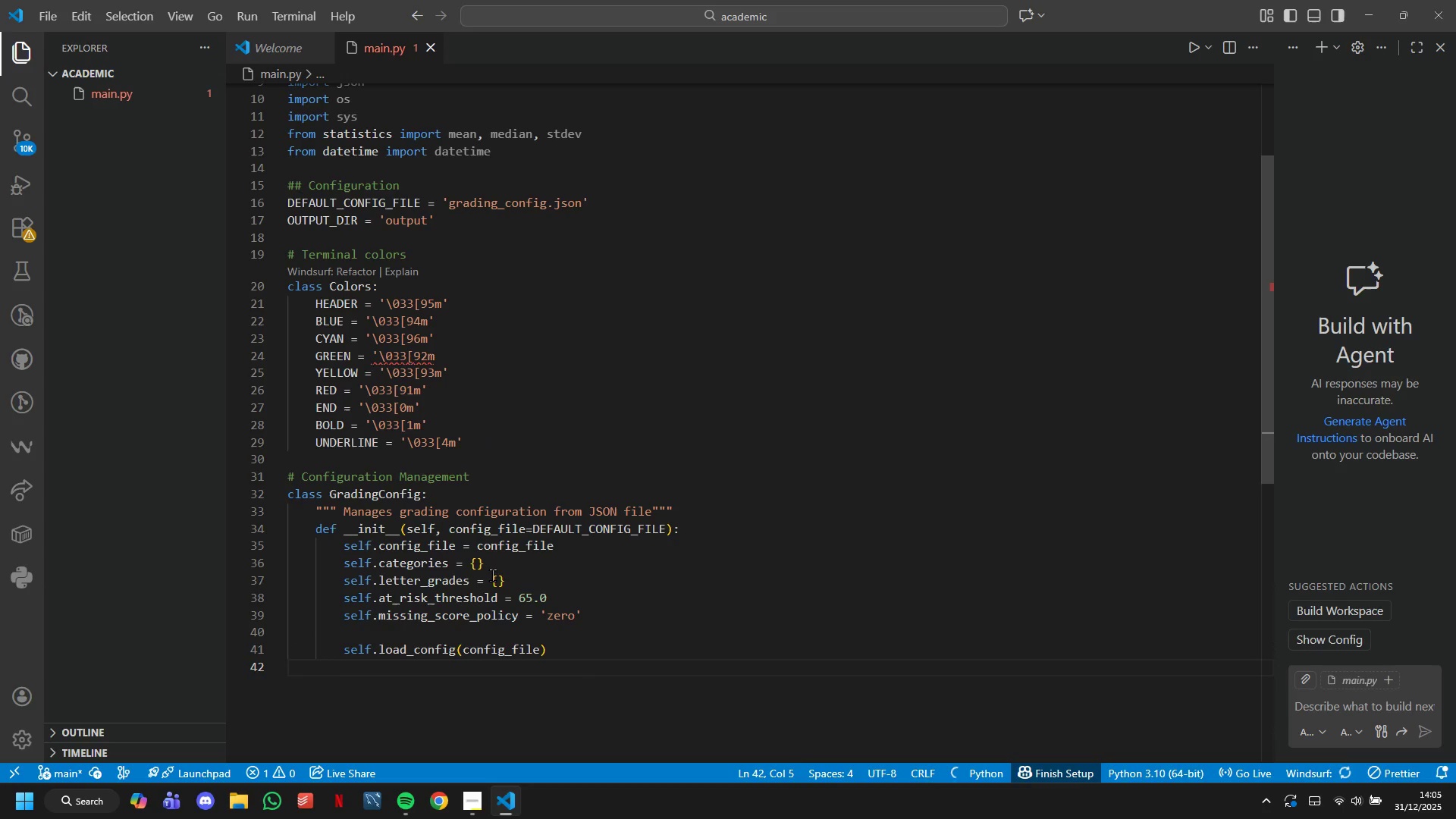 
key(Enter)
 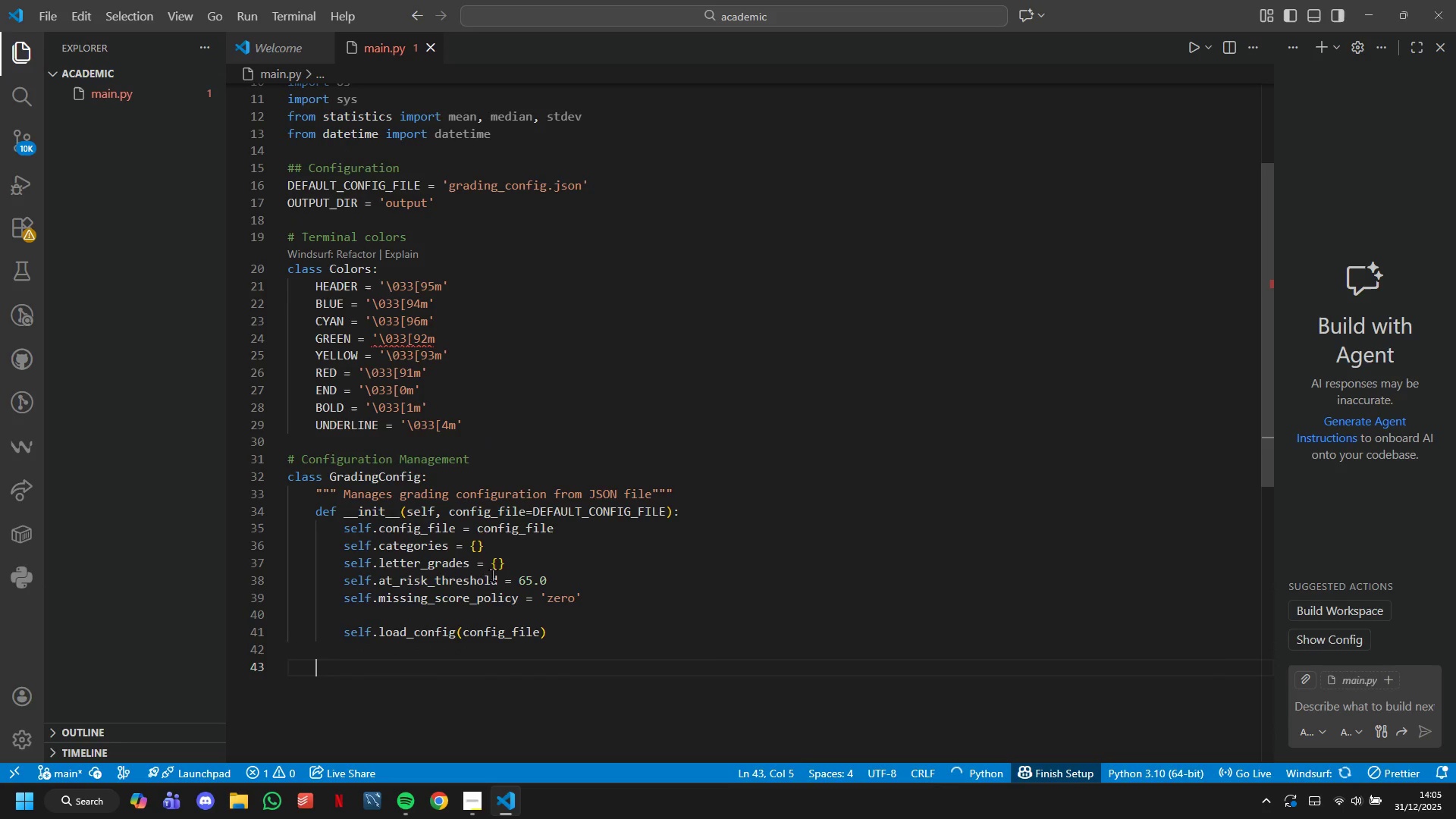 
type(def load_config(self)
 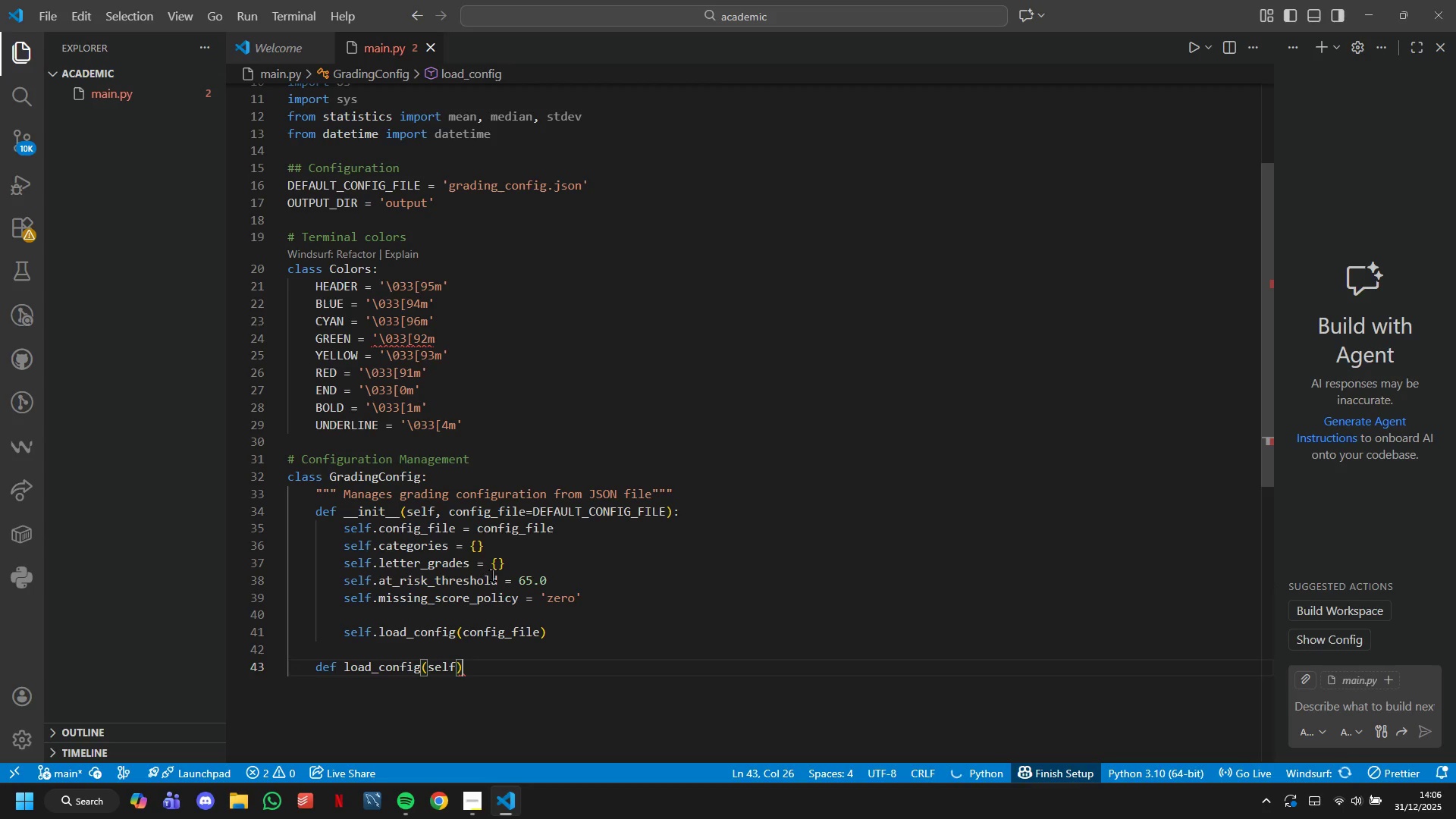 
 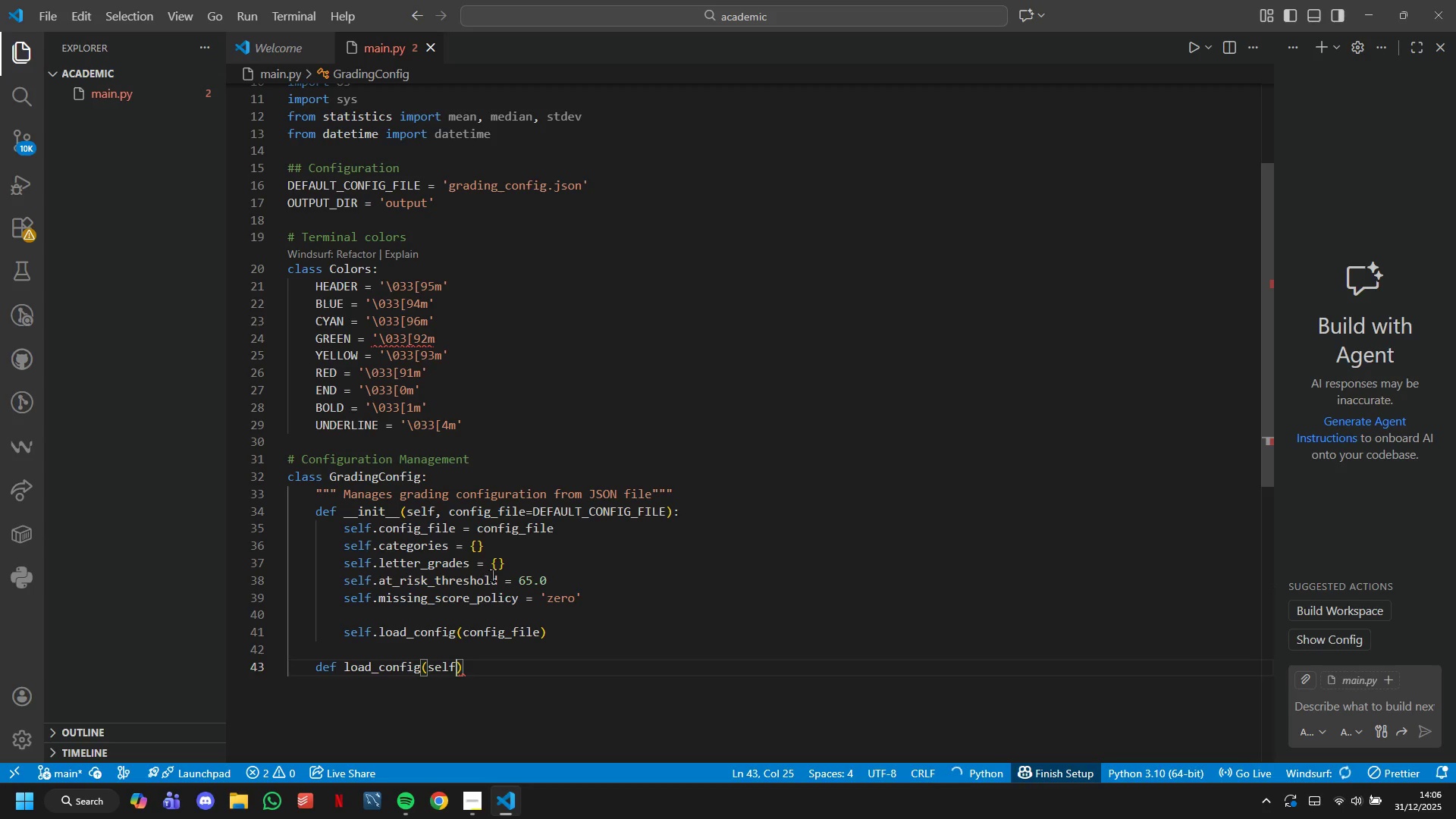 
key(ArrowRight)
 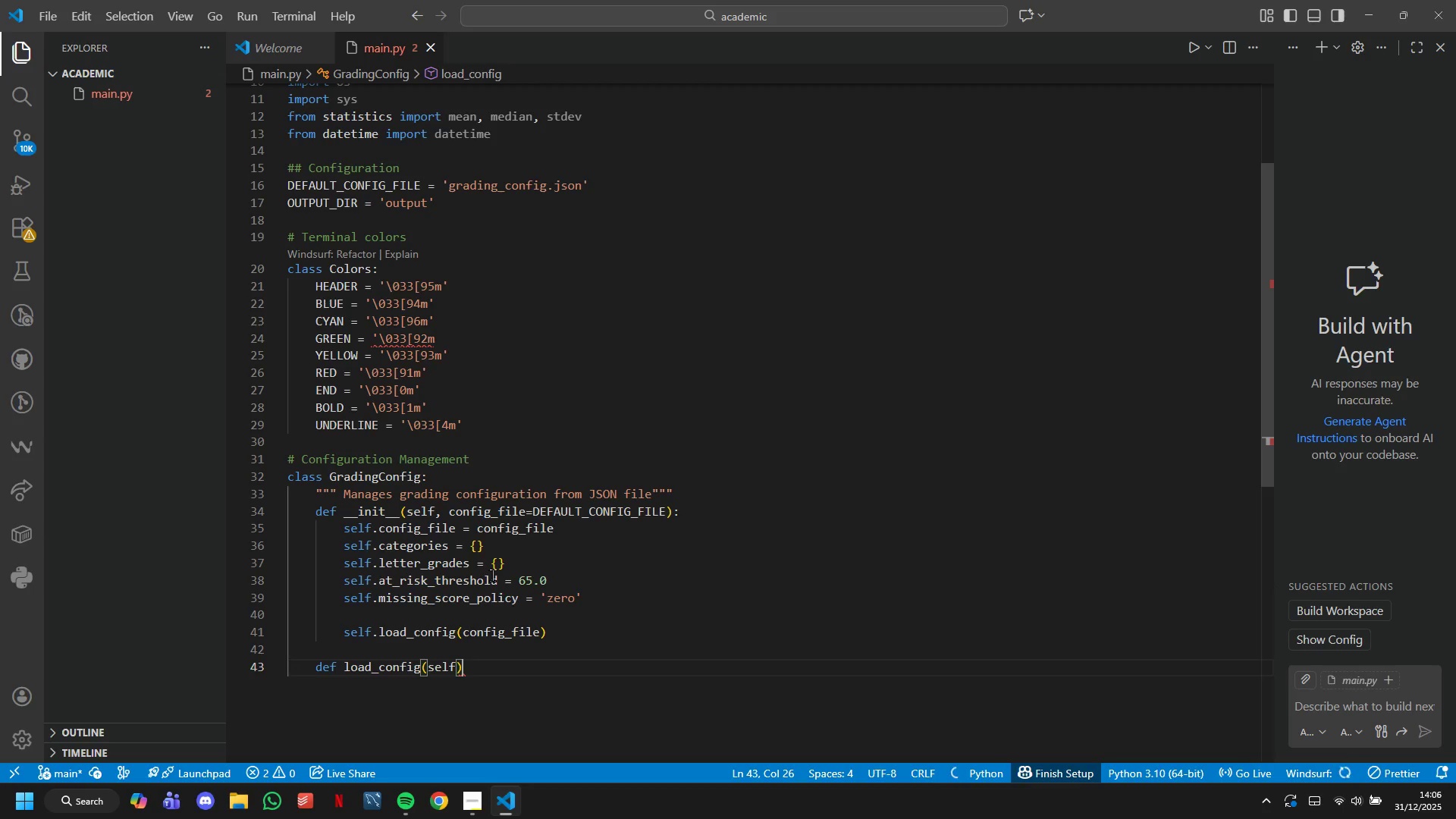 
key(Shift+Semicolon)
 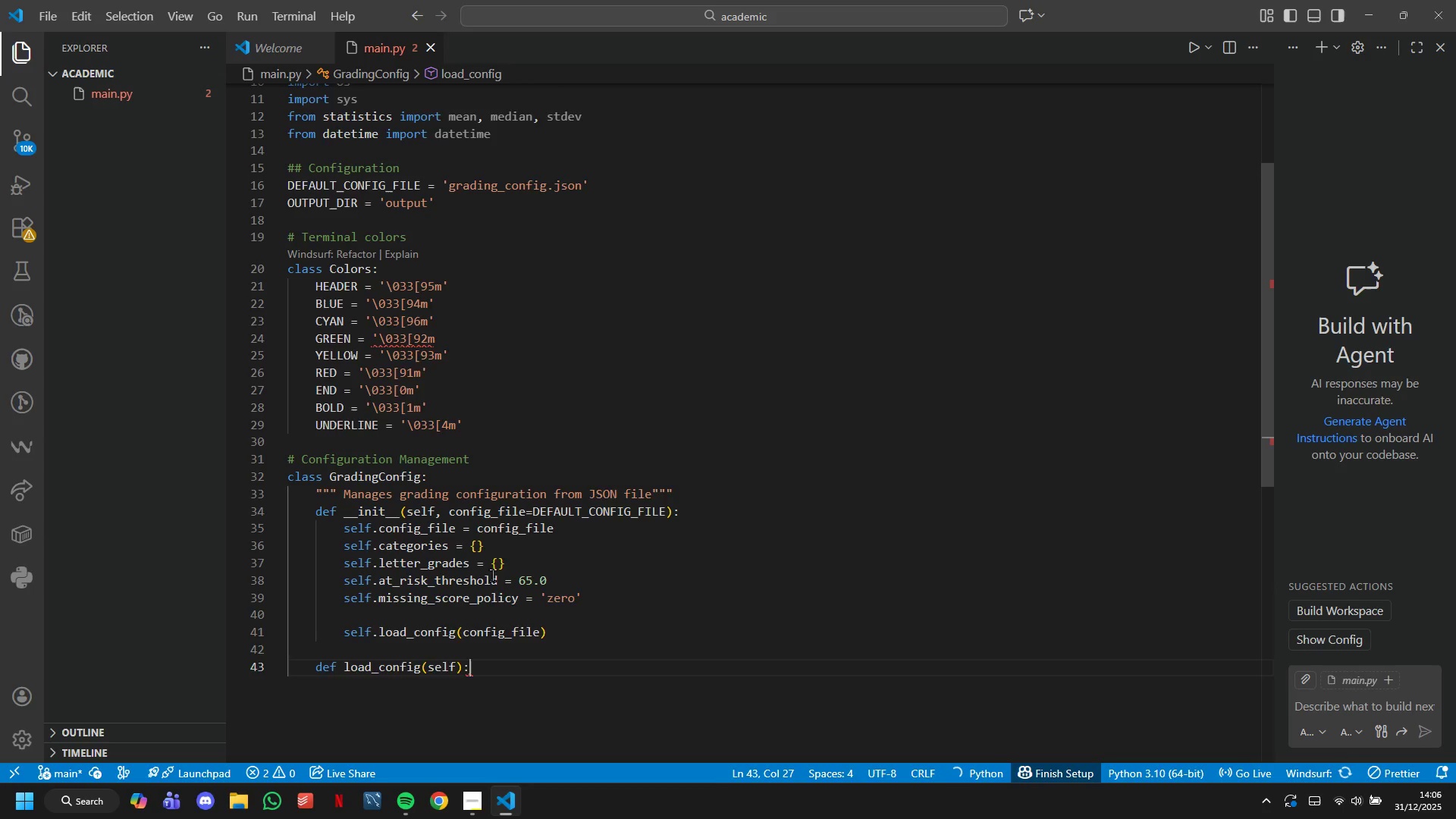 
key(Enter)
 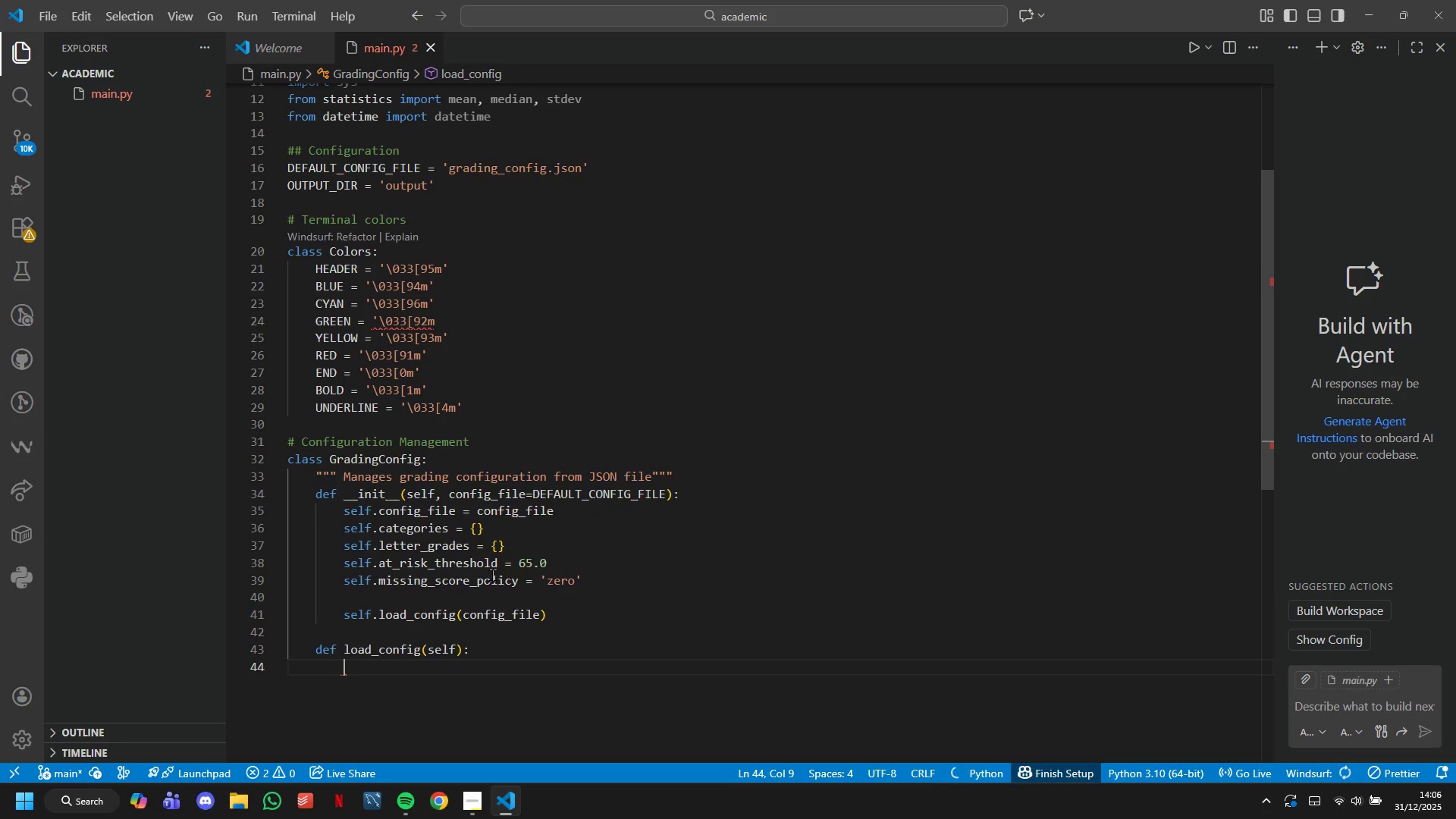 
type("""Load configuration from JSON file)
 